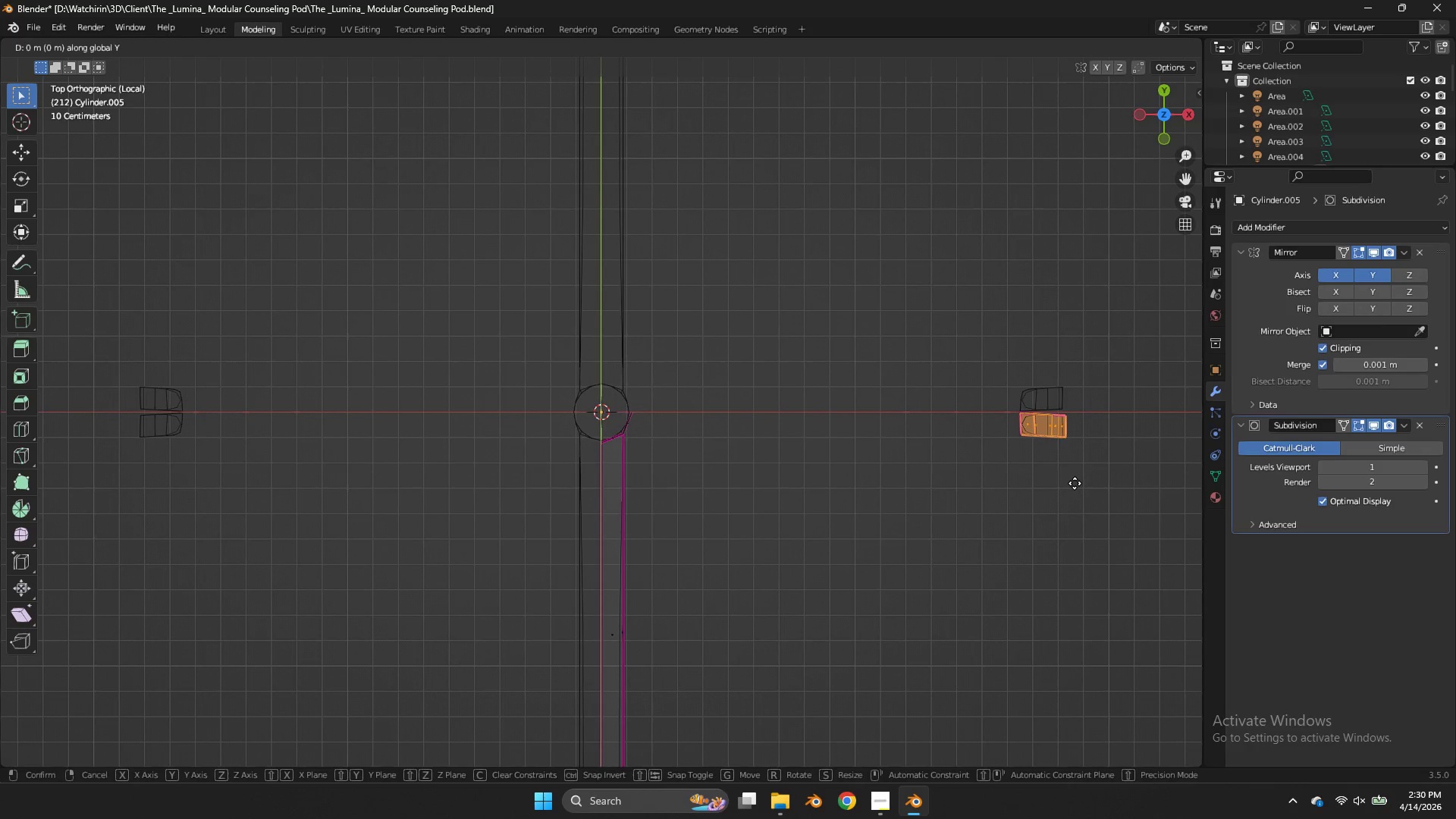 
hold_key(key=ShiftLeft, duration=1.59)
left_click([1084, 422])
 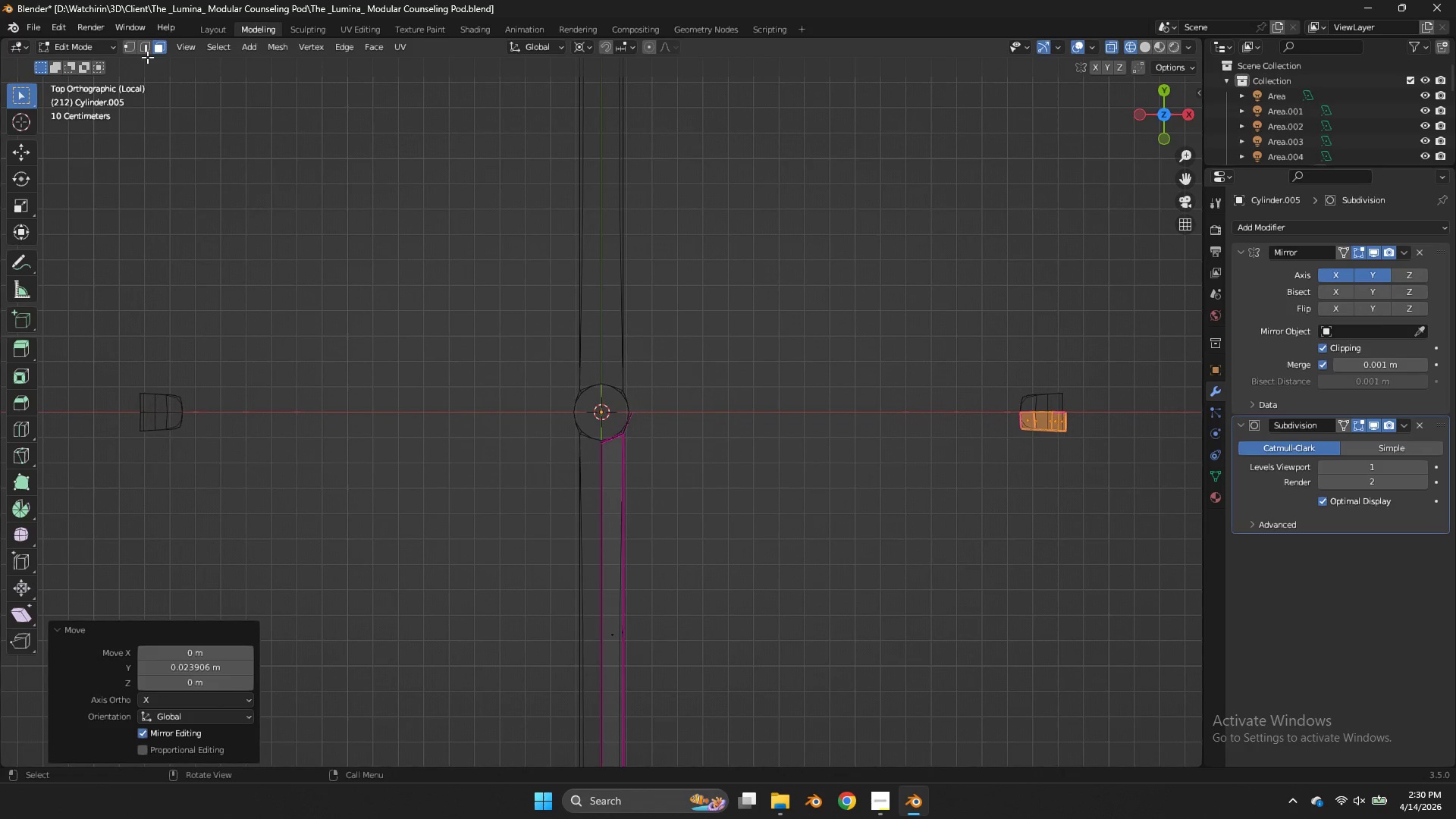 
left_click([134, 47])
 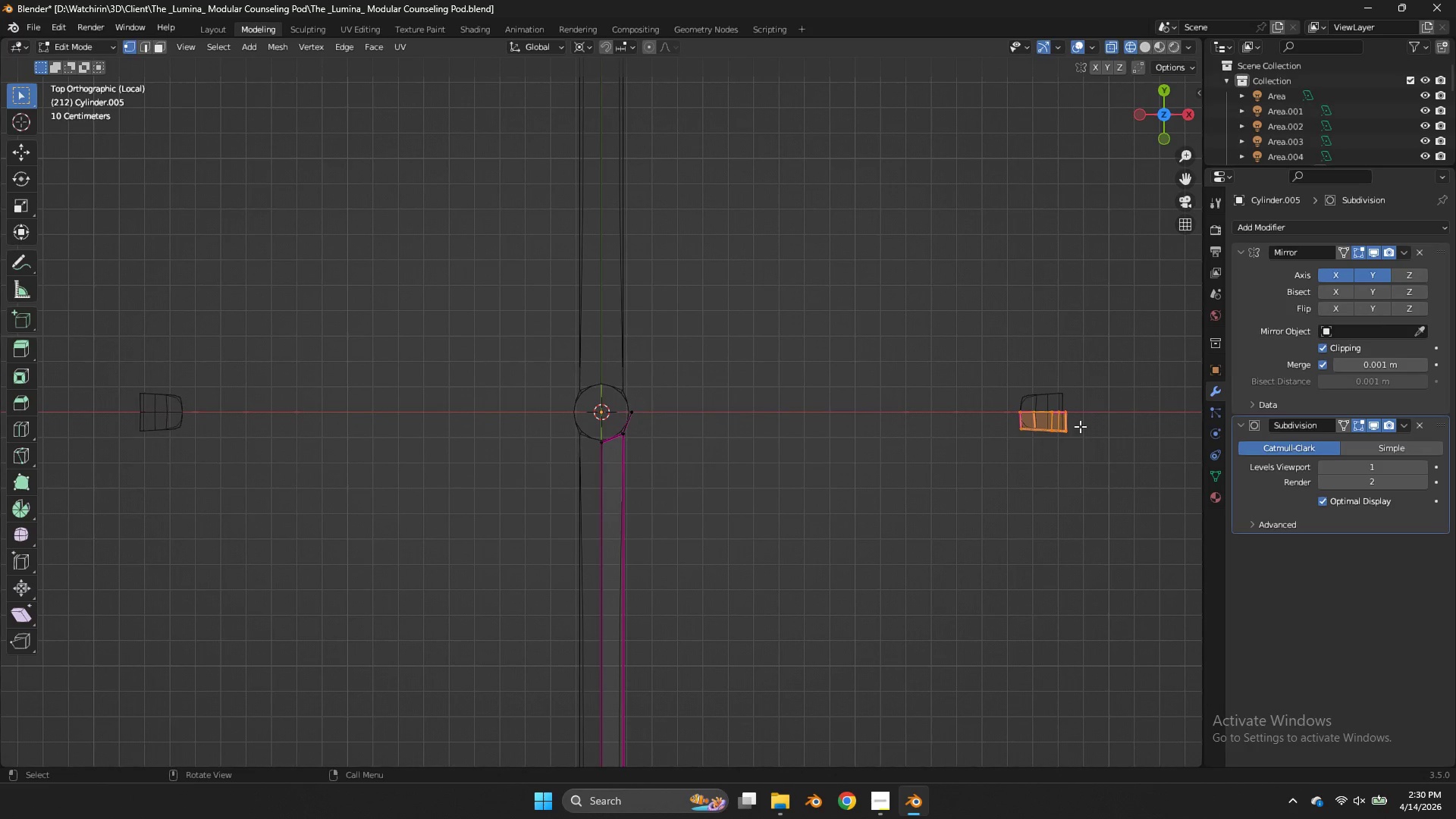 
left_click_drag(start_coordinate=[1080, 425], to_coordinate=[936, 448])
 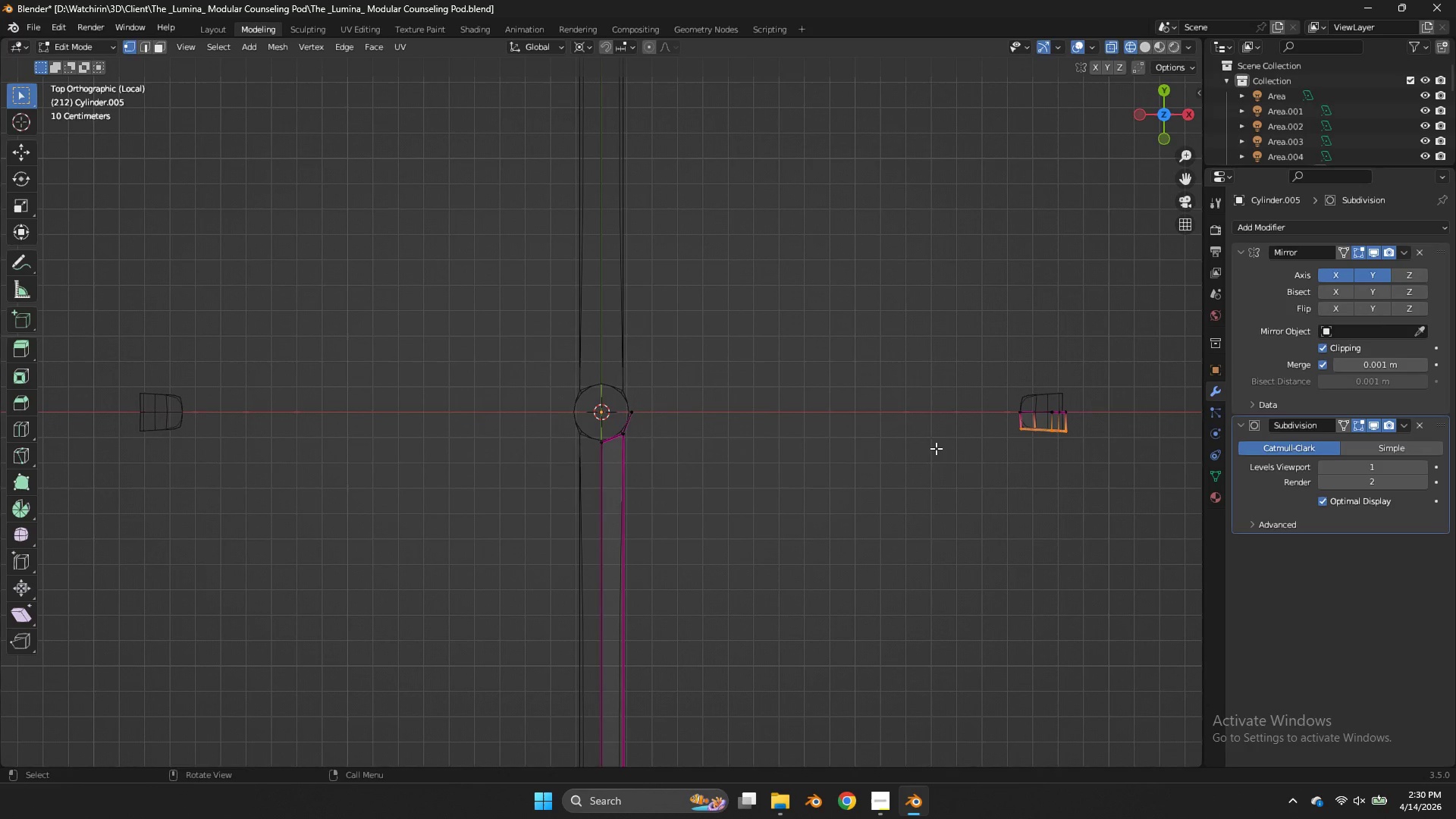 
type(sy0)
 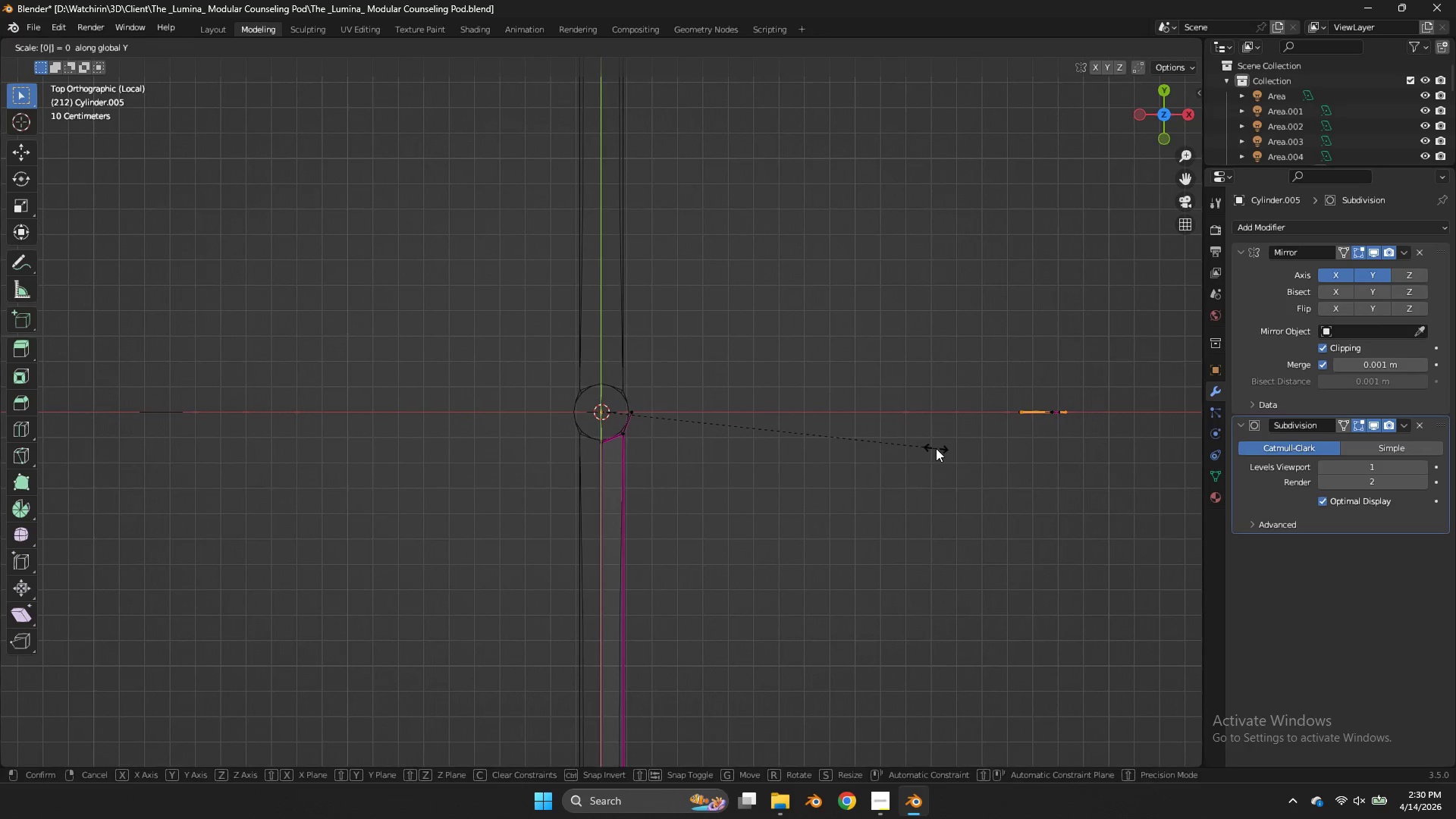 
key(Enter)
 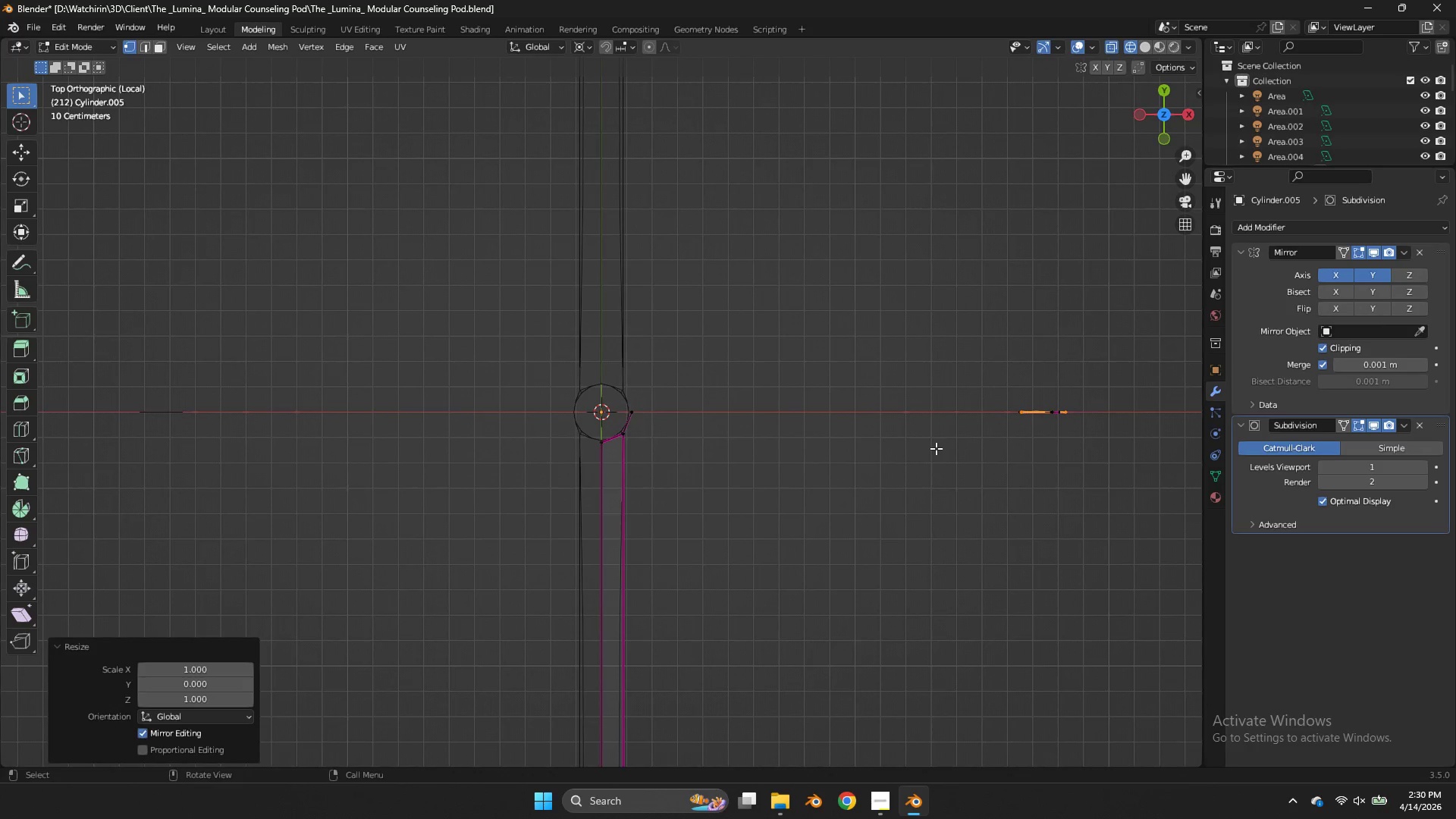 
key(Control+ControlLeft)
 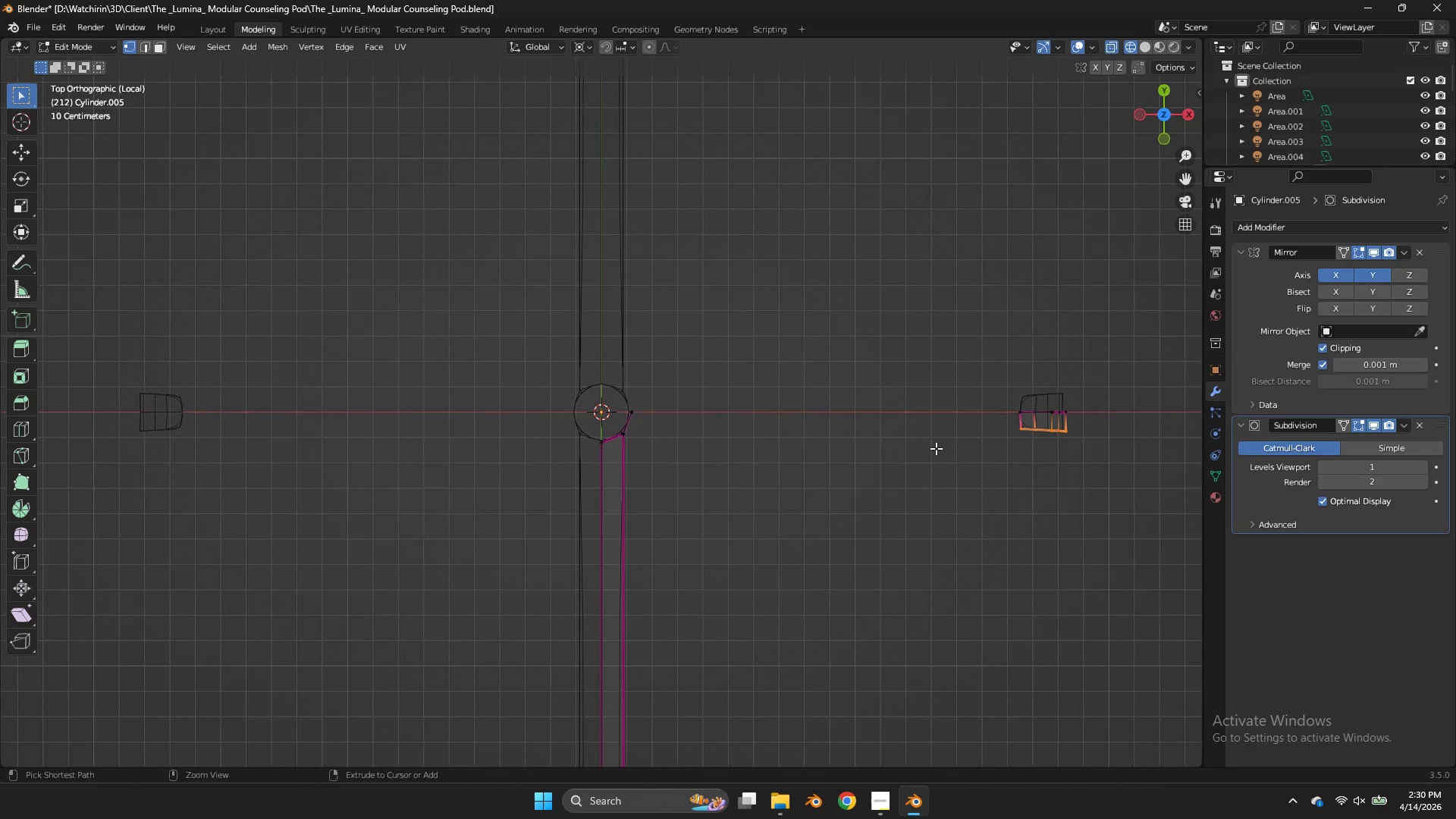 
key(Control+Z)
 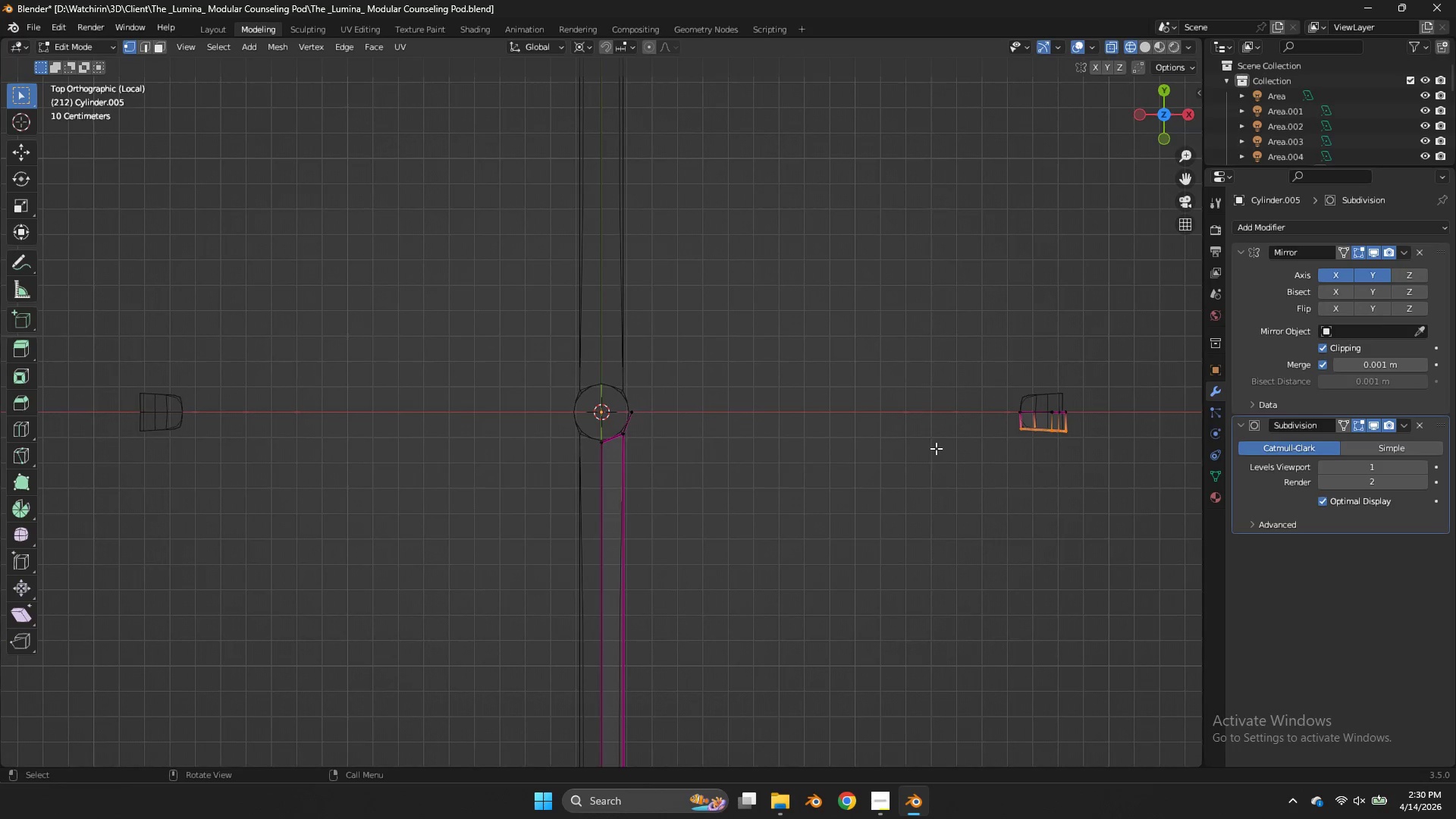 
type(sy0)
 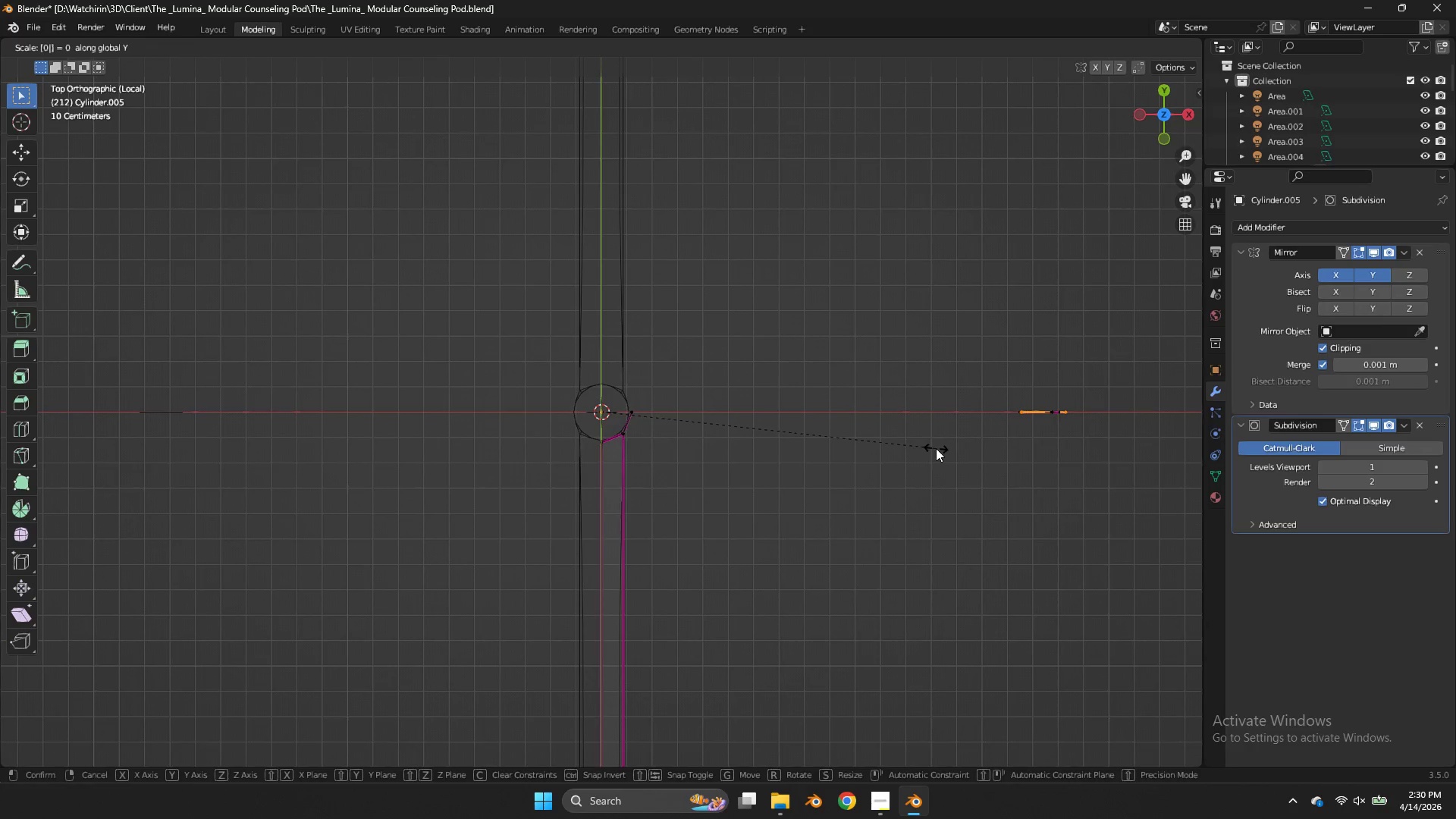 
key(Enter)
 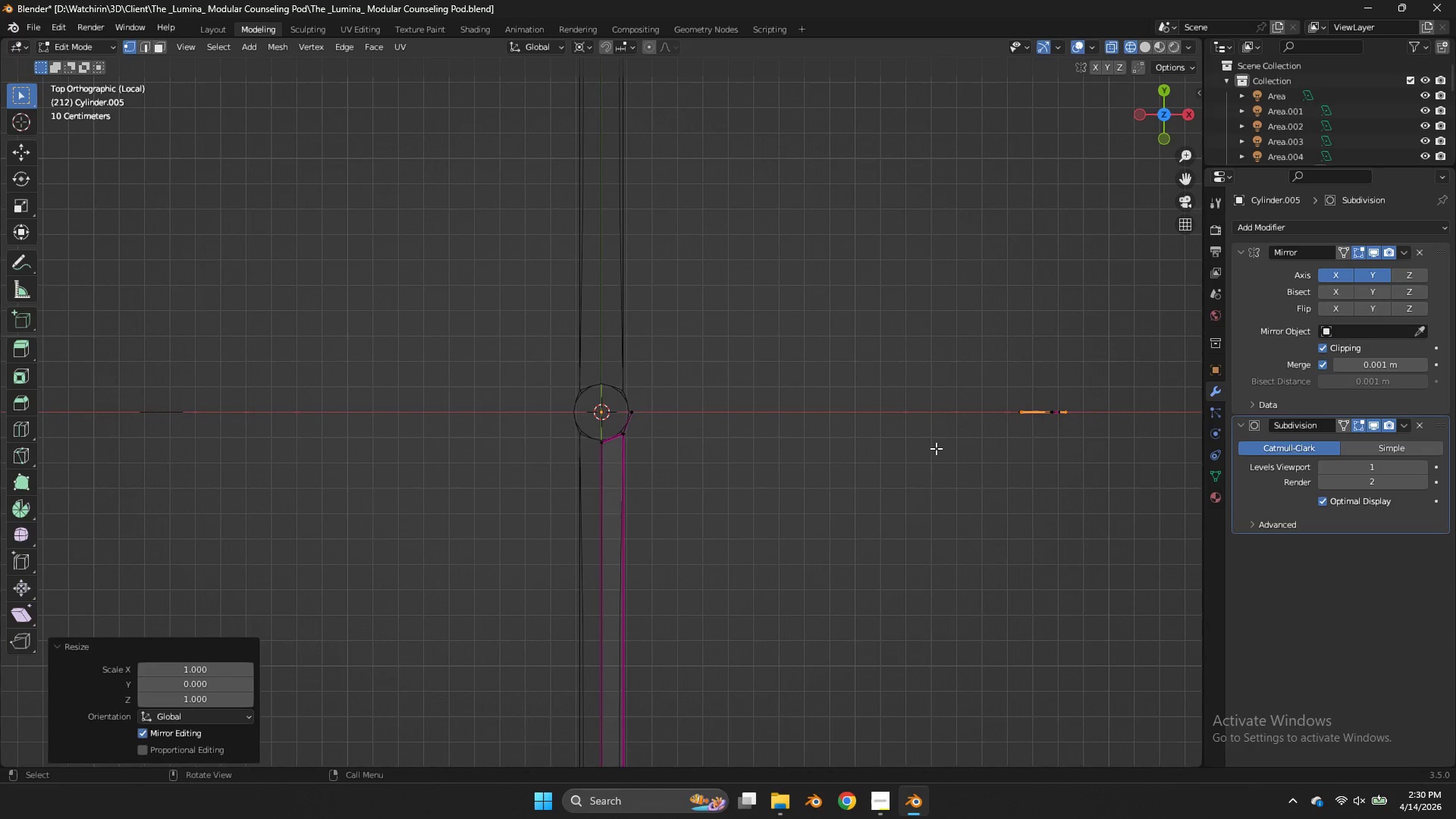 
key(Control+ControlLeft)
 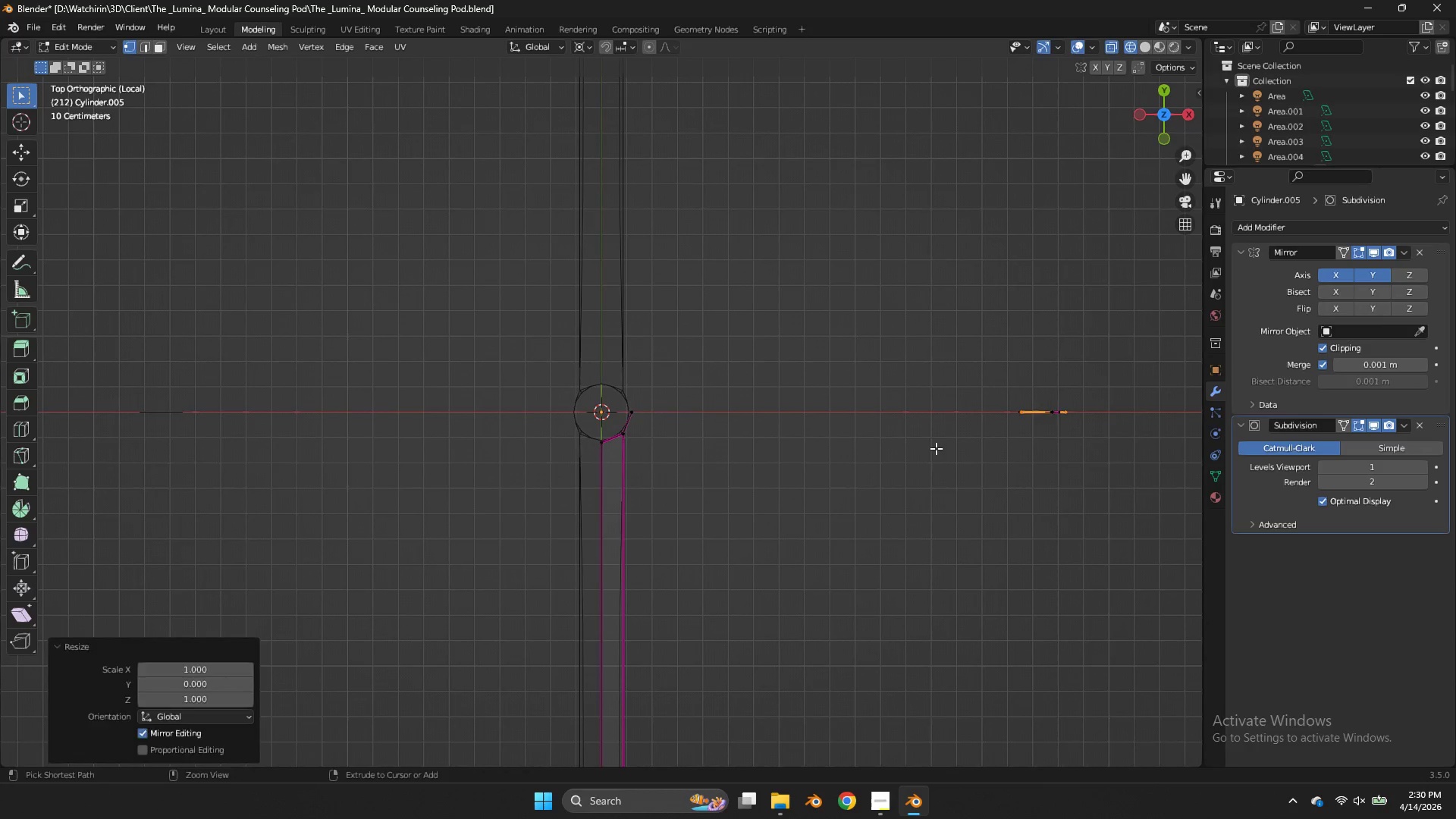 
key(Control+Z)
 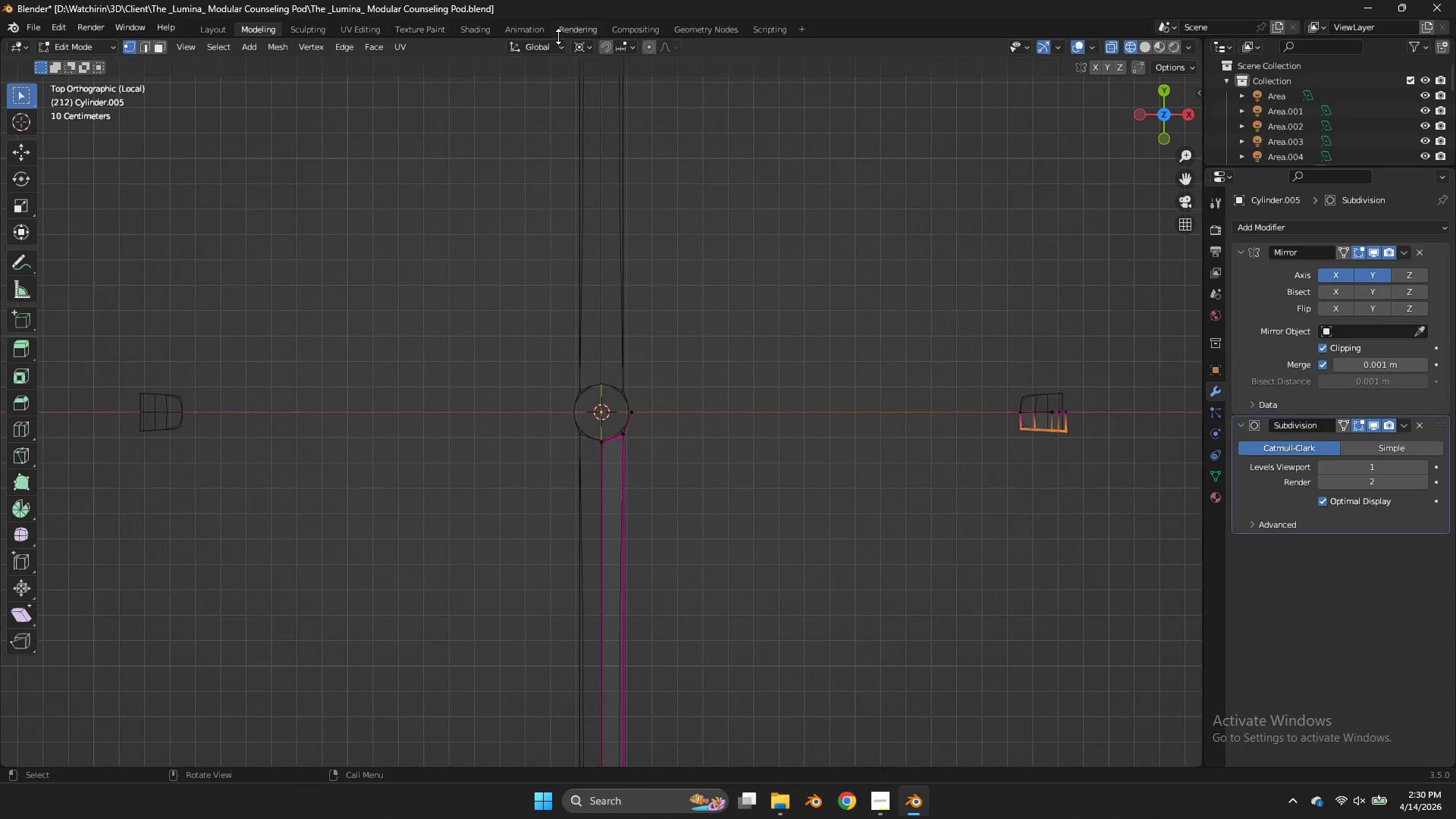 
left_click([577, 52])
 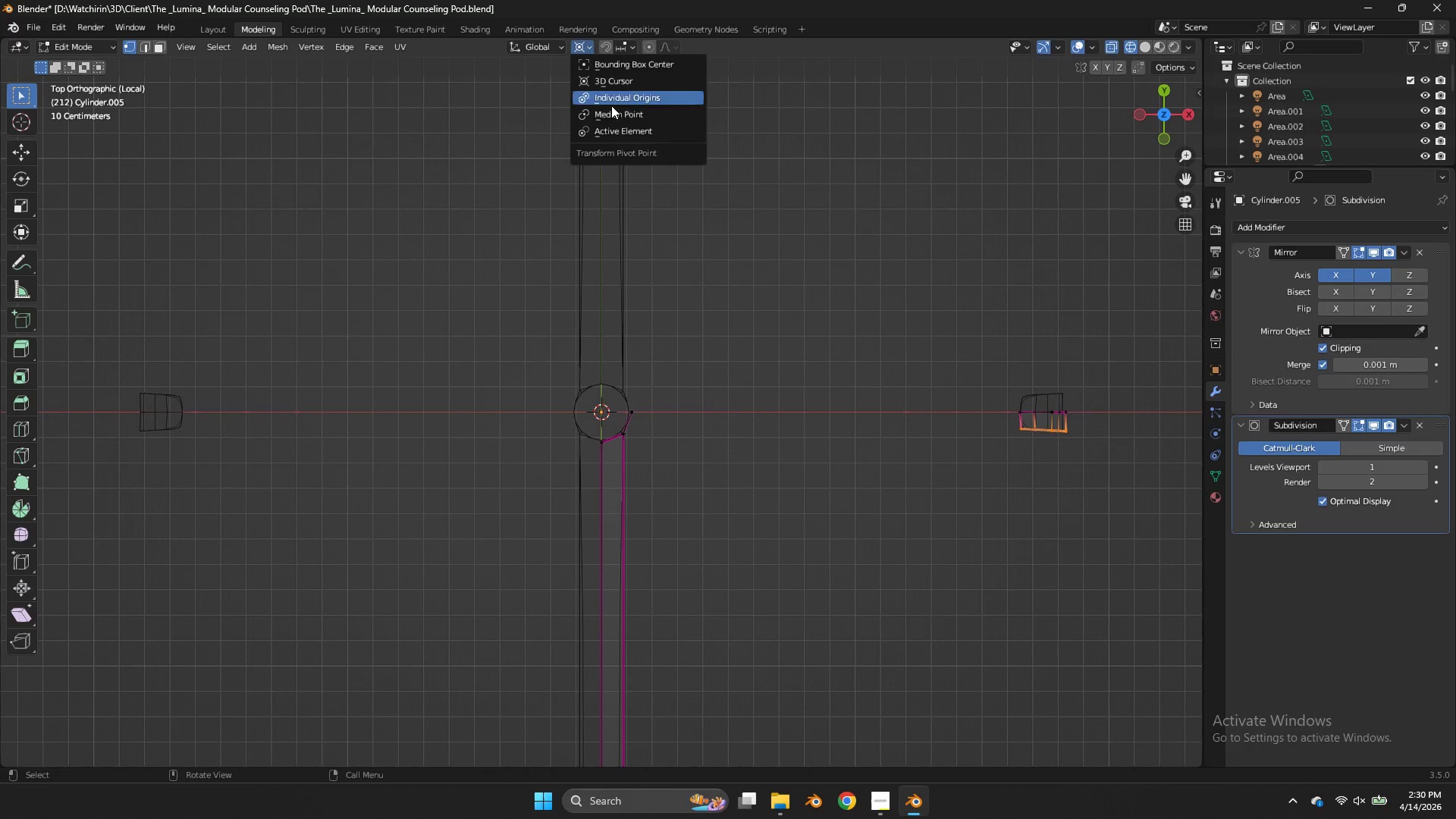 
left_click([613, 111])
 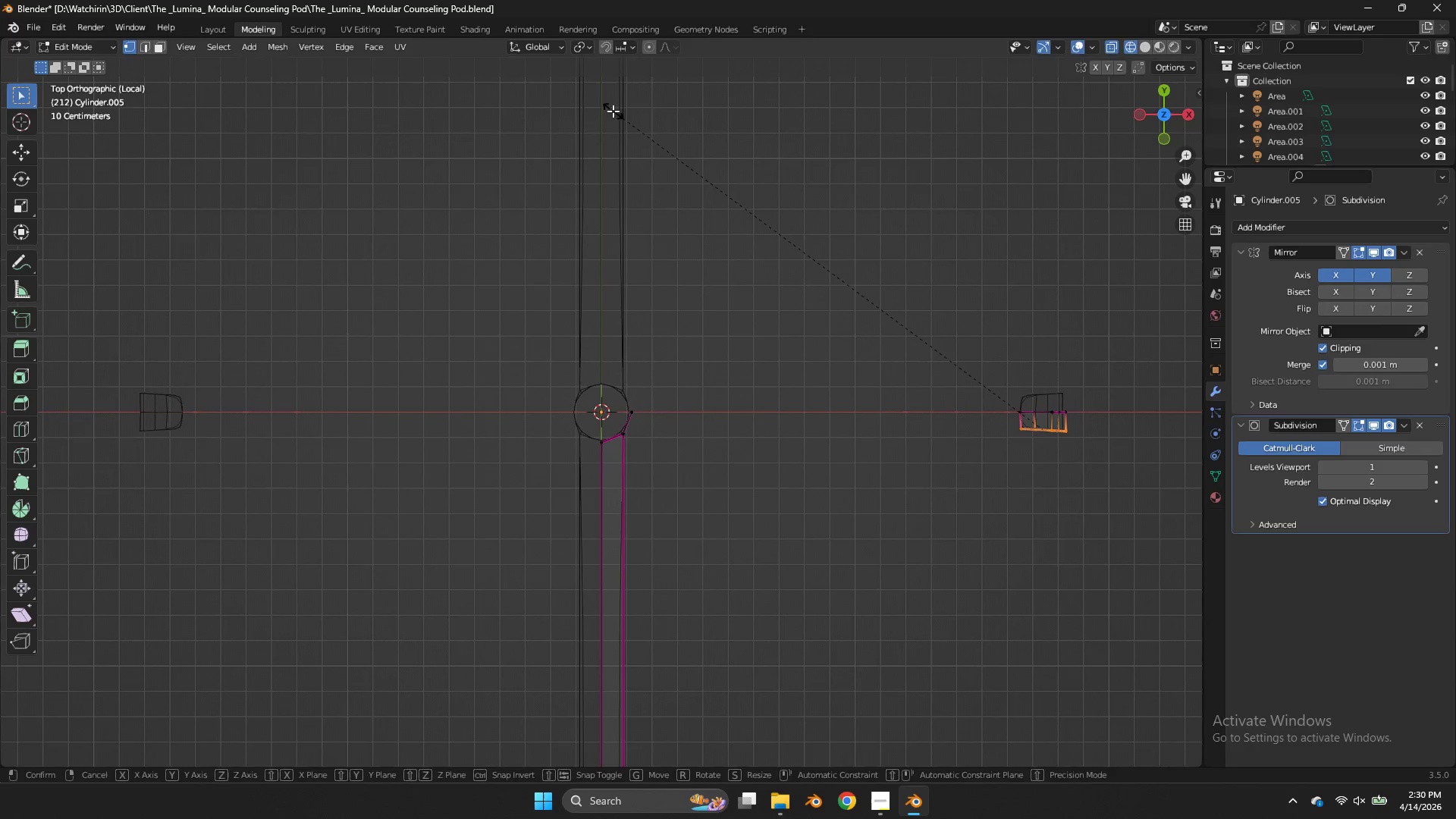 
type(sy0)
 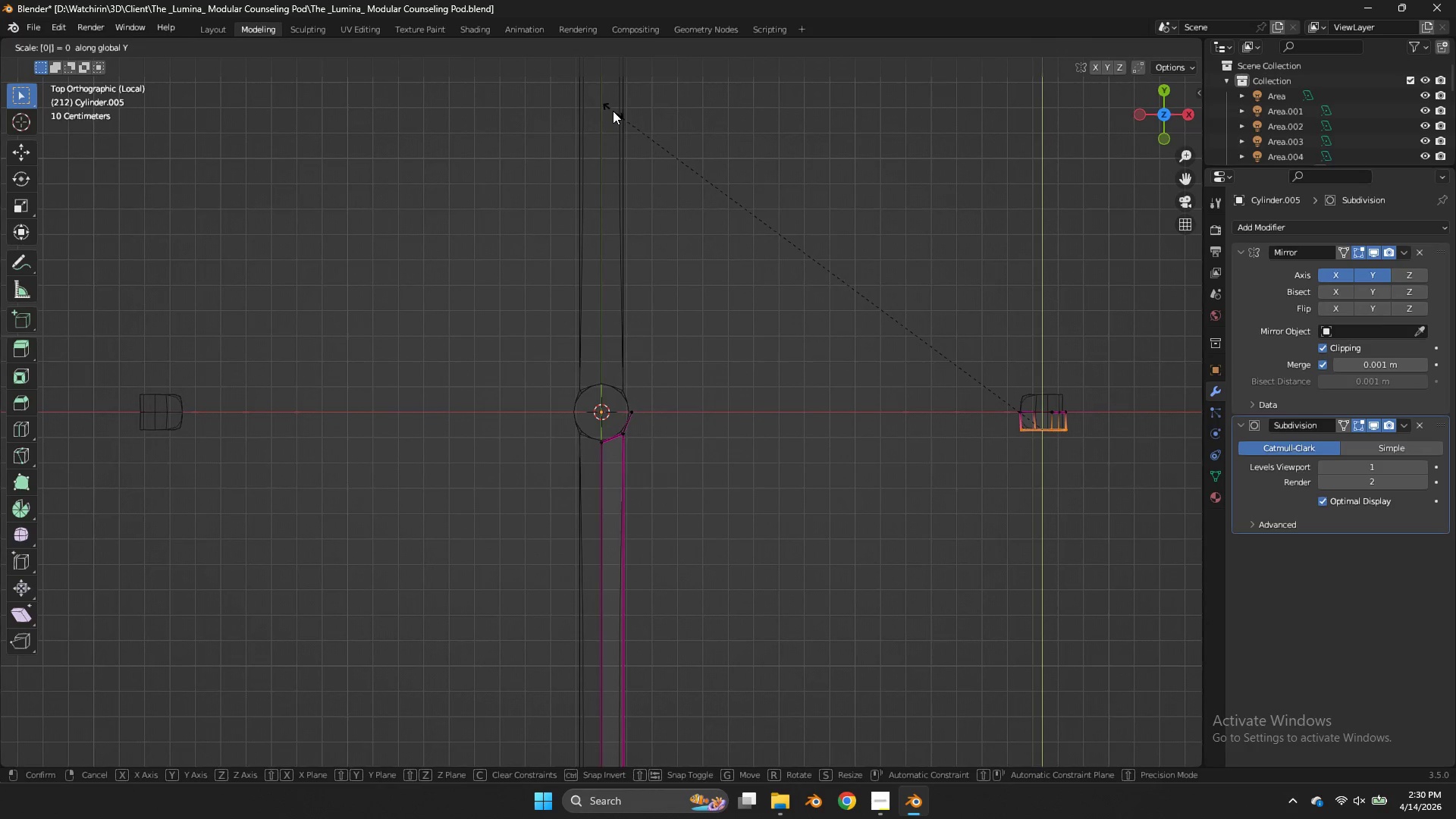 
key(Enter)
 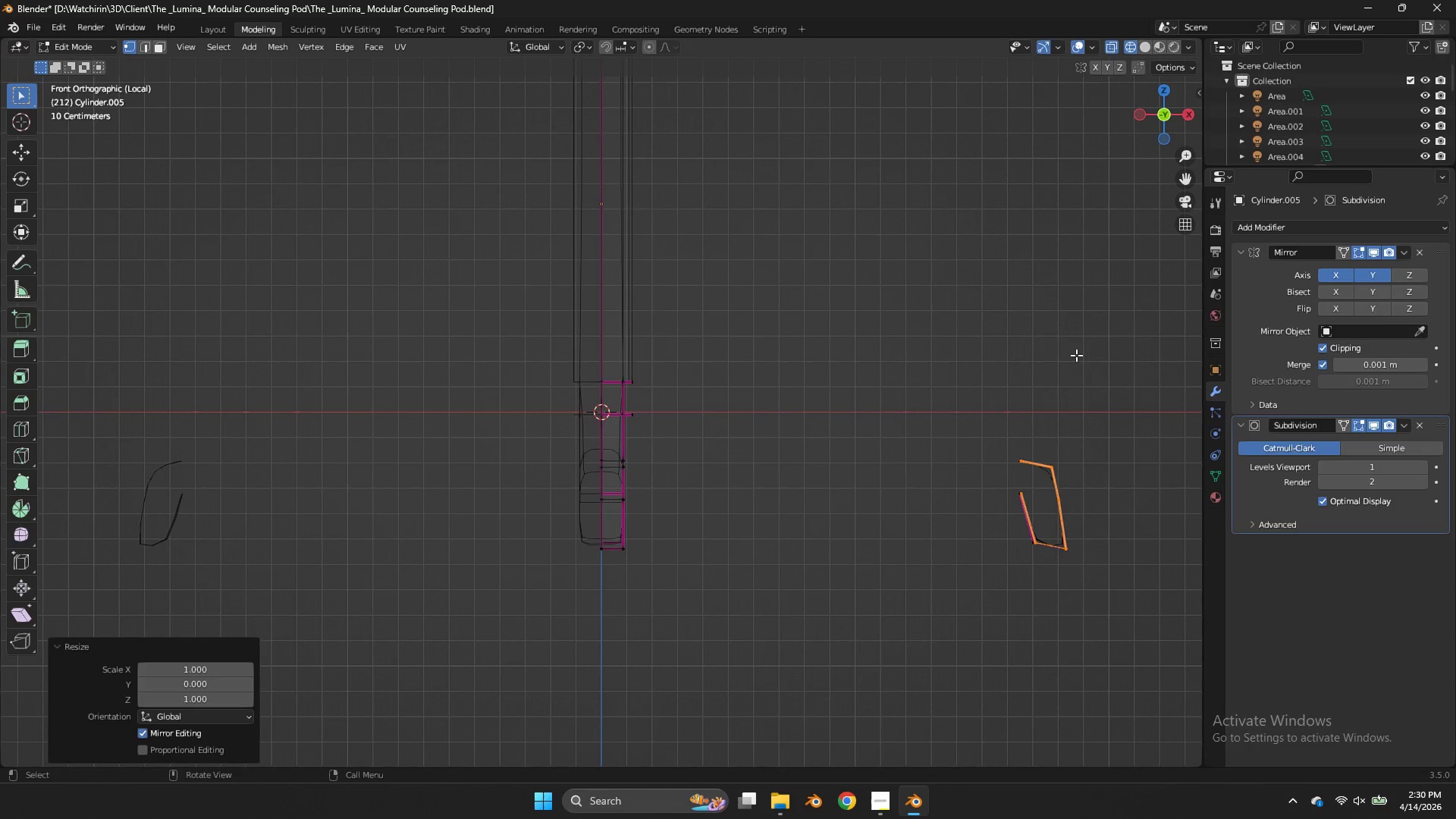 
left_click_drag(start_coordinate=[1034, 422], to_coordinate=[990, 509])
 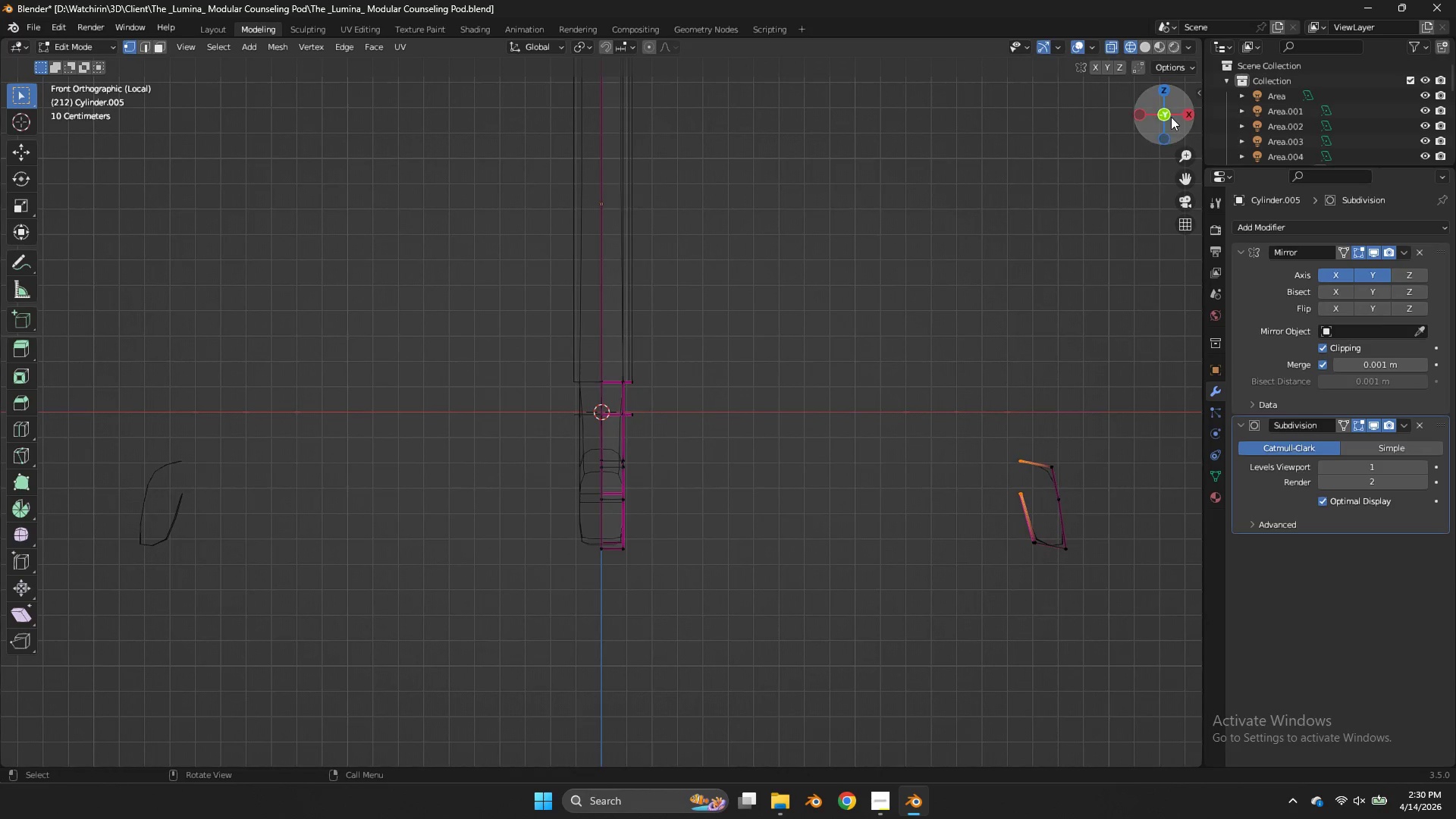 
left_click_drag(start_coordinate=[1171, 117], to_coordinate=[1036, 125])
 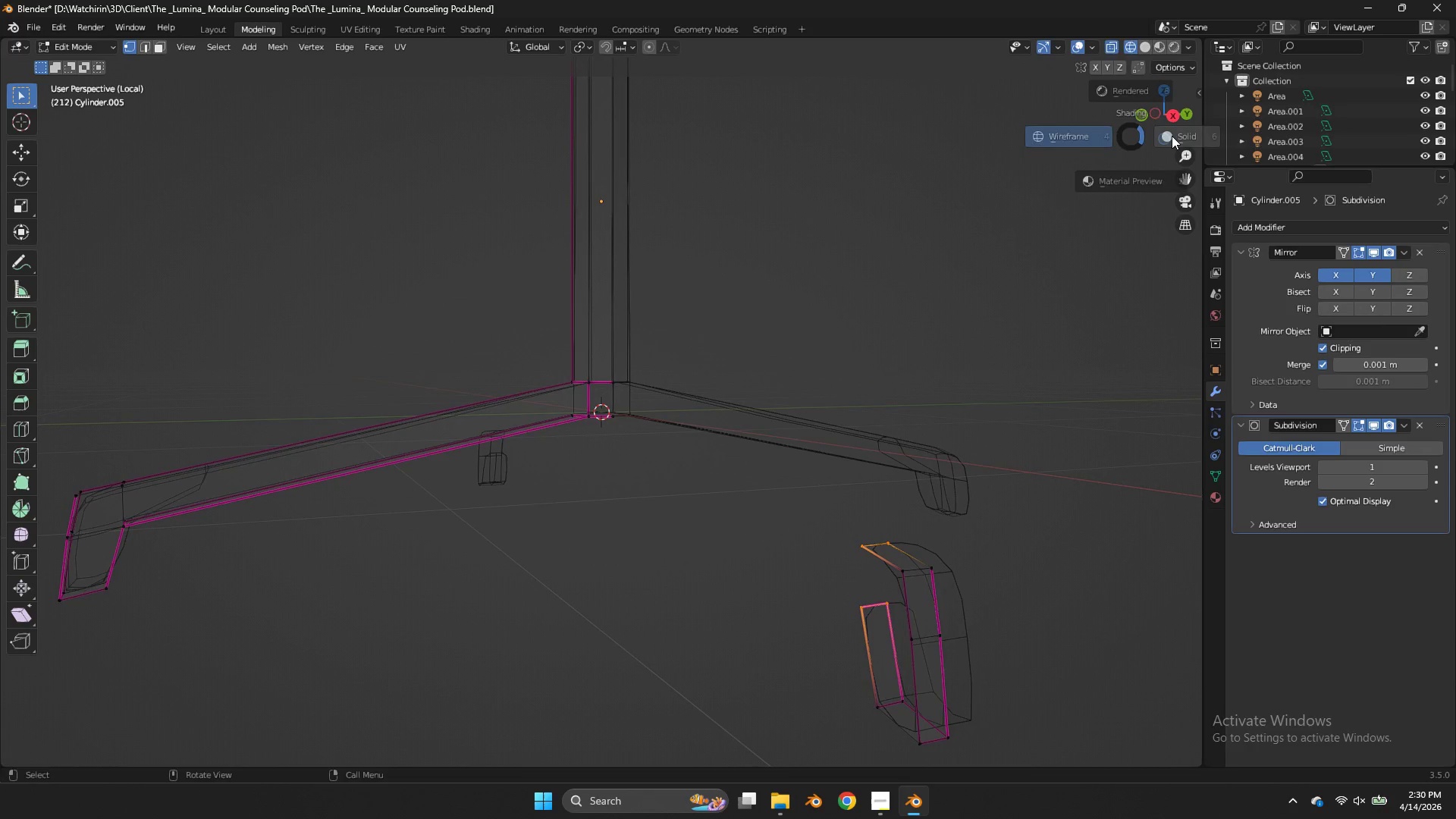 
key(Z)
 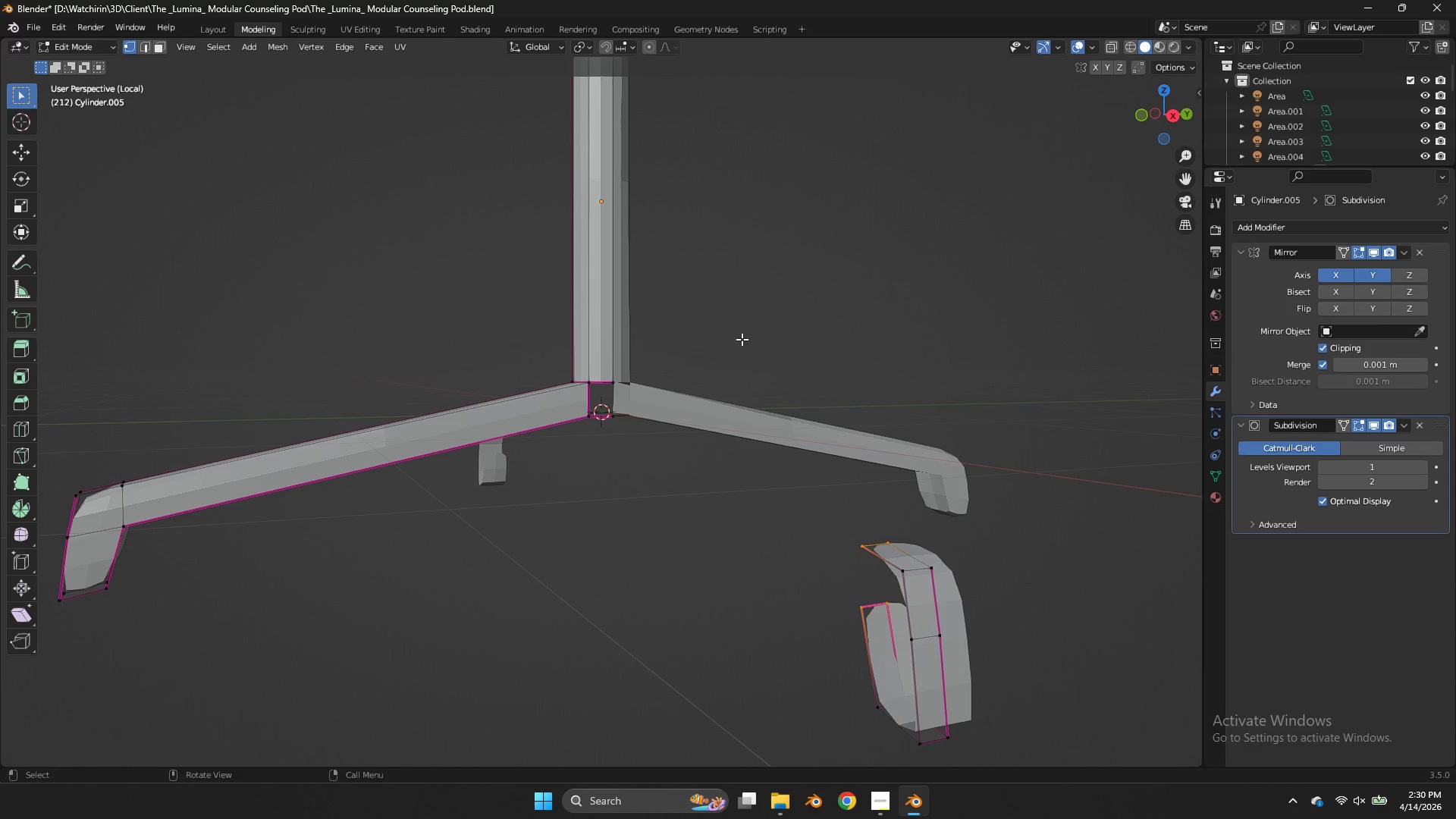 
key(Shift+ShiftLeft)
 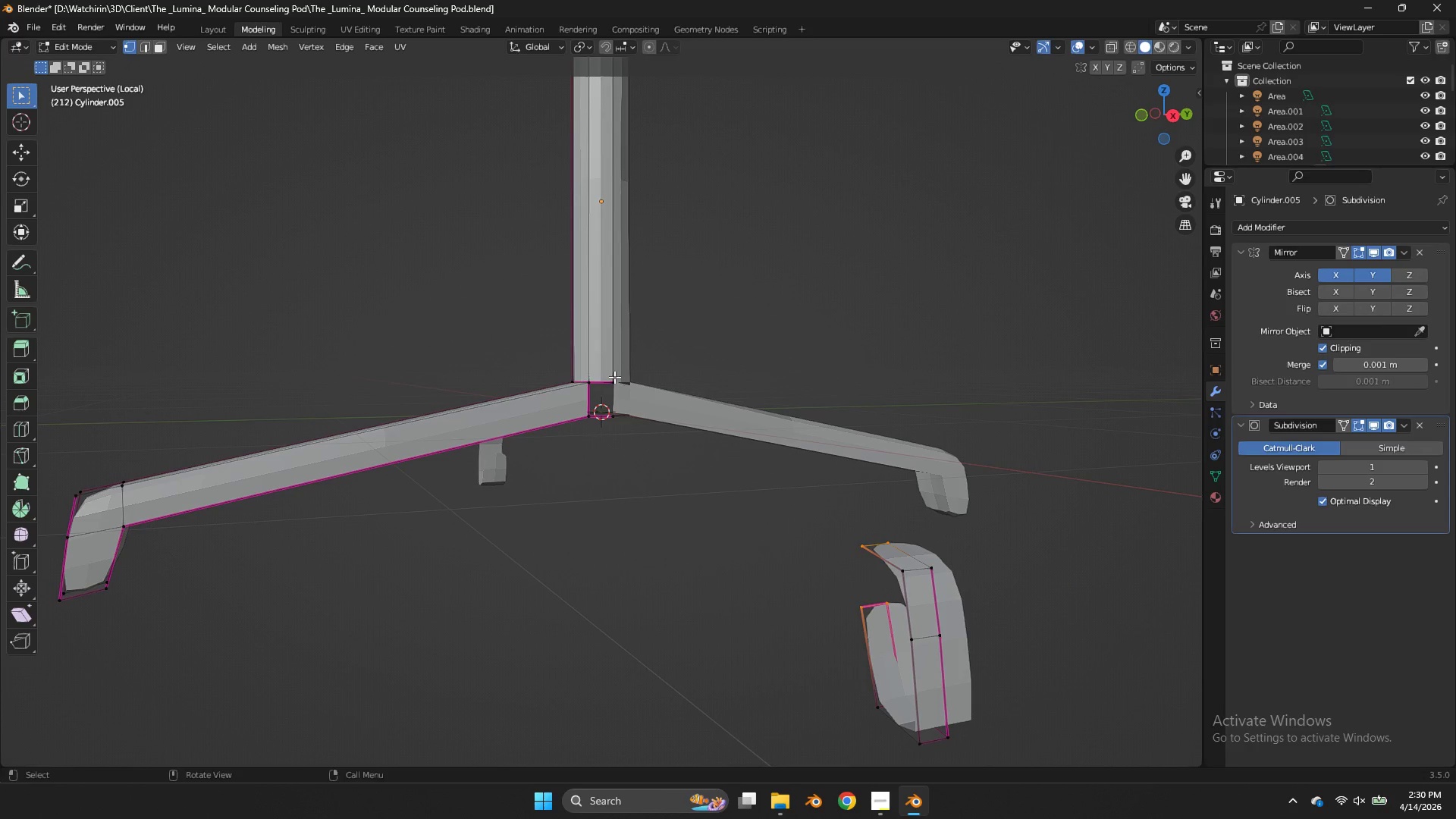 
left_click([614, 377])
 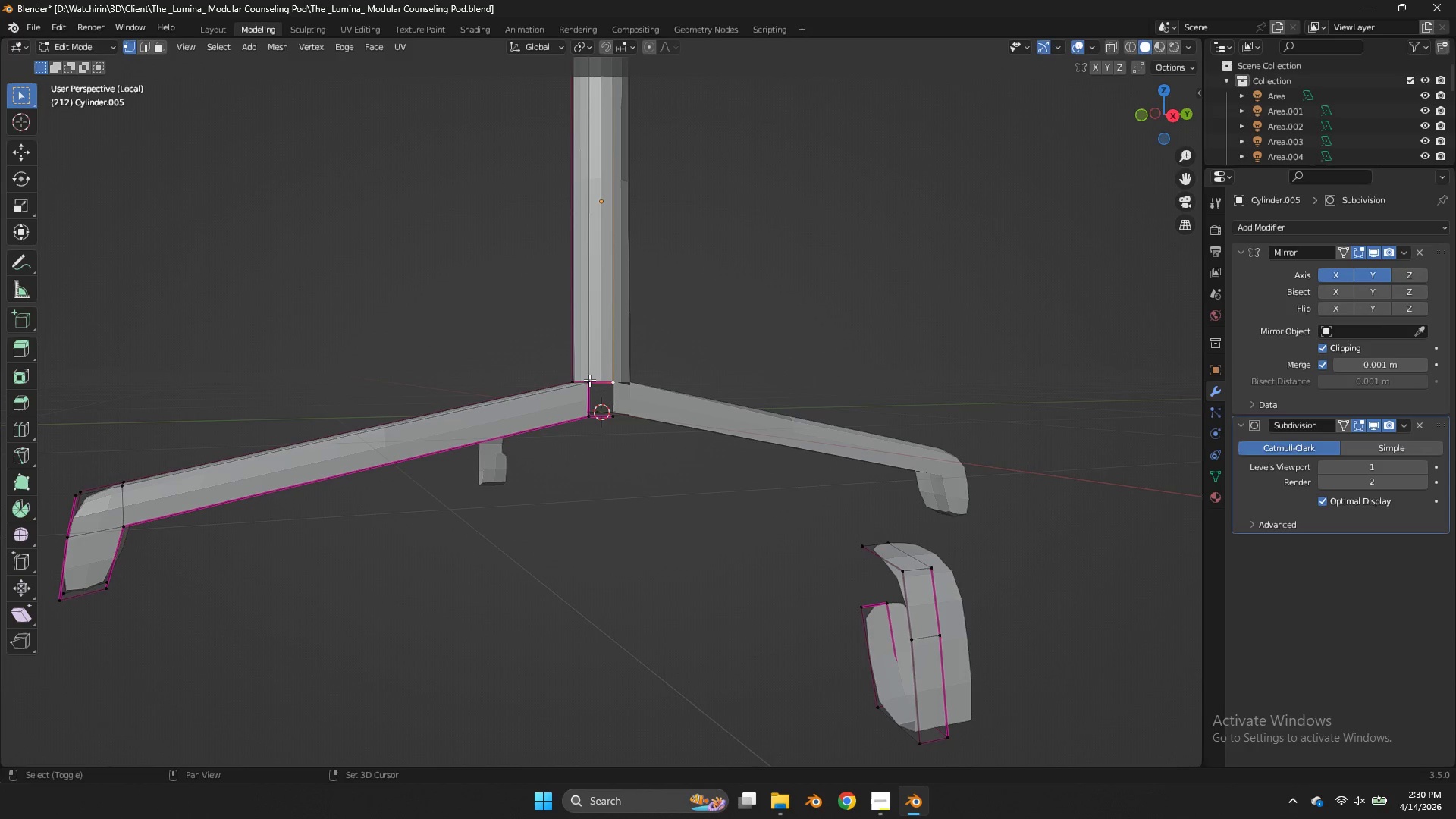 
hold_key(key=ShiftLeft, duration=1.47)
double_click([589, 380])
 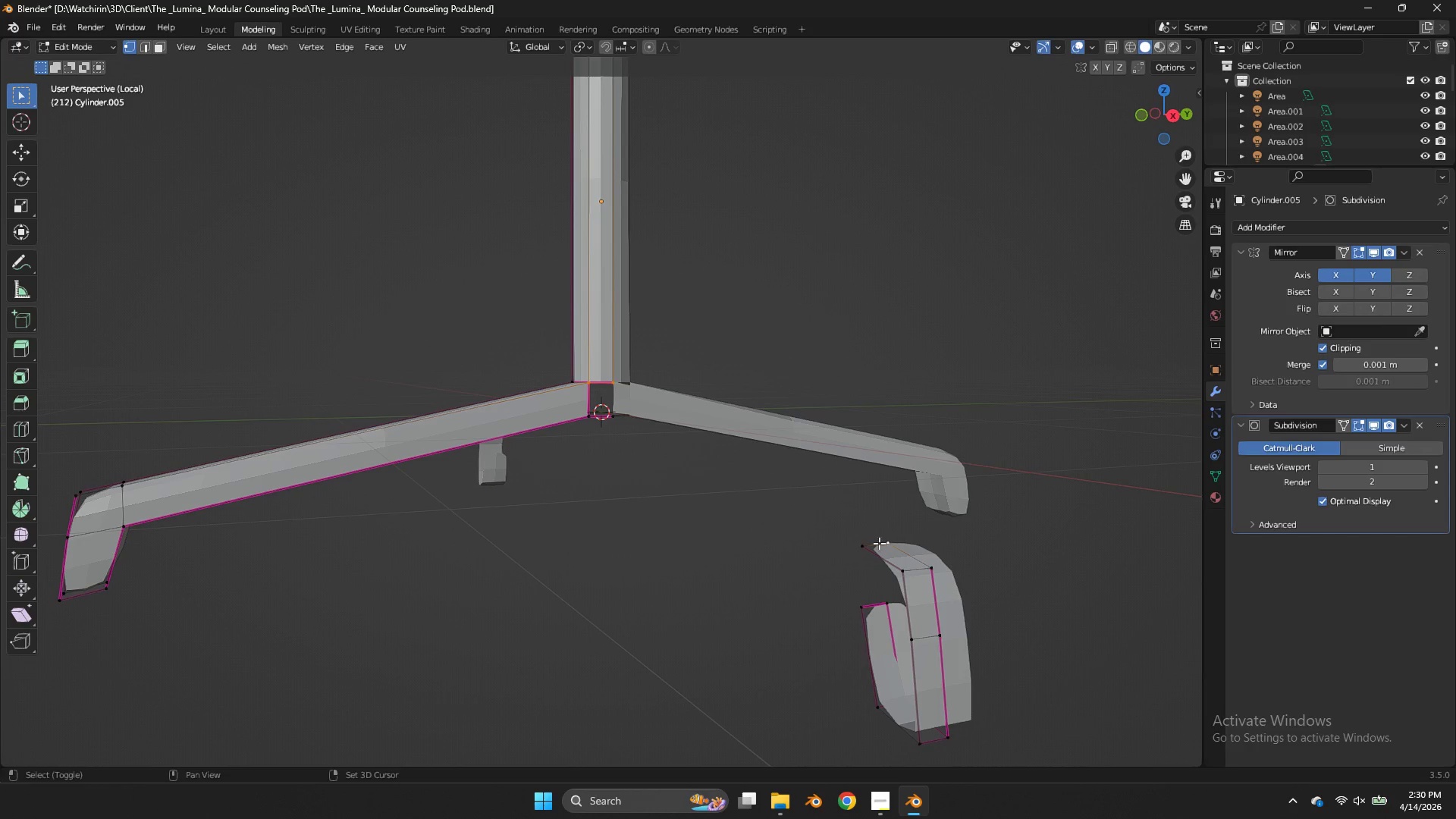 
double_click([861, 549])
 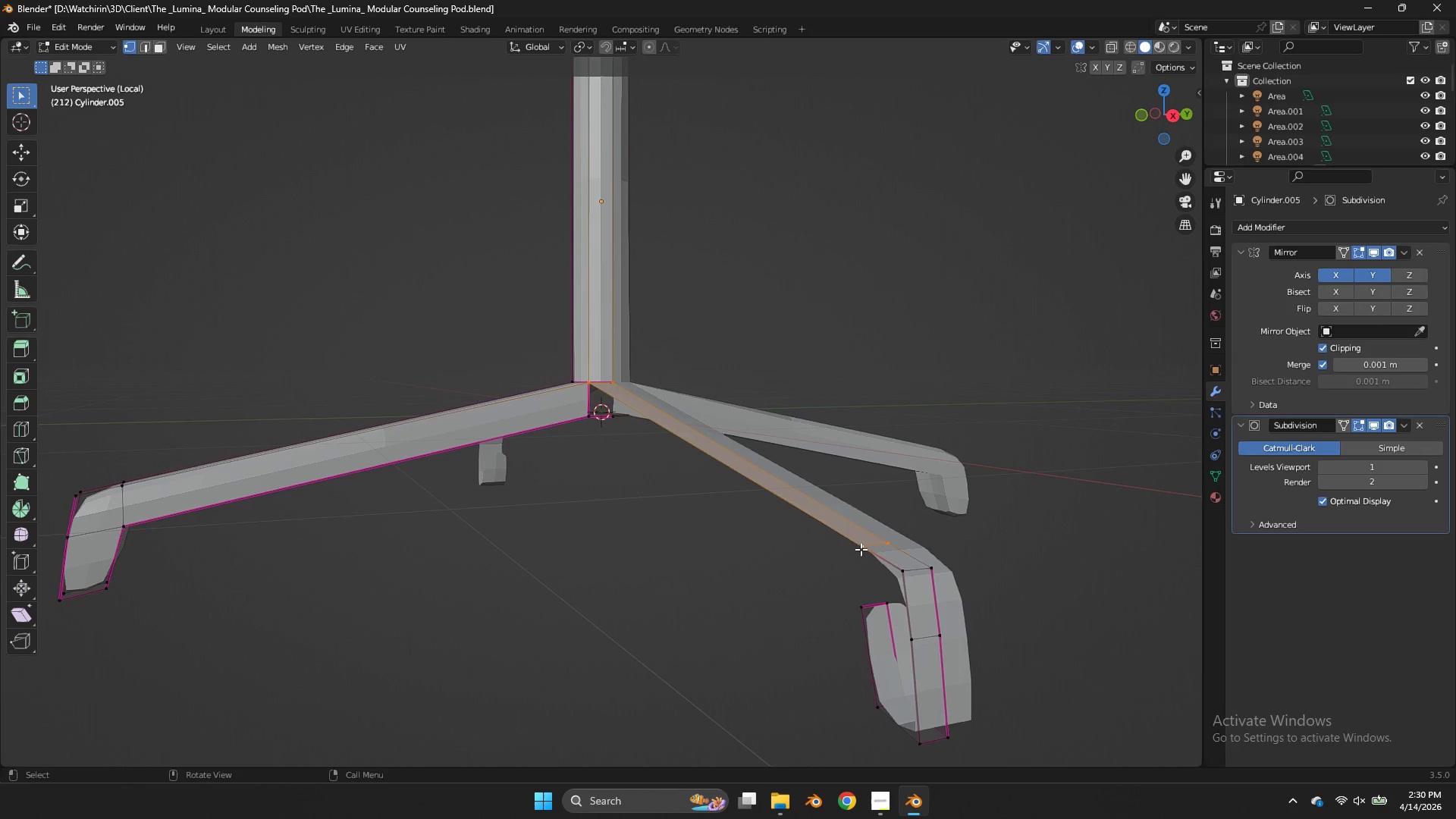 
key(F)
 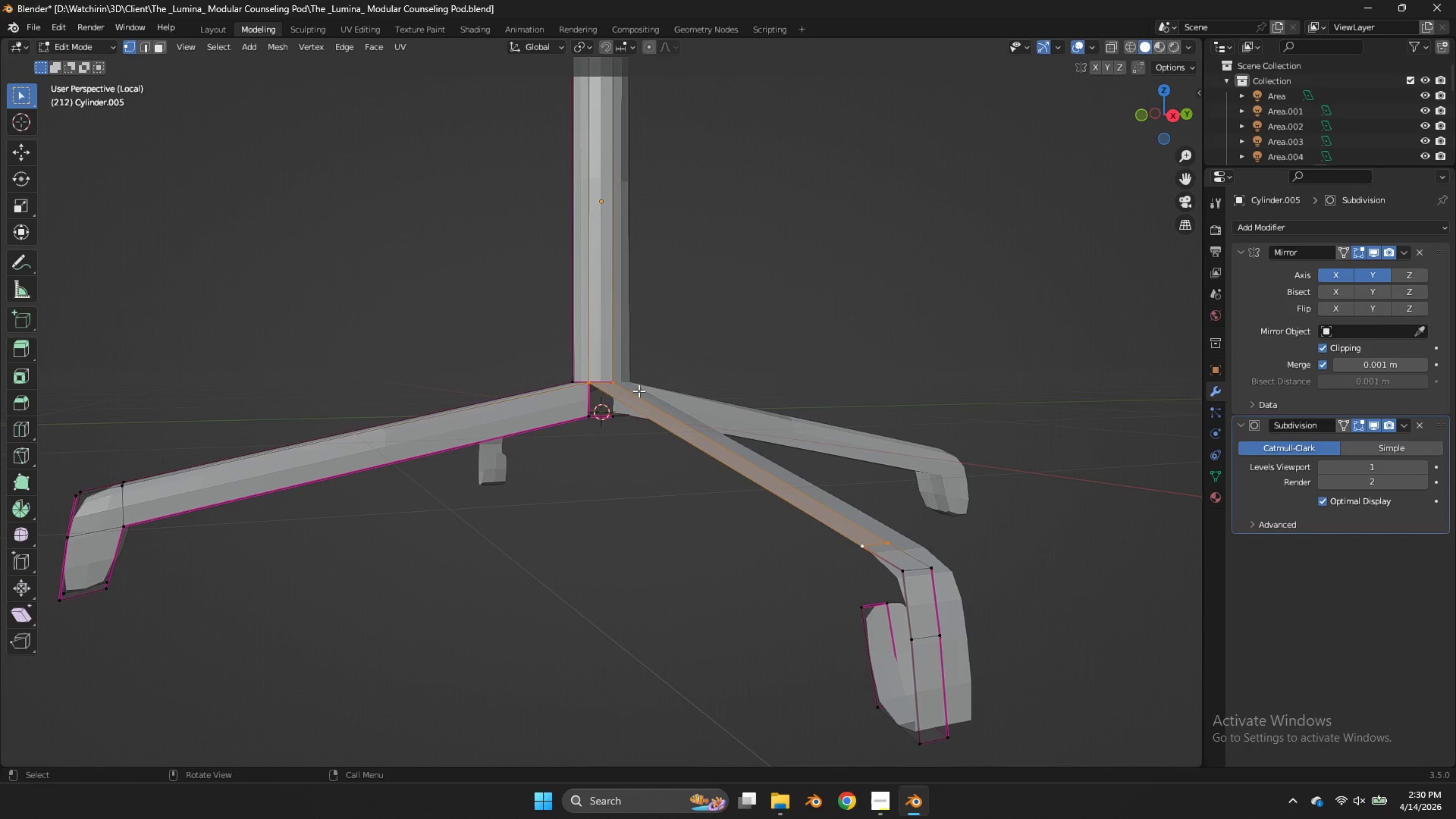 
left_click([597, 380])
 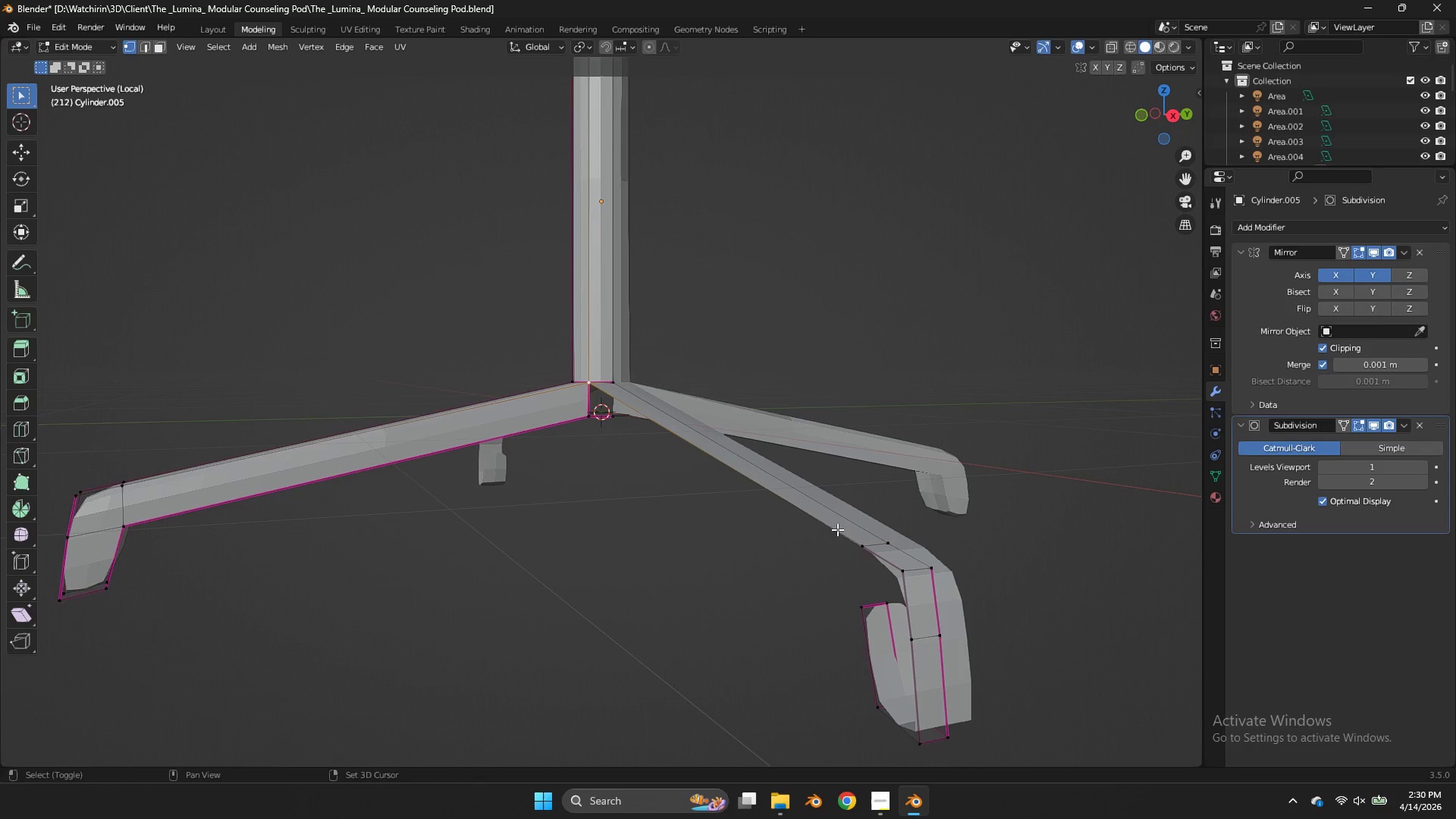 
hold_key(key=ShiftLeft, duration=0.78)
left_click([871, 551])
 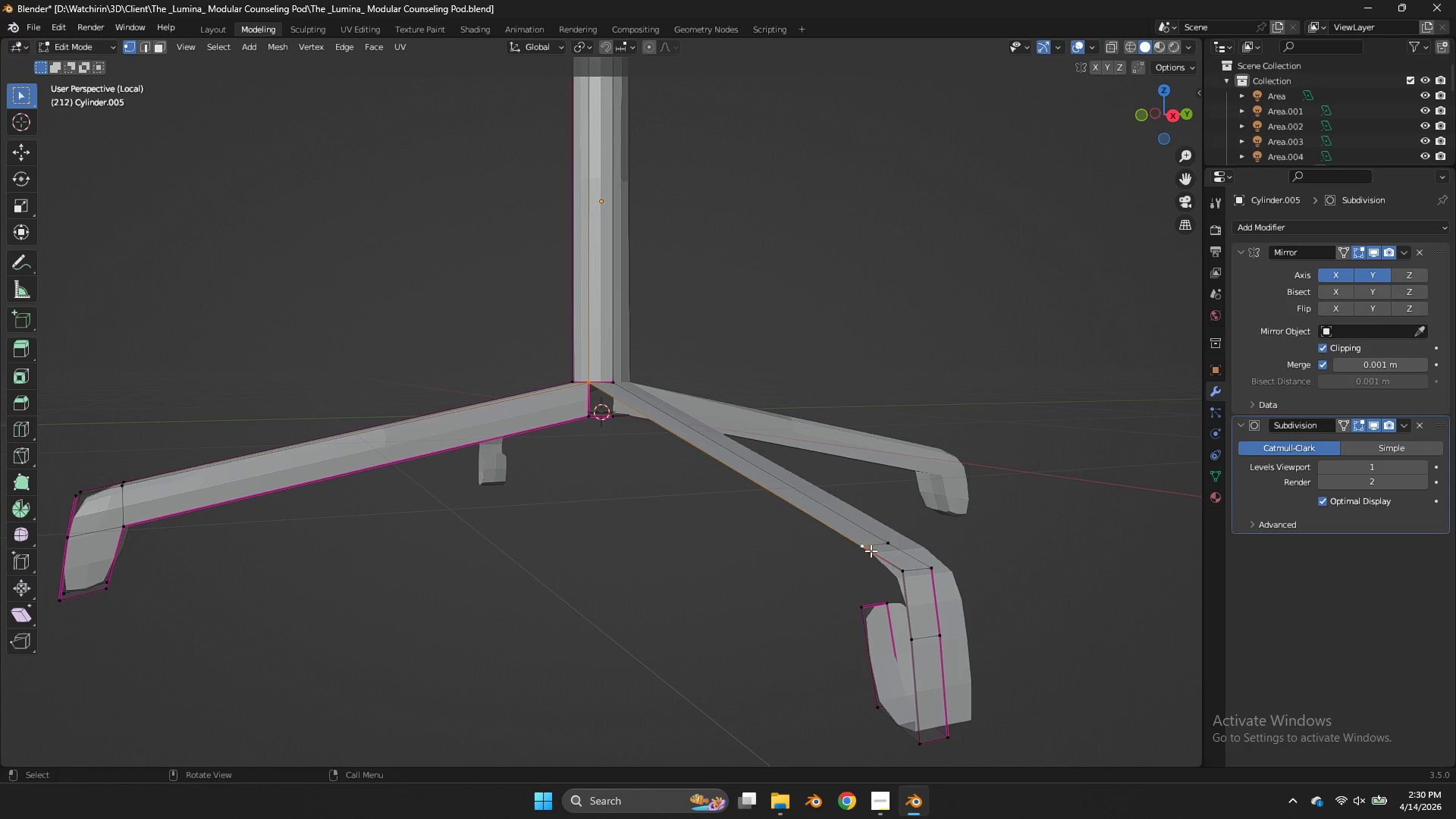 
key(F)
 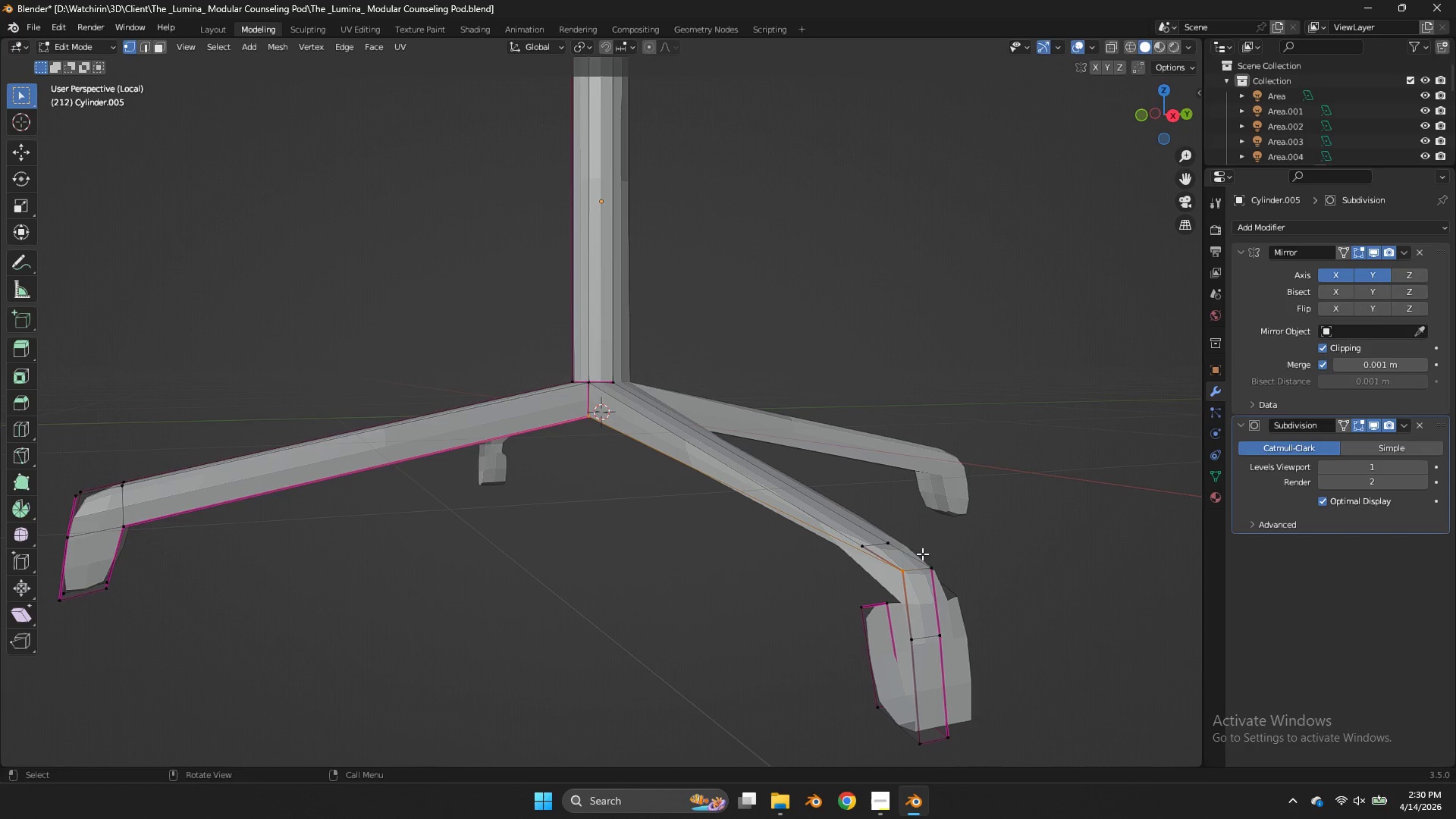 
key(Control+Z)
 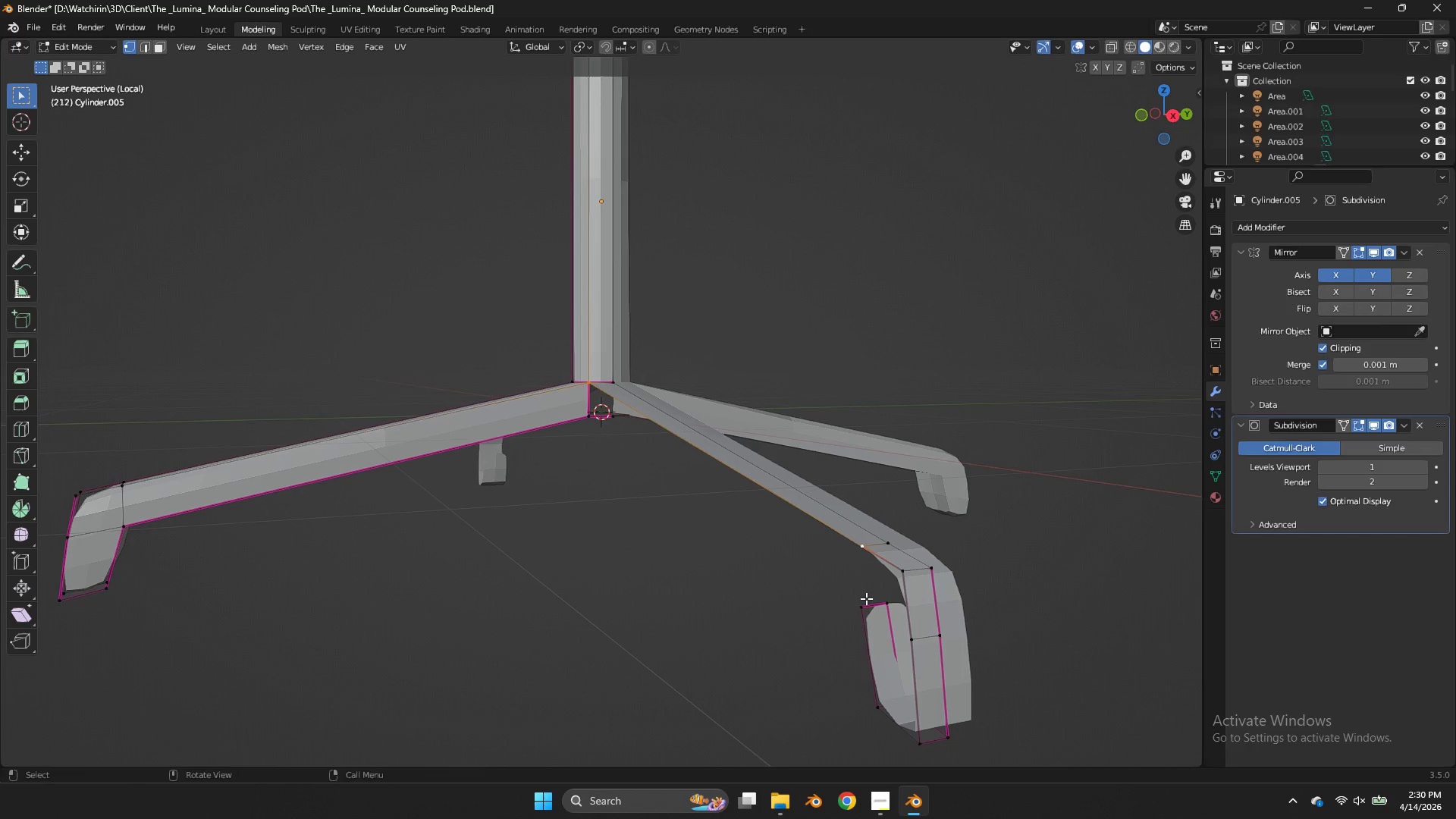 
left_click([866, 599])
 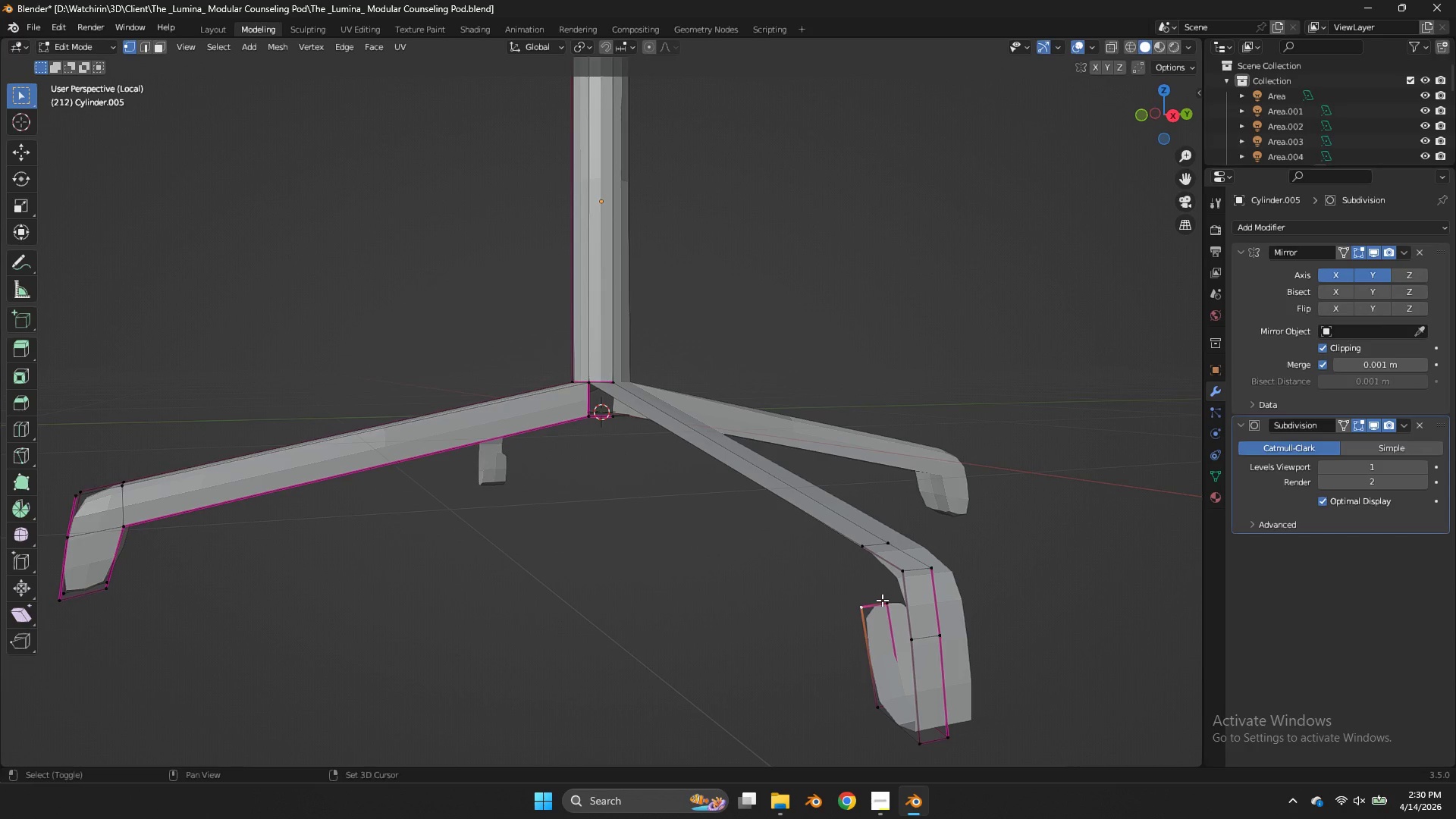 
hold_key(key=ShiftLeft, duration=1.69)
double_click([888, 601])
 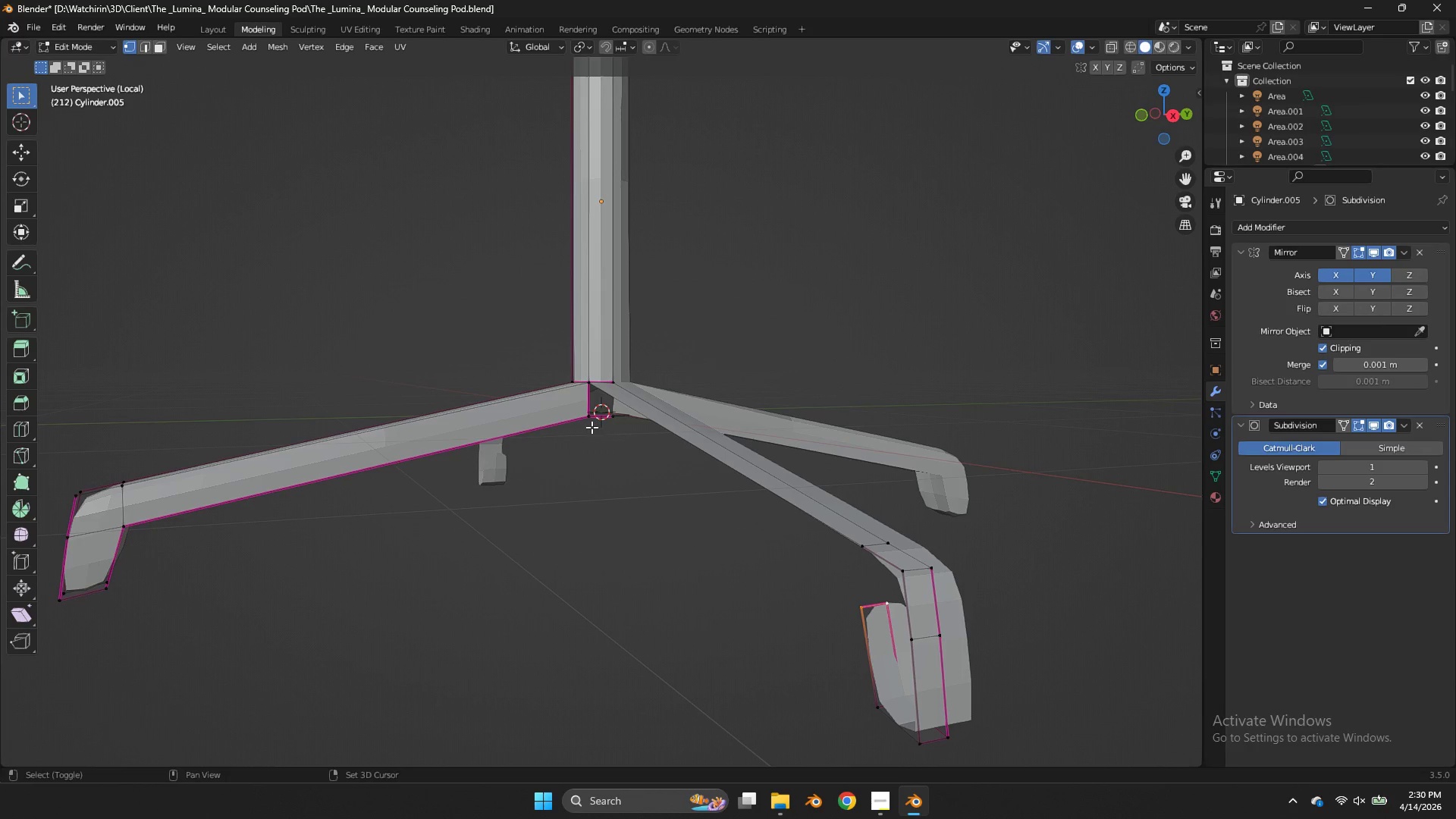 
left_click([590, 423])
 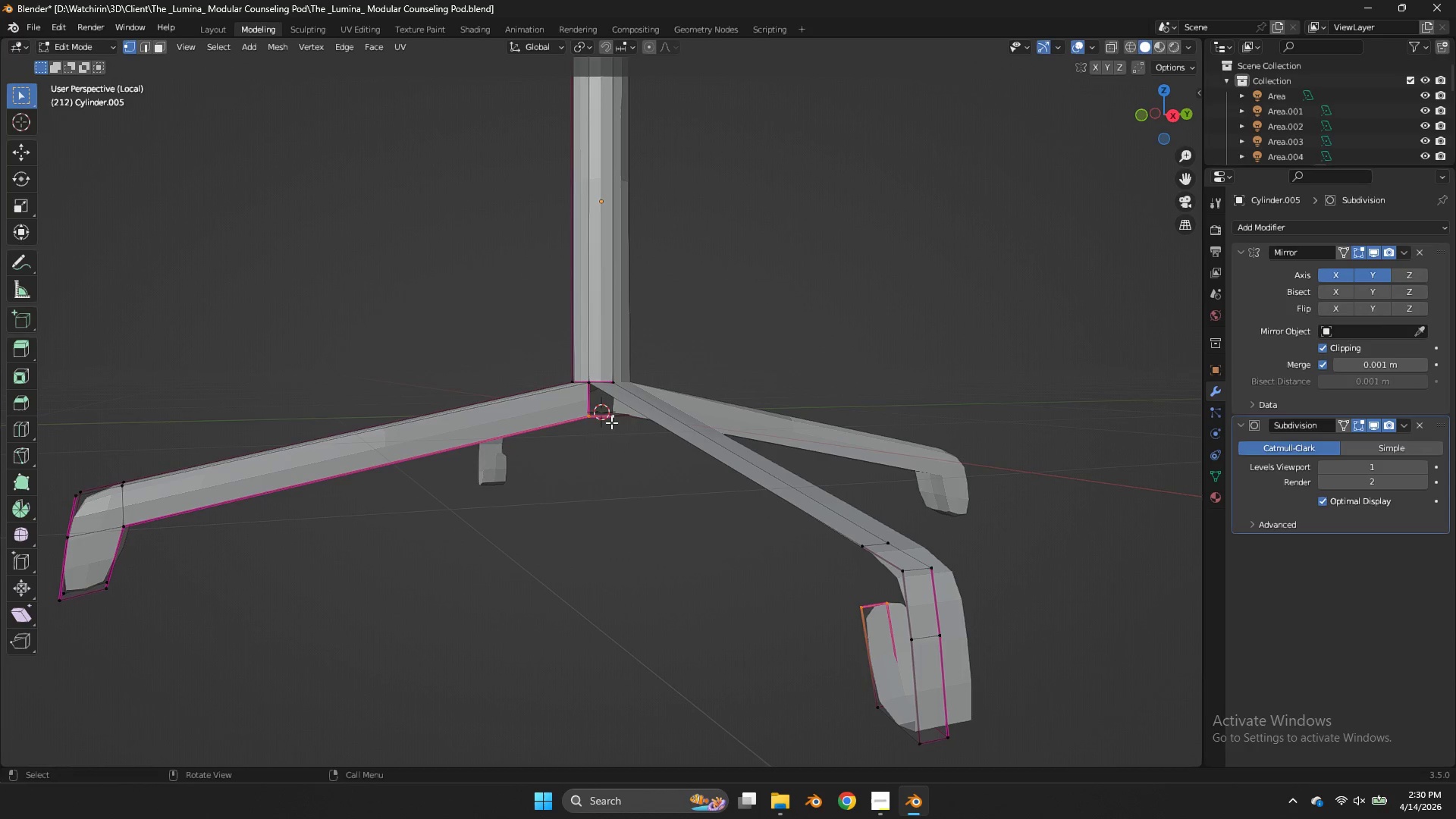 
key(F)
 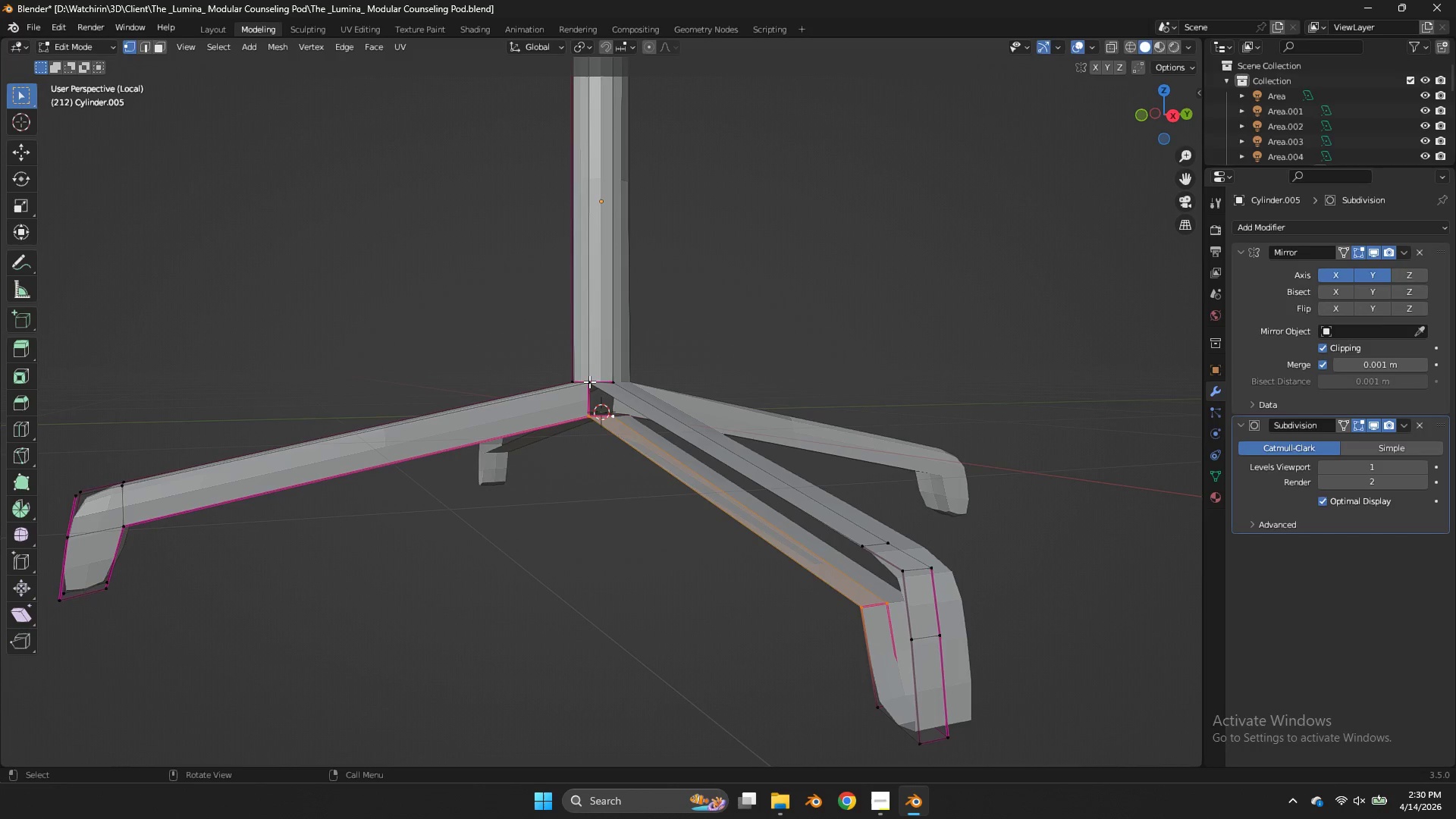 
left_click([589, 381])
 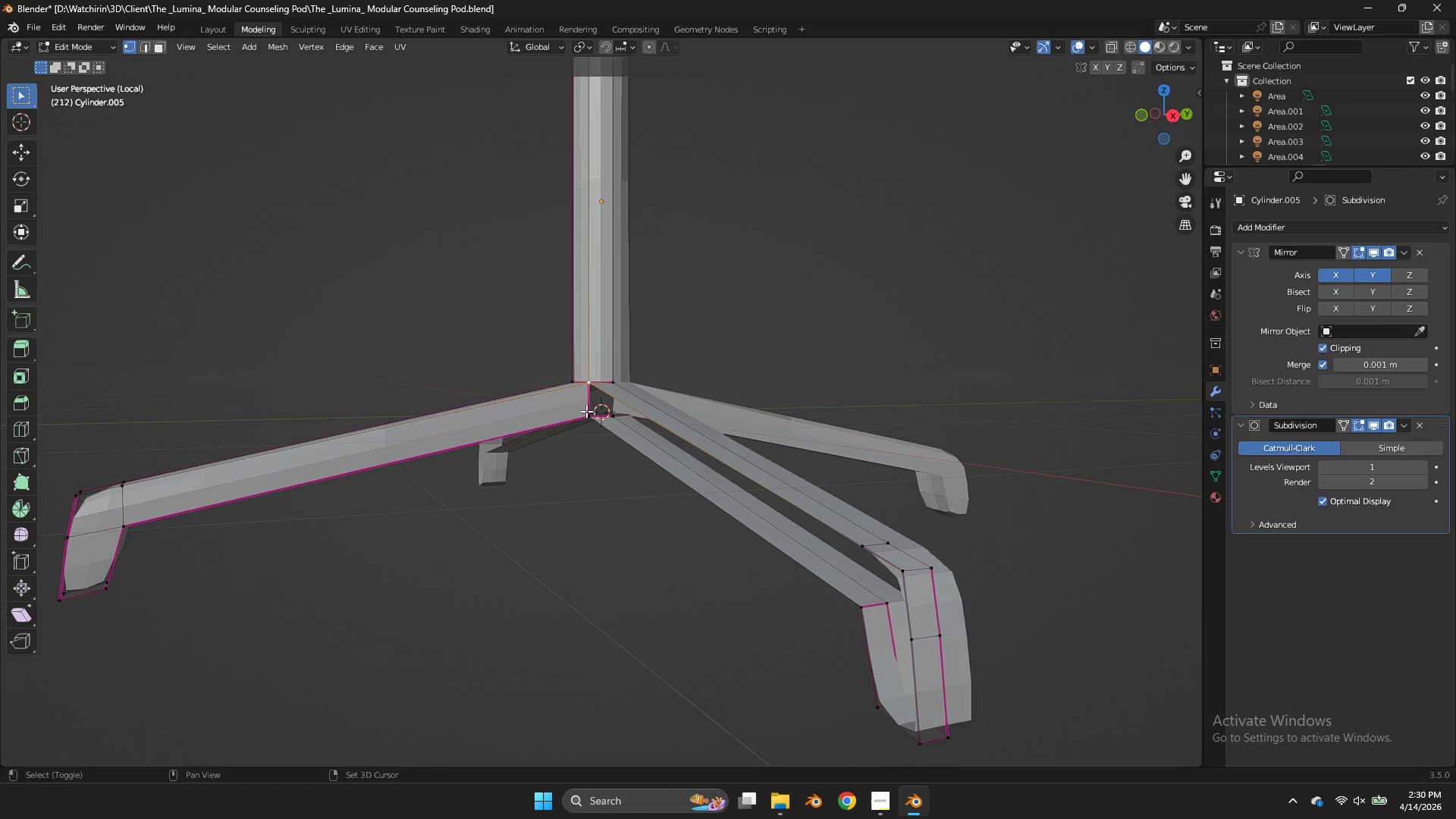 
hold_key(key=ShiftLeft, duration=0.55)
double_click([586, 411])
 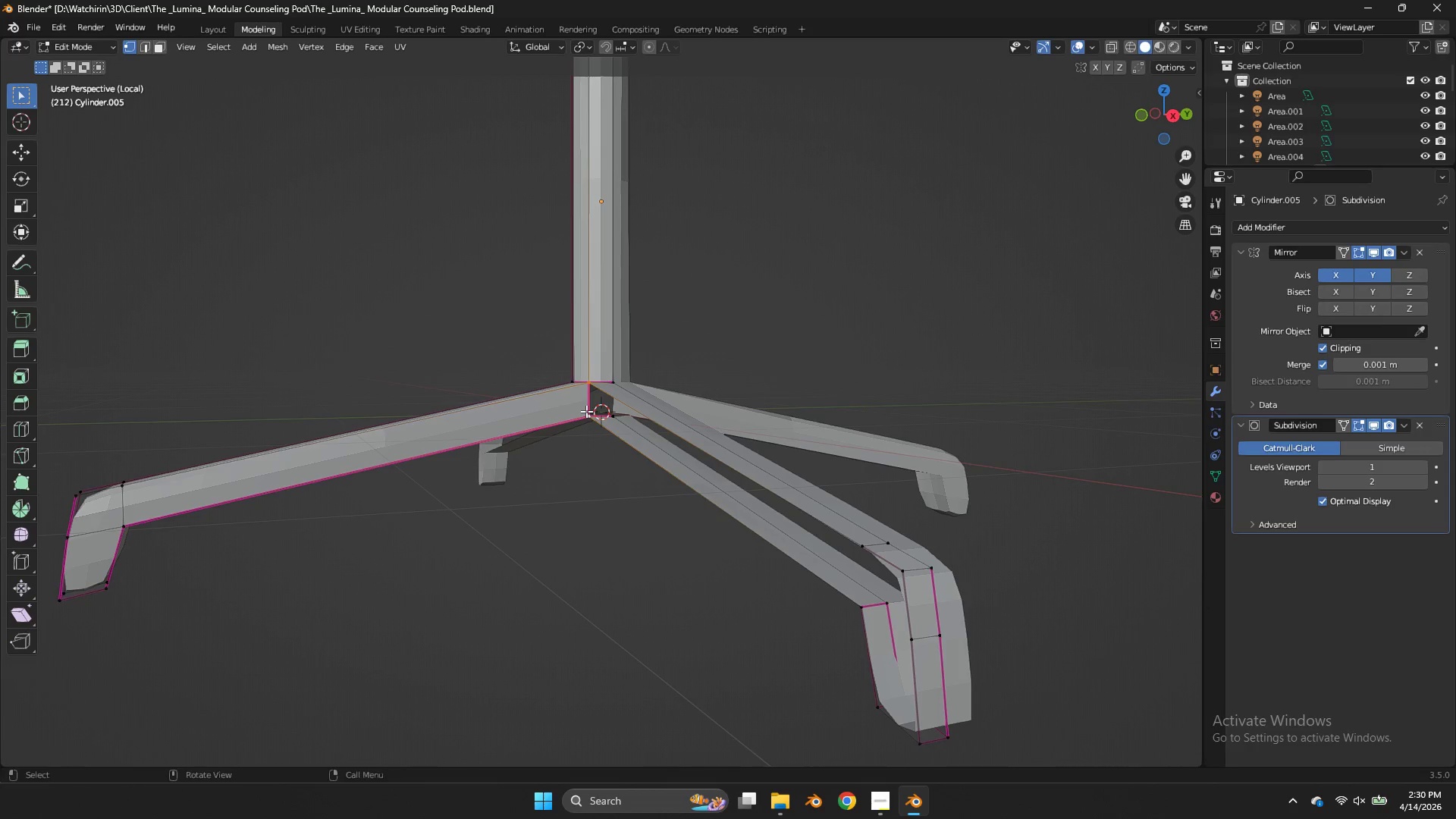 
key(F)
 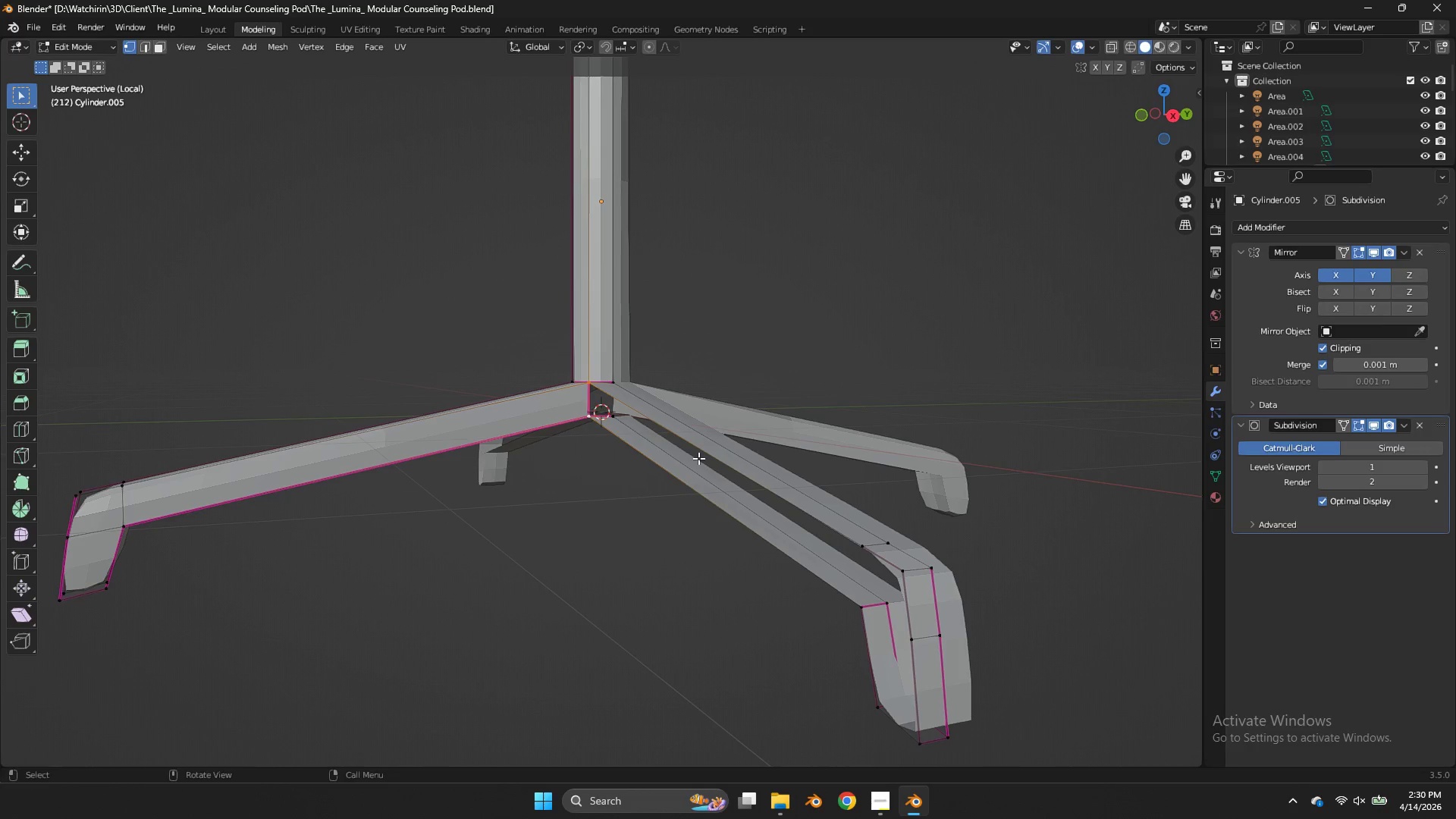 
hold_key(key=ShiftLeft, duration=1.25)
double_click([857, 603])
 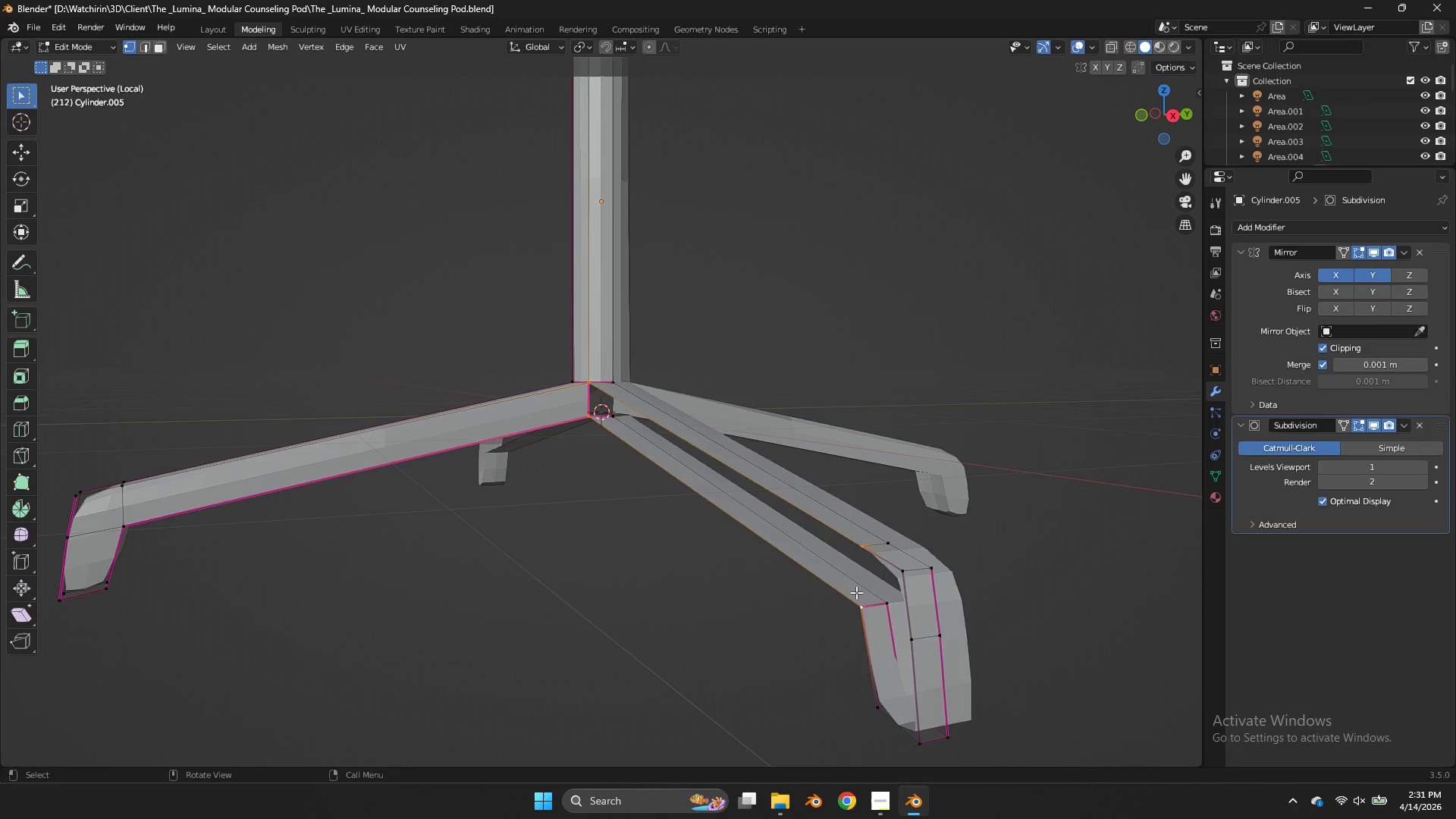 
key(F)
 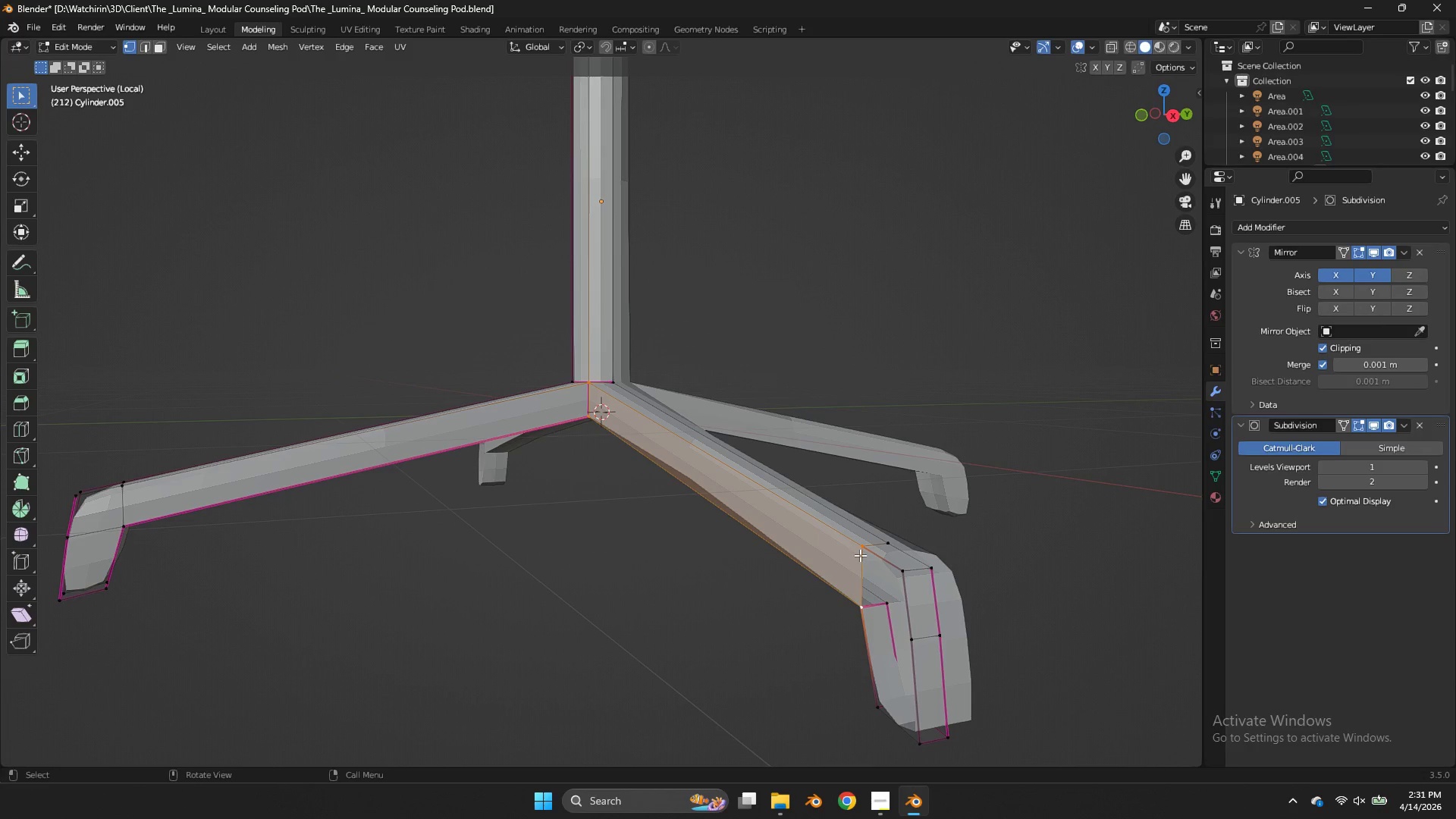 
left_click([860, 555])
 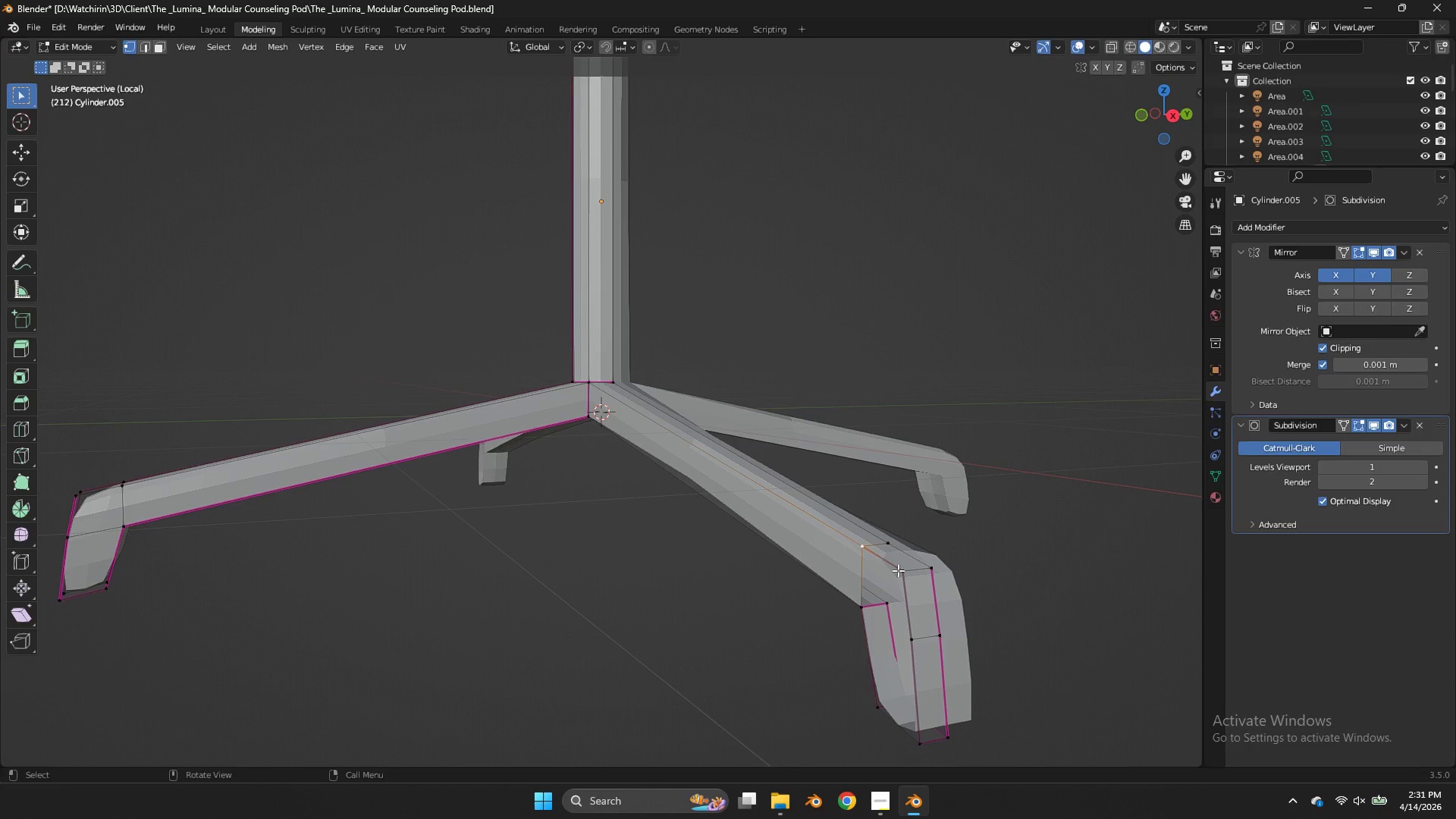 
hold_key(key=ShiftLeft, duration=0.31)
left_click([903, 573])
 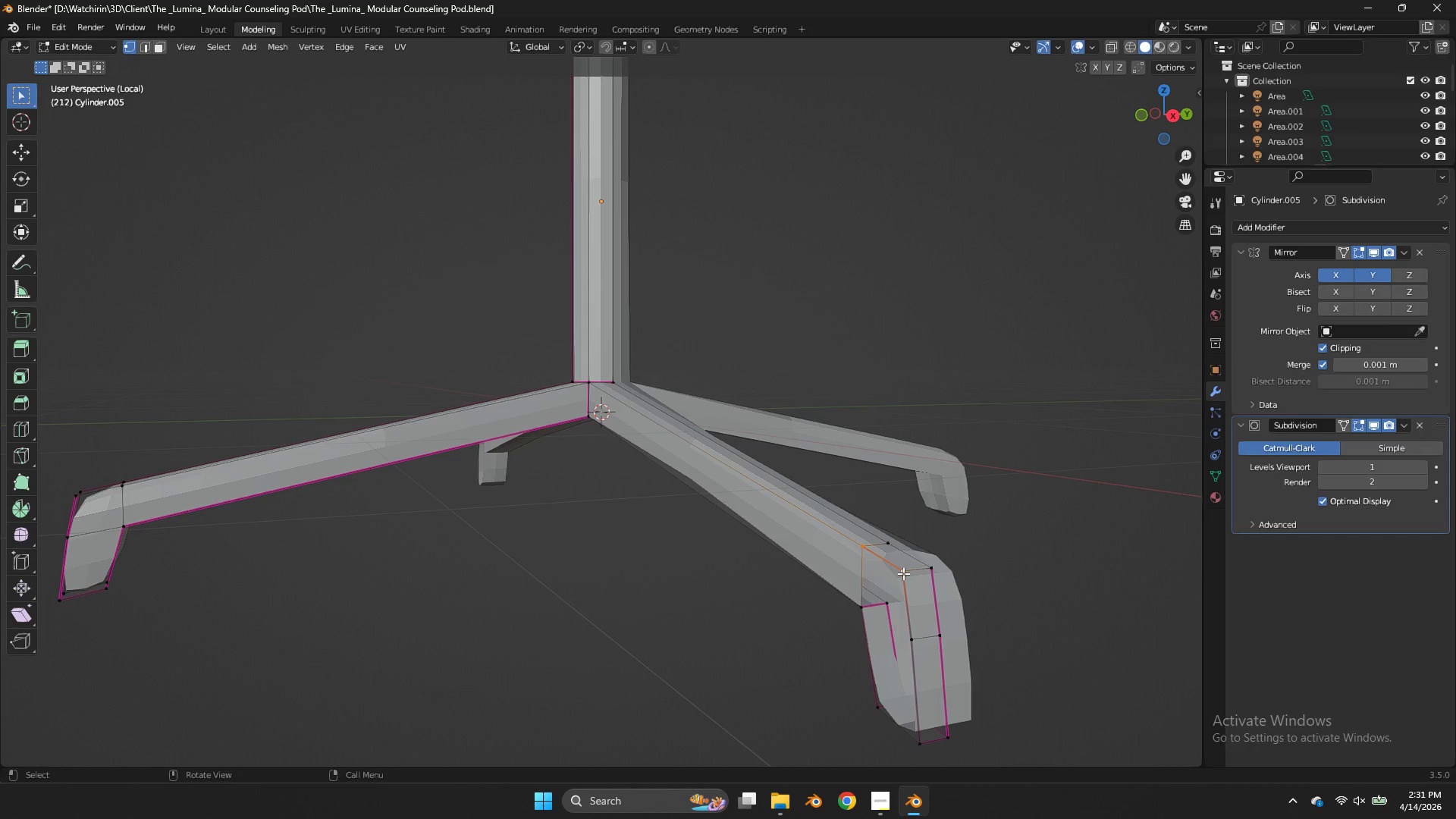 
type(ff)
 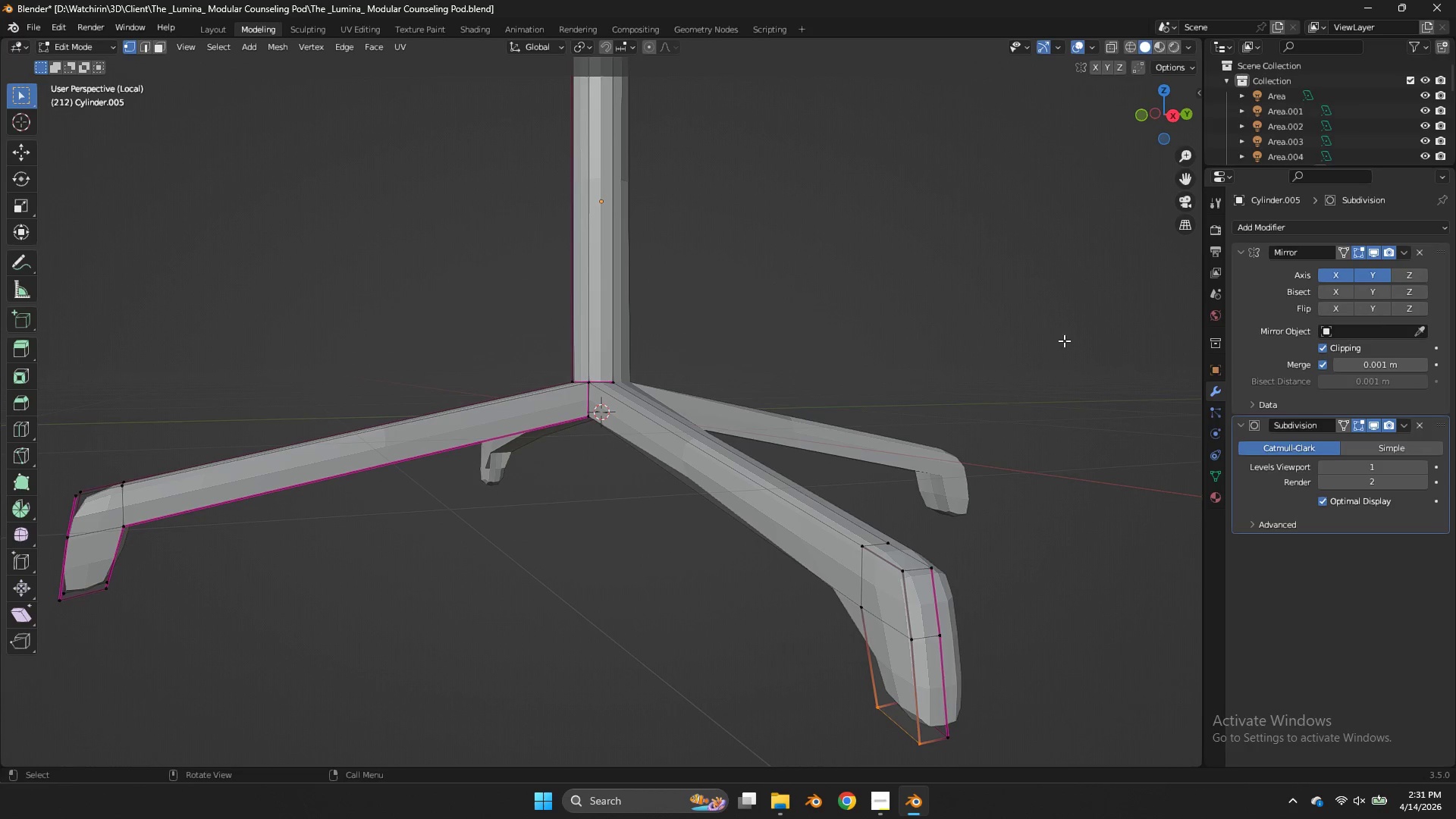 
key(Tab)
 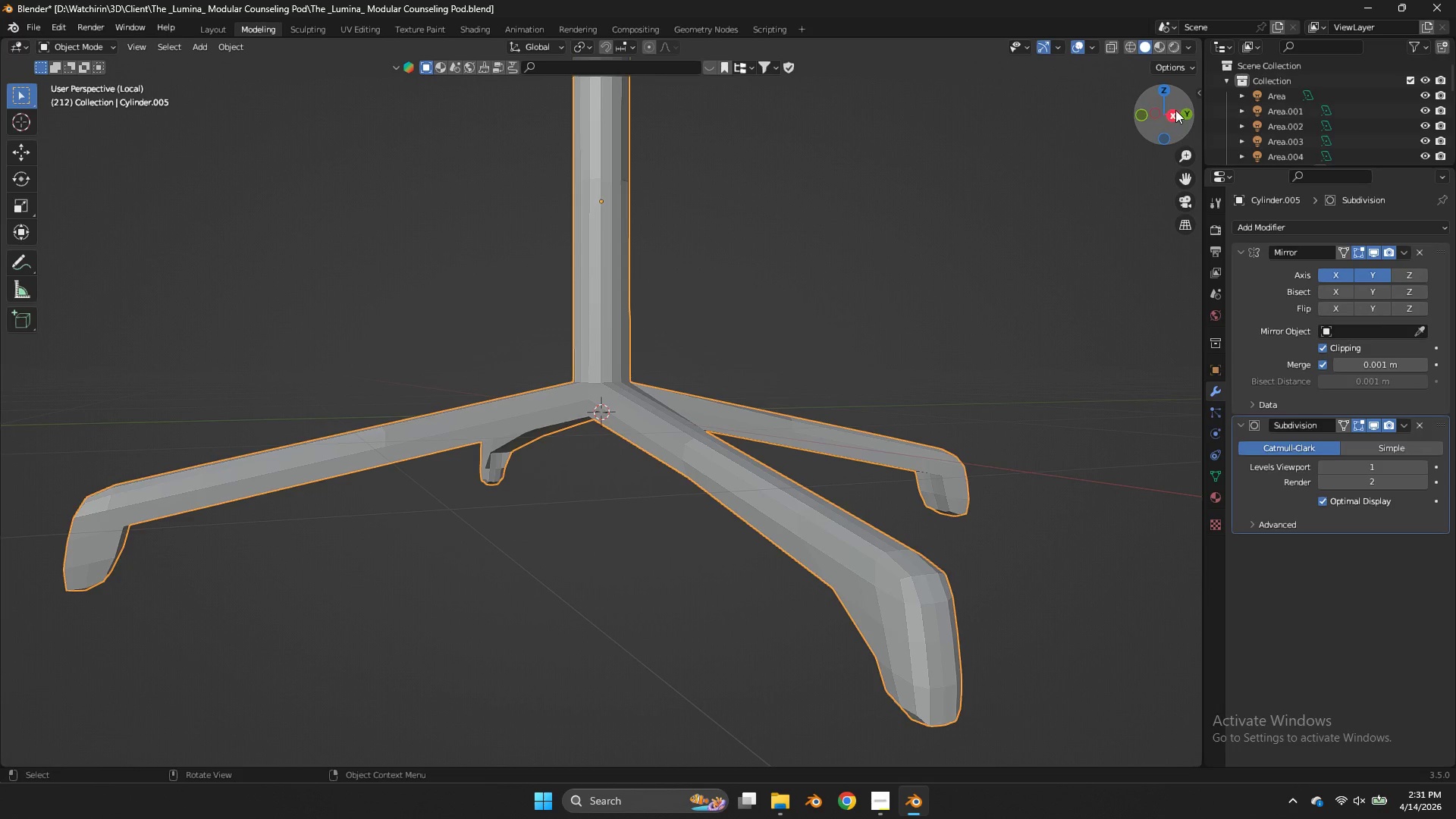 
left_click_drag(start_coordinate=[1175, 110], to_coordinate=[1093, 123])
 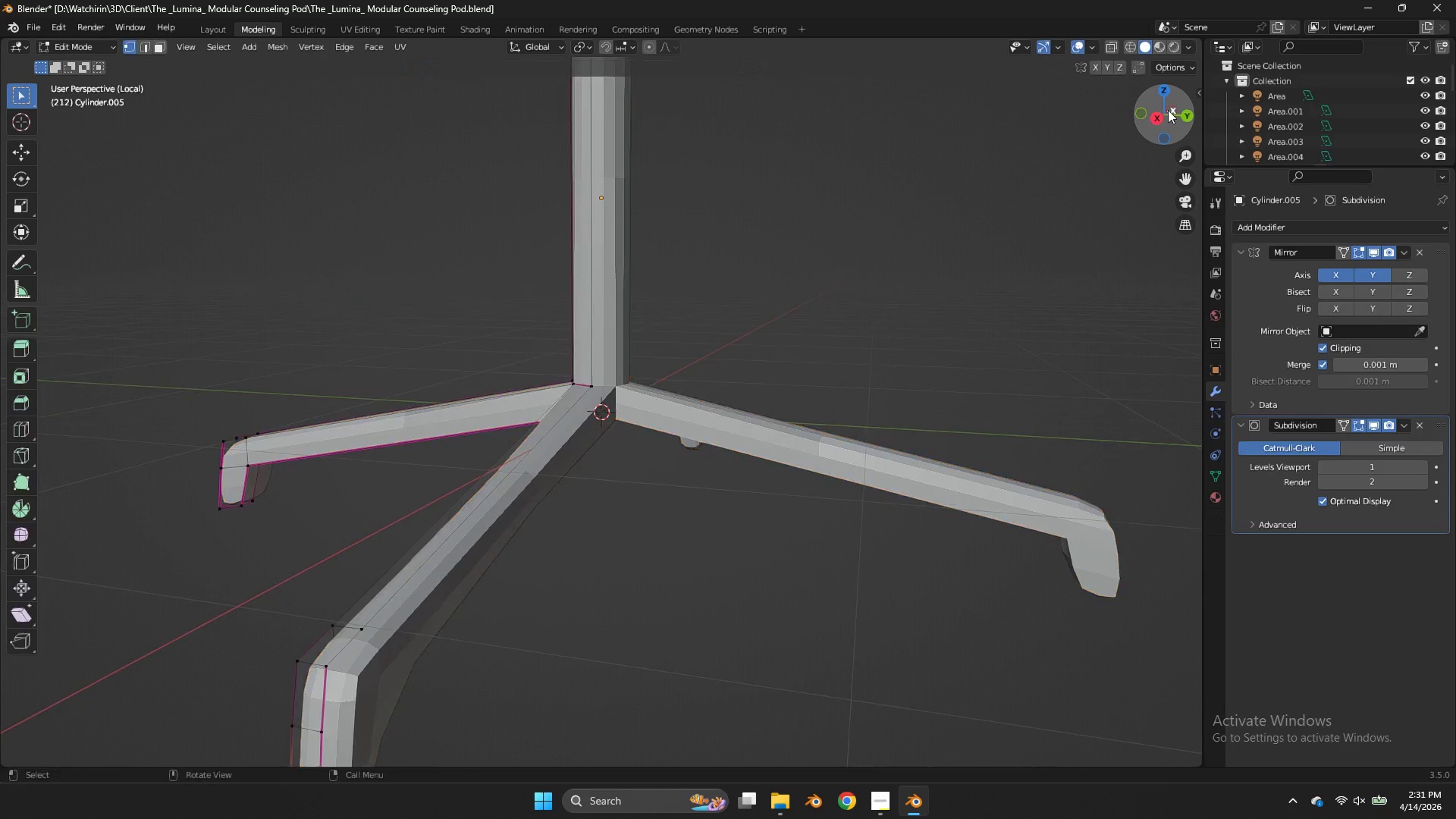 
key(Tab)
 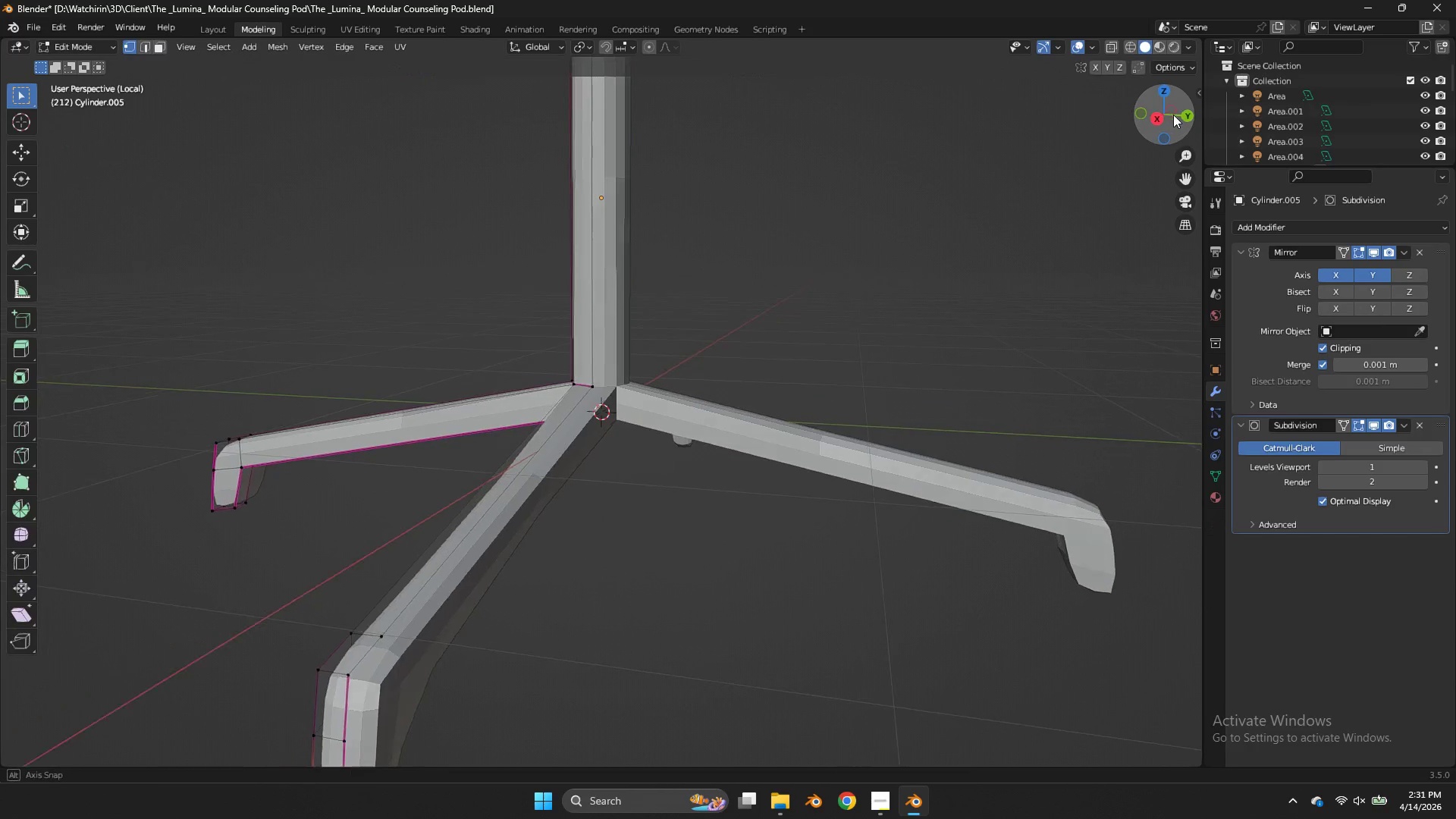 
left_click_drag(start_coordinate=[1168, 110], to_coordinate=[92, 102])
 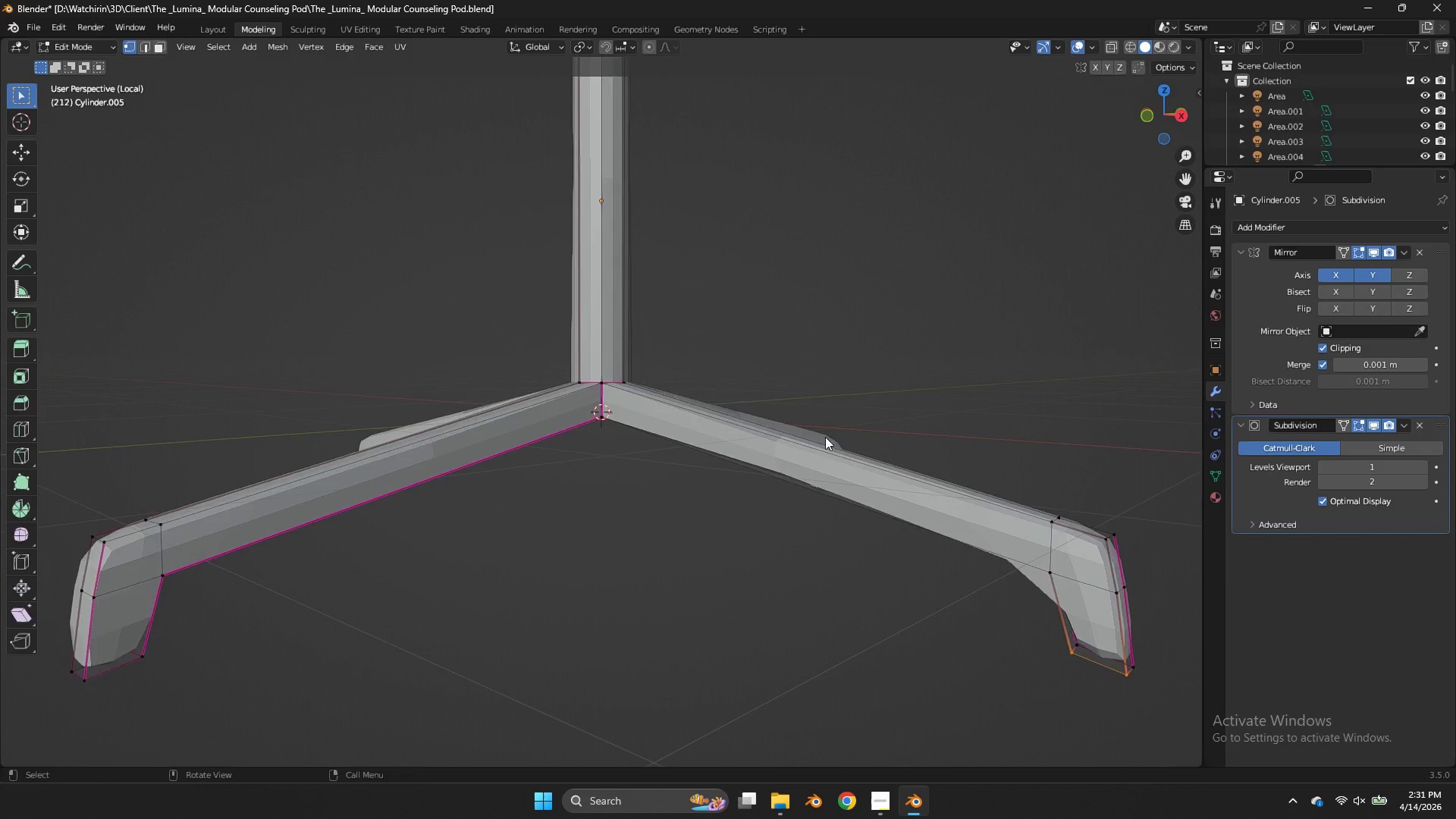 
key(Tab)
 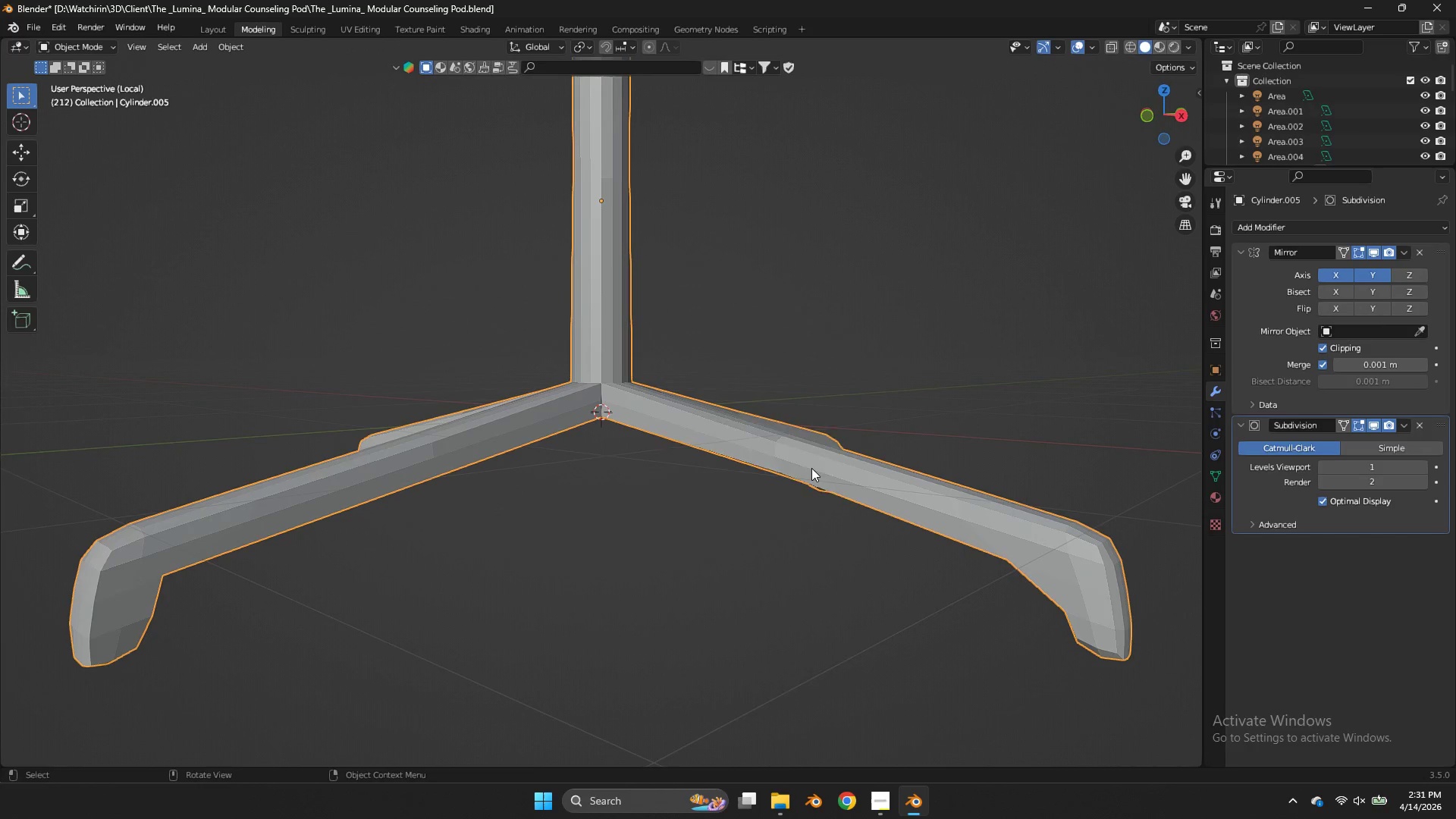 
right_click([811, 468])
 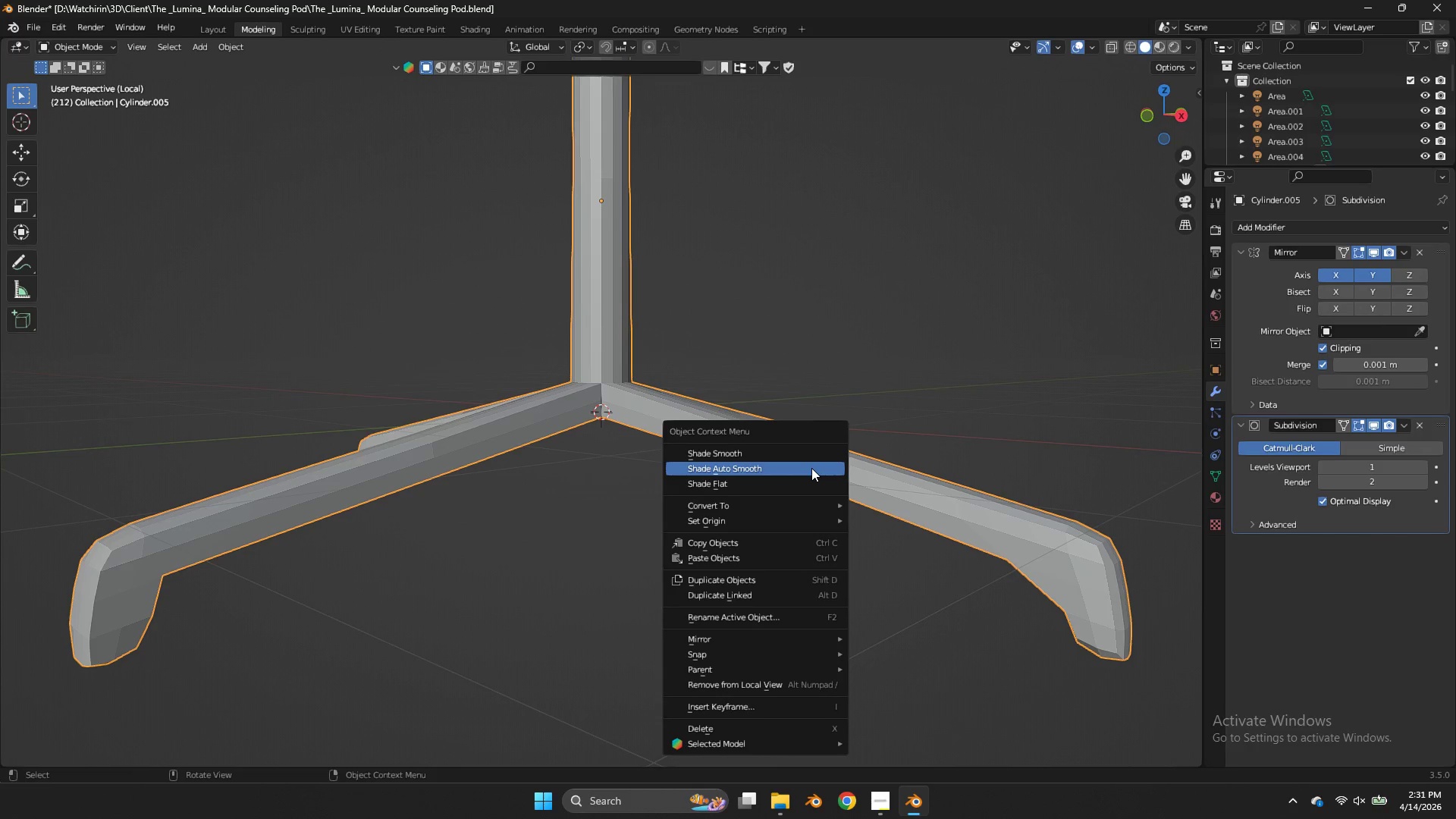 
left_click([811, 468])
 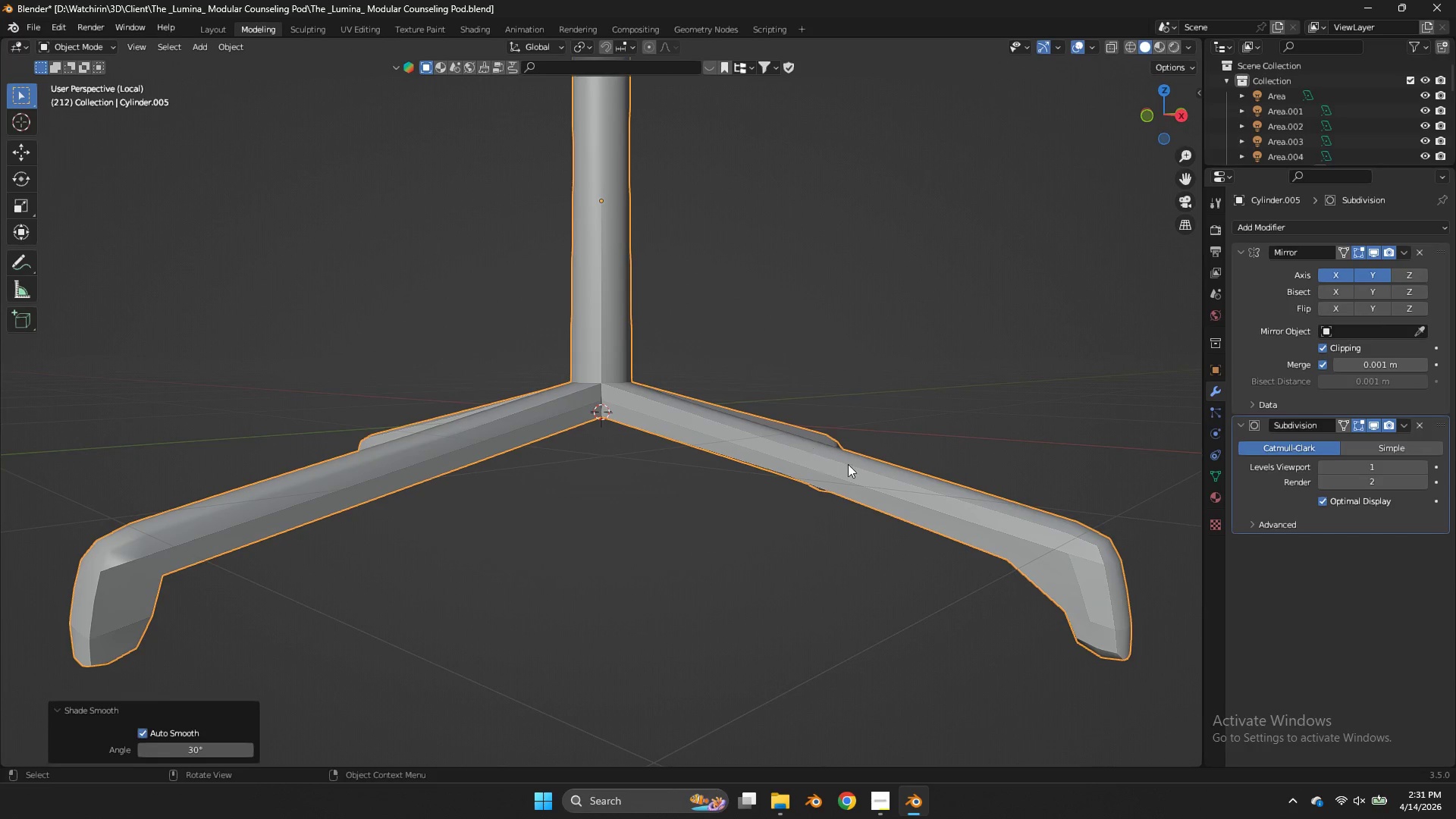 
key(Tab)
 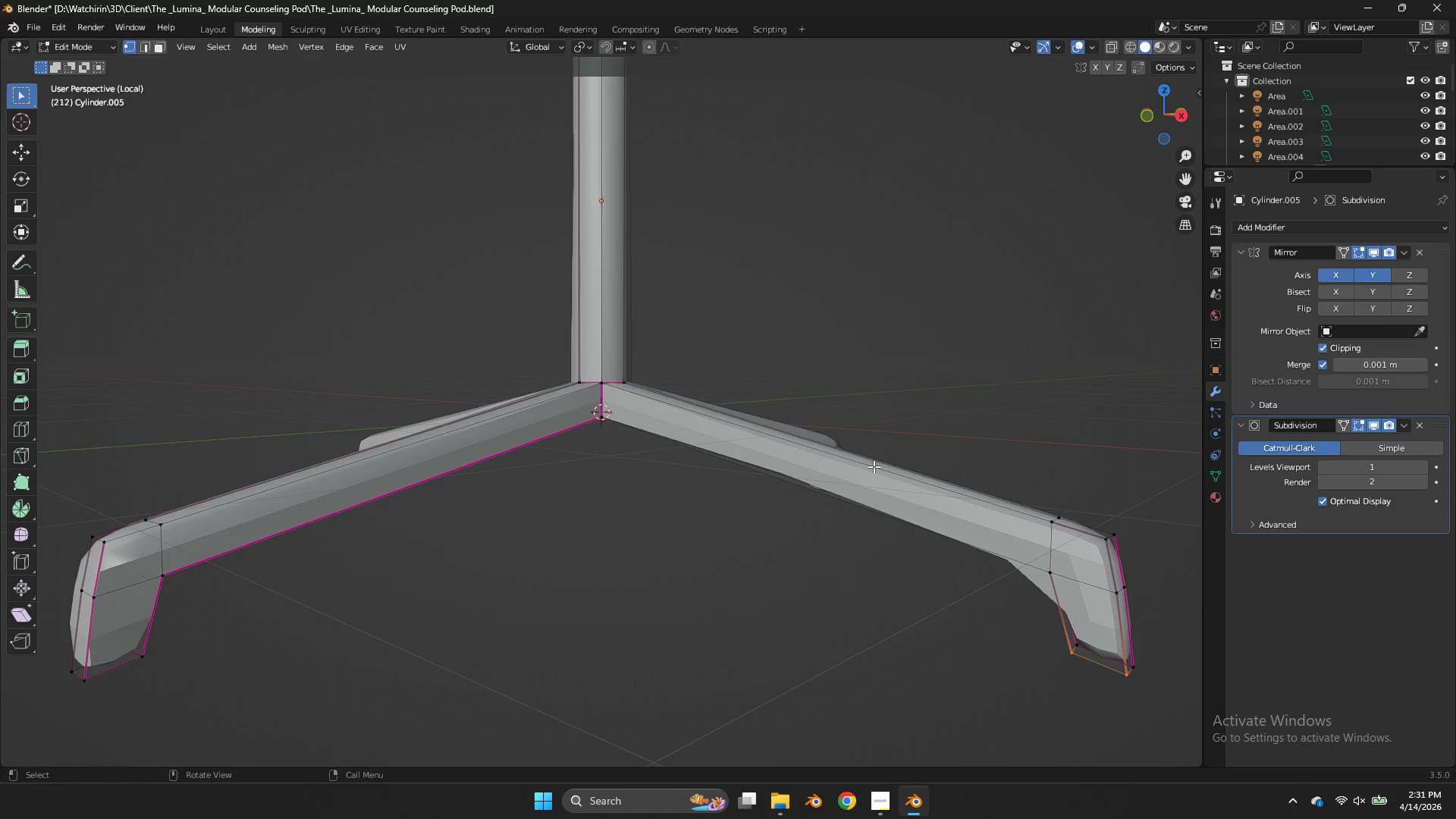 
key(Tab)
 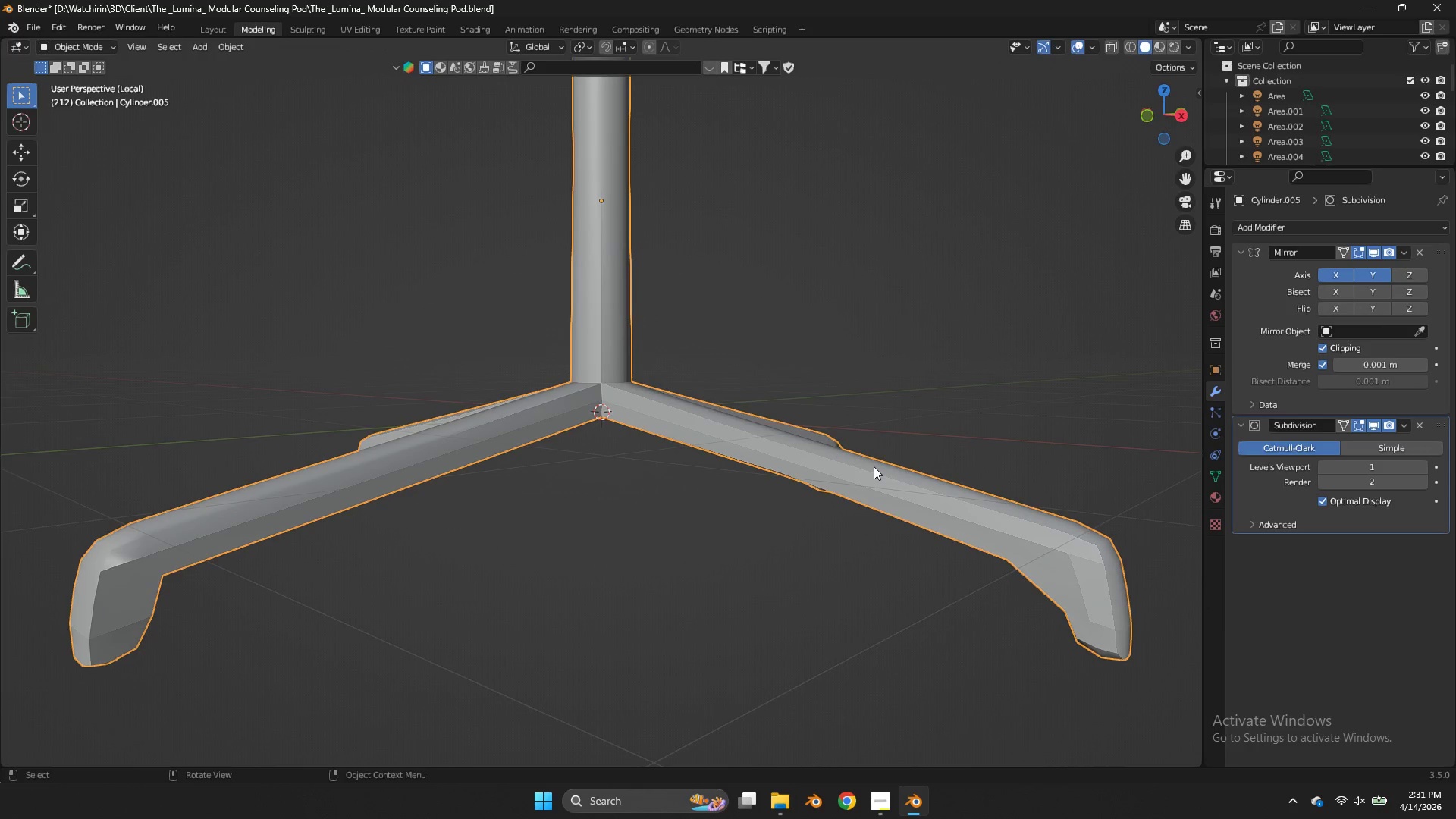 
right_click([874, 466])
 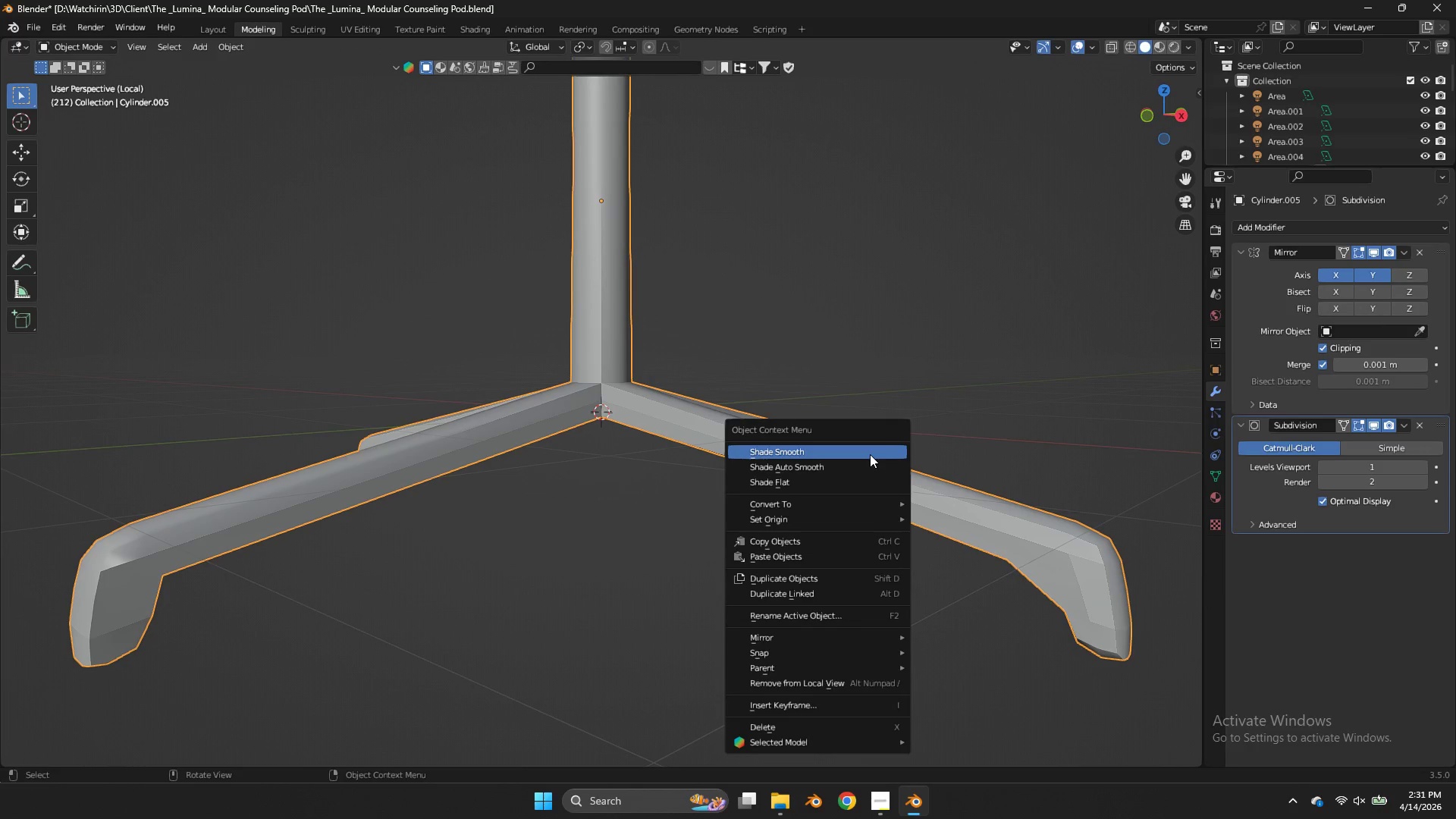 
left_click([868, 453])
 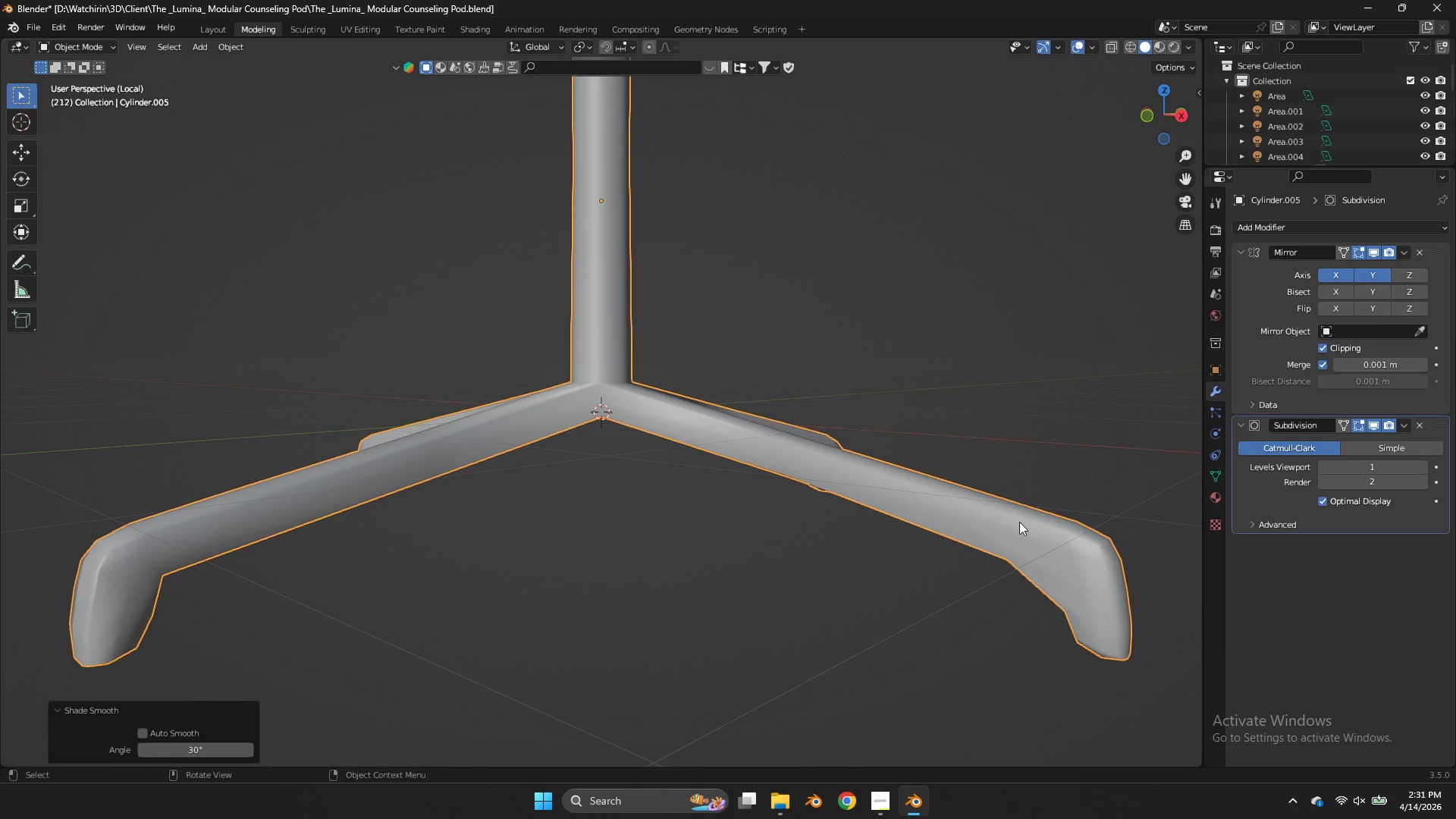 
key(Tab)
type(zE)
 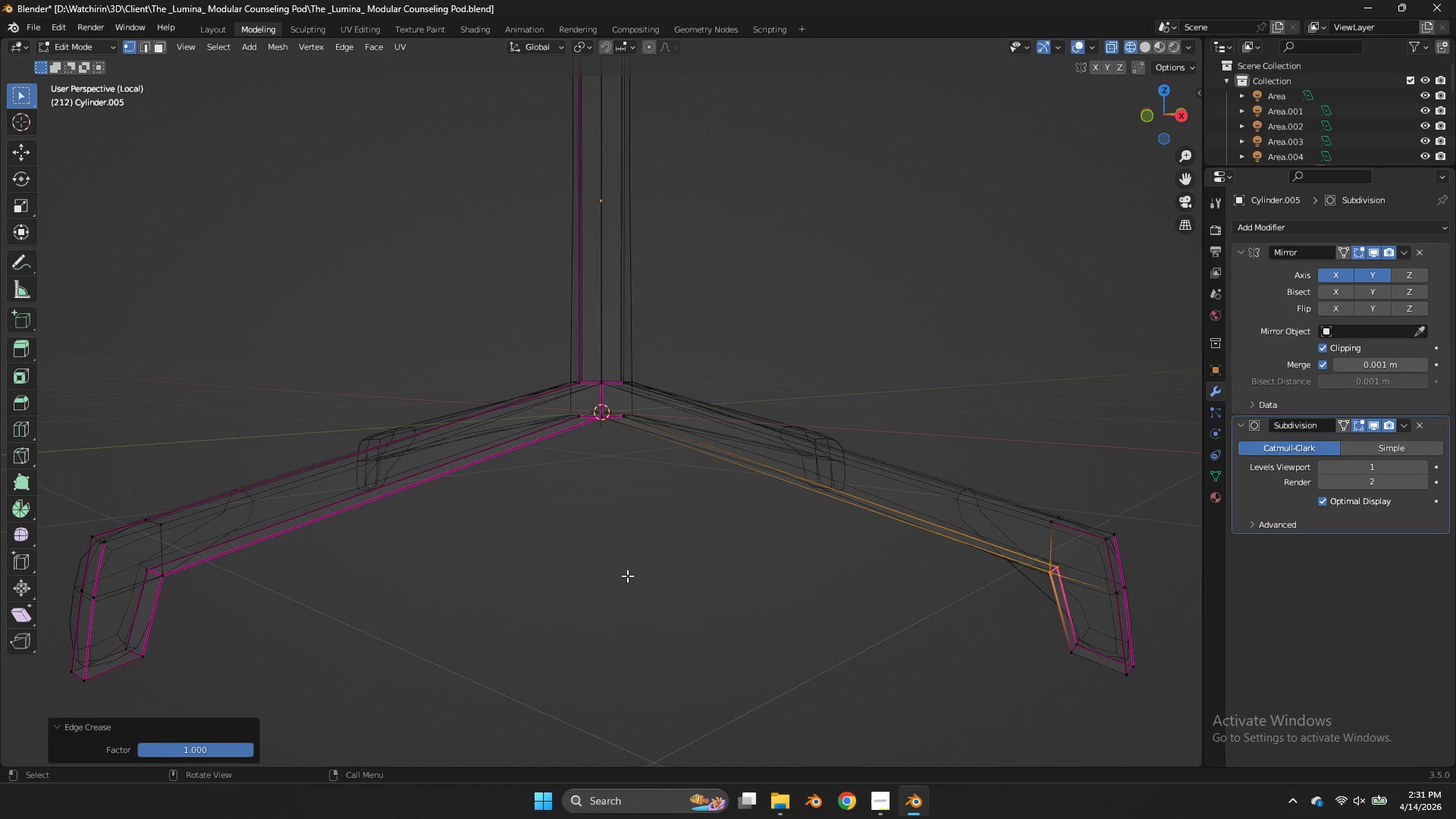 
left_click_drag(start_coordinate=[1071, 558], to_coordinate=[1009, 592])
 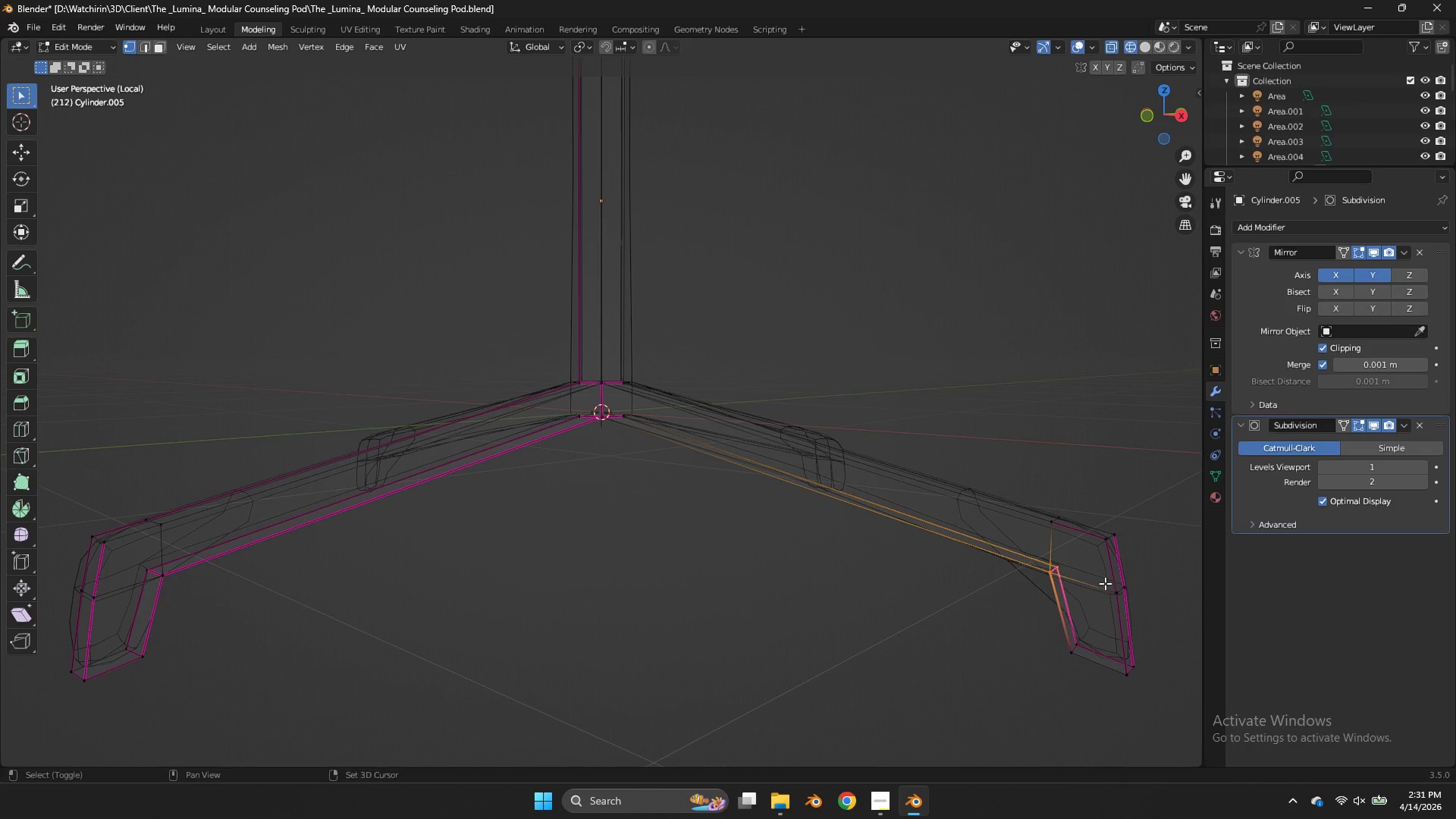 
left_click_drag(start_coordinate=[379, 588], to_coordinate=[441, 586])
 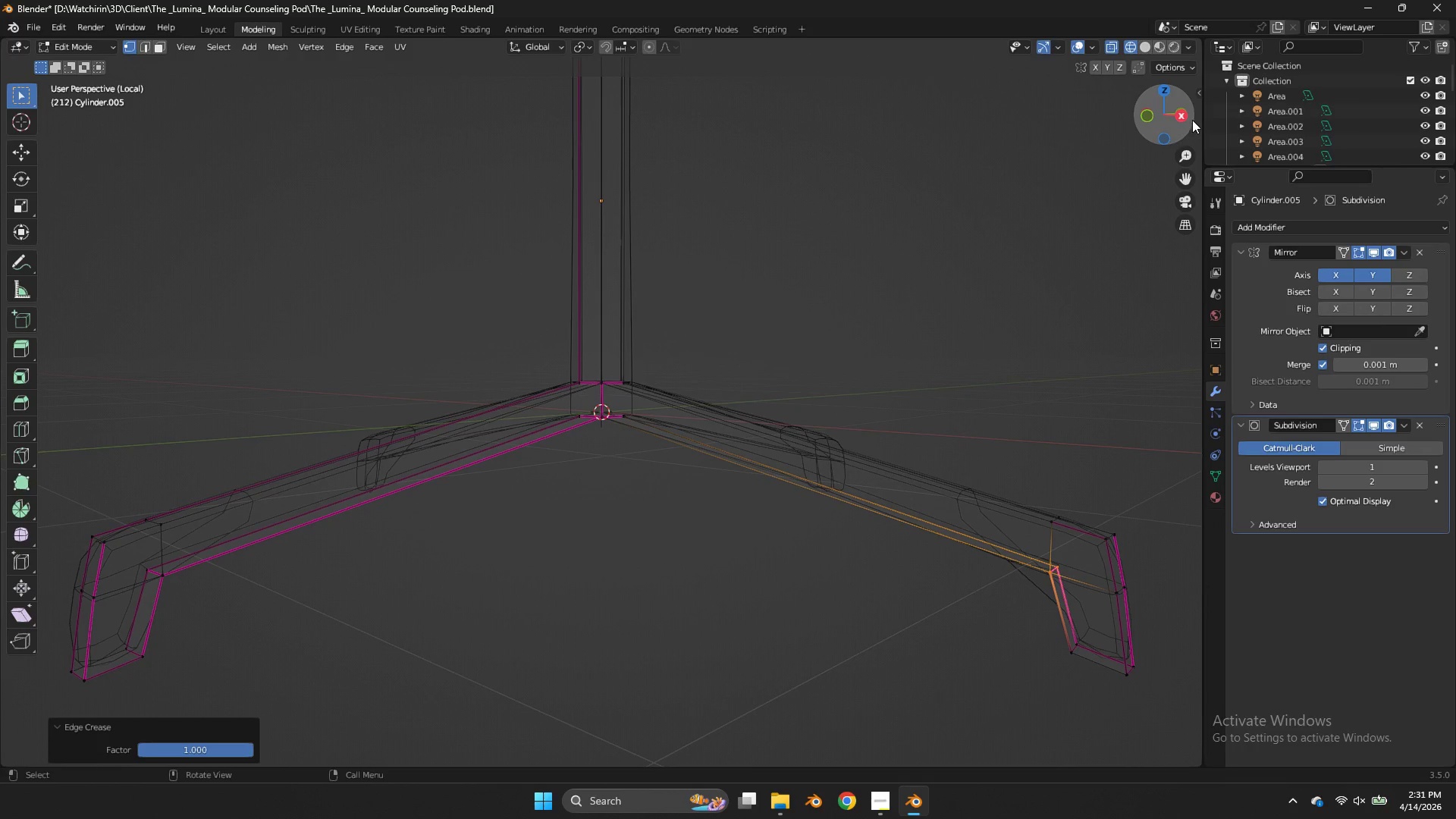 
left_click_drag(start_coordinate=[1185, 120], to_coordinate=[13, 99])
 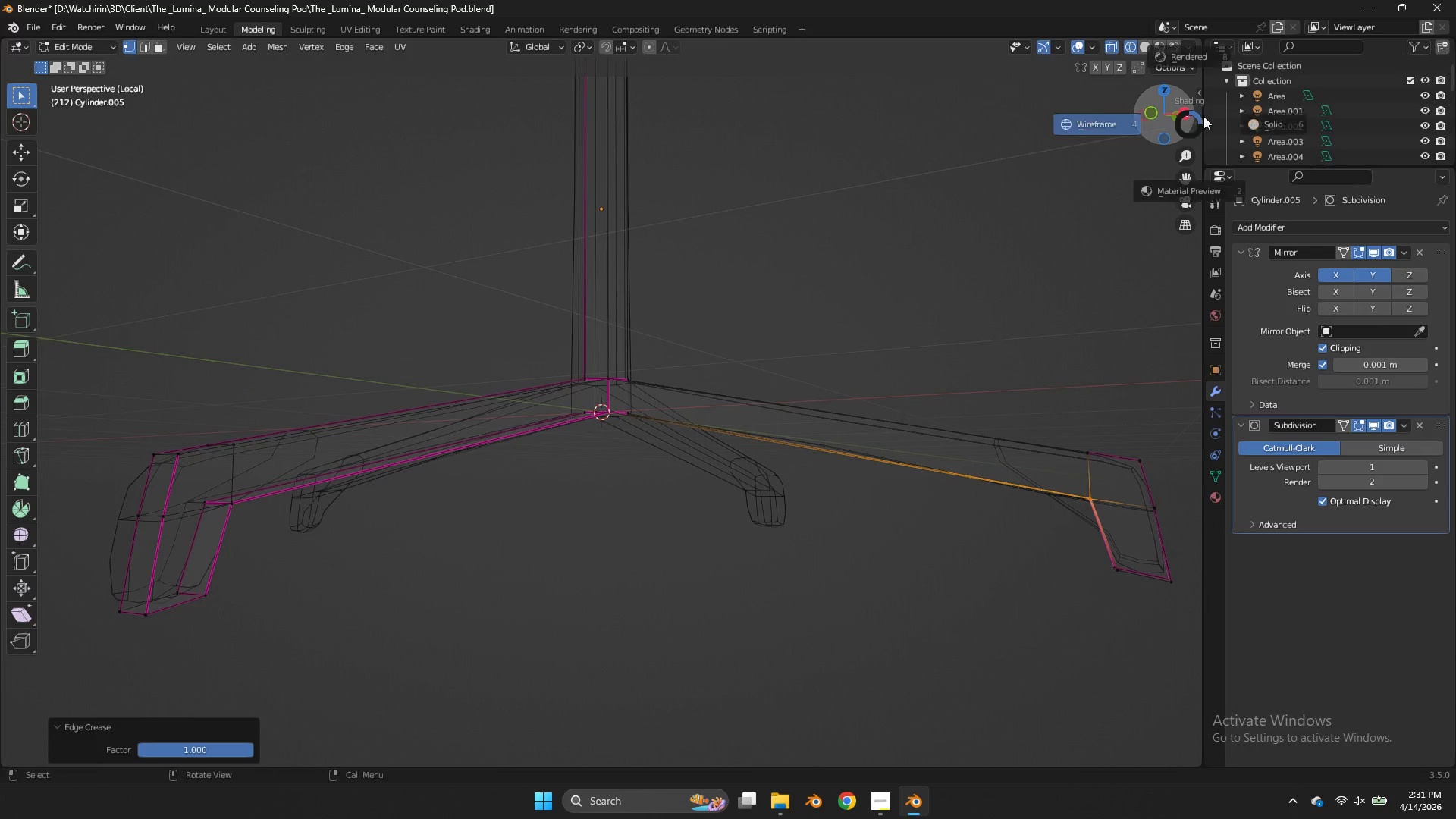 
type(zz)
 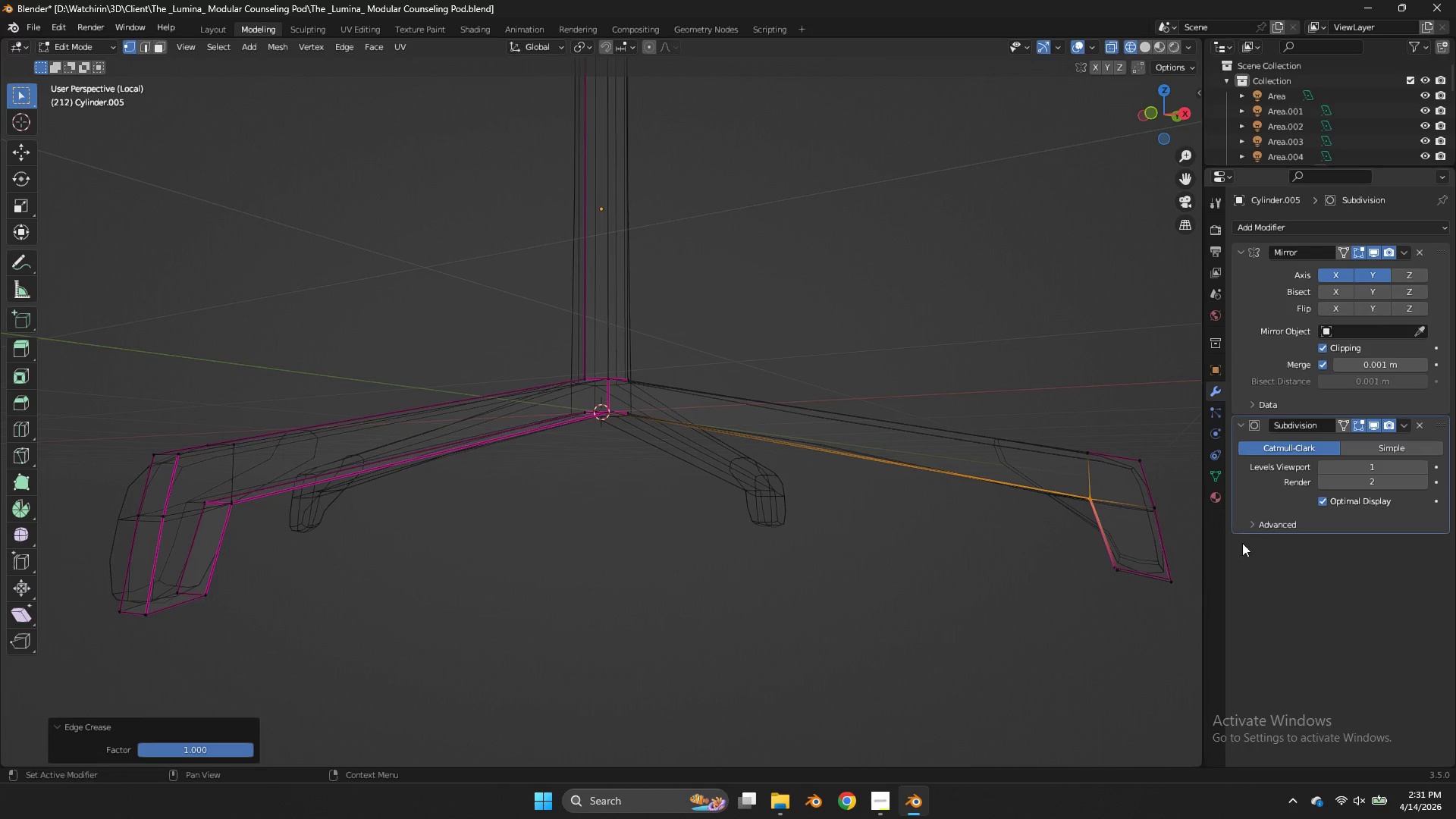 
hold_key(key=AltLeft, duration=0.36)
 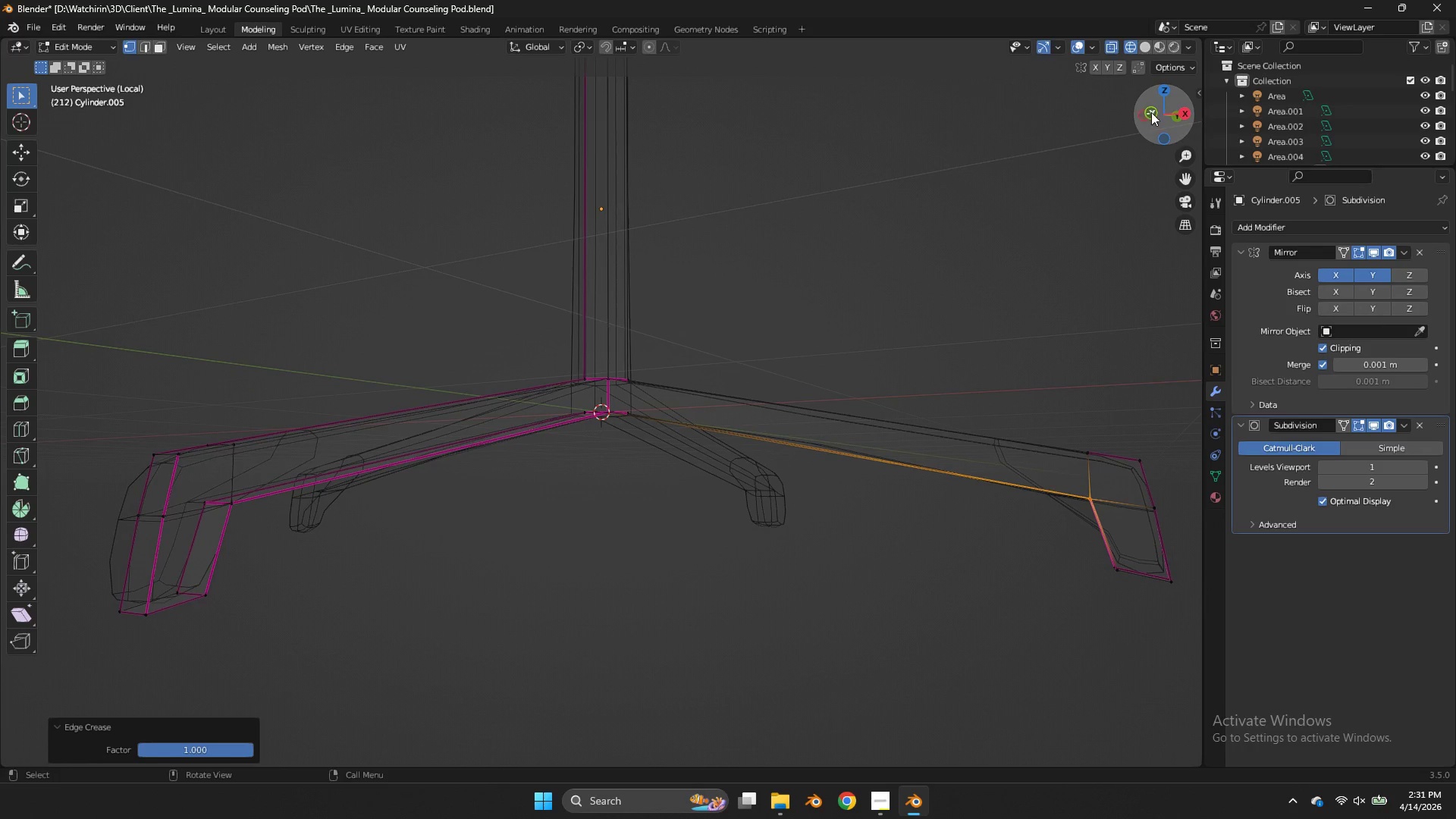 
left_click_drag(start_coordinate=[1151, 111], to_coordinate=[1103, 142])
 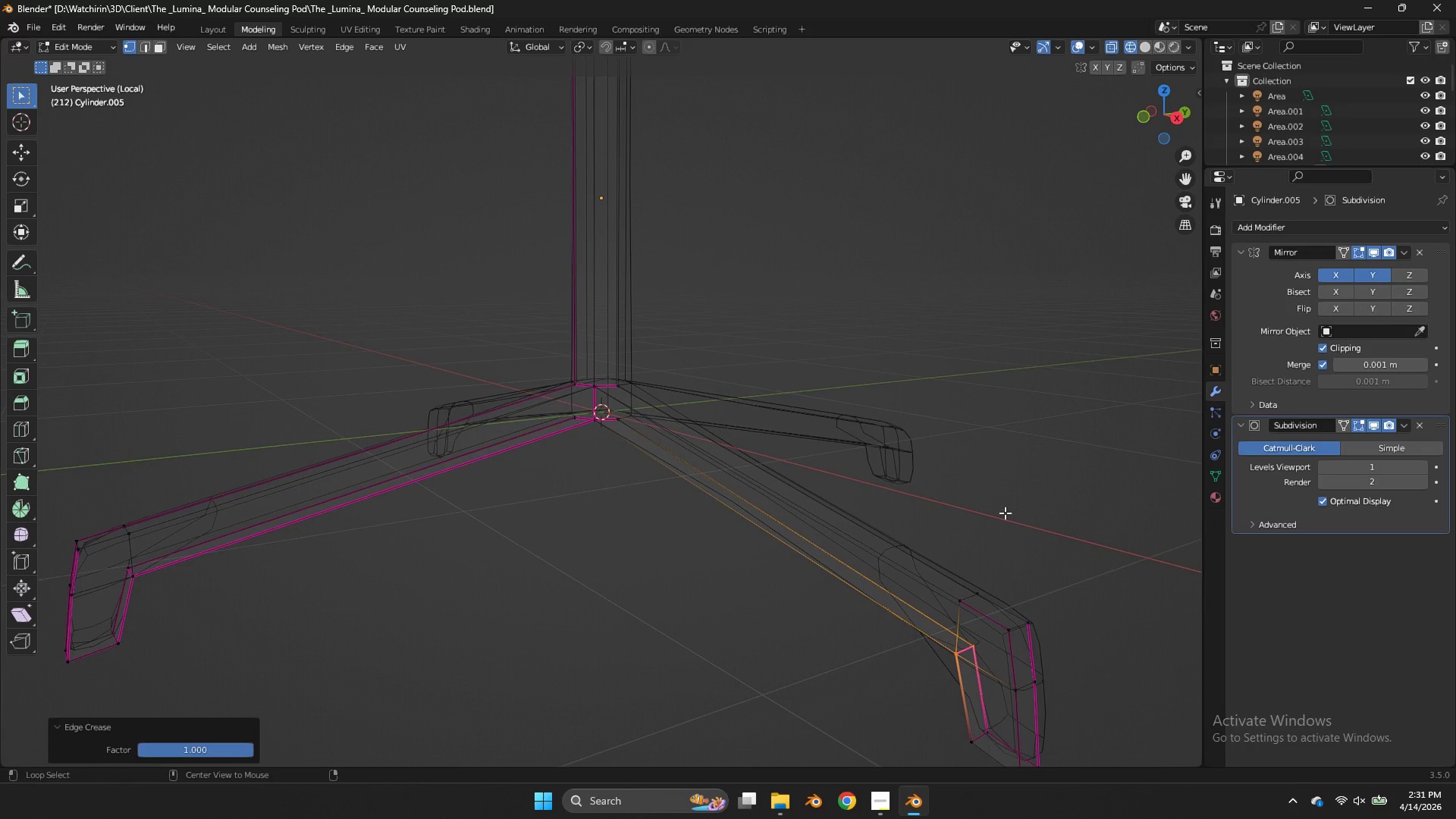 
hold_key(key=AltLeft, duration=0.95)
left_click([930, 588])
 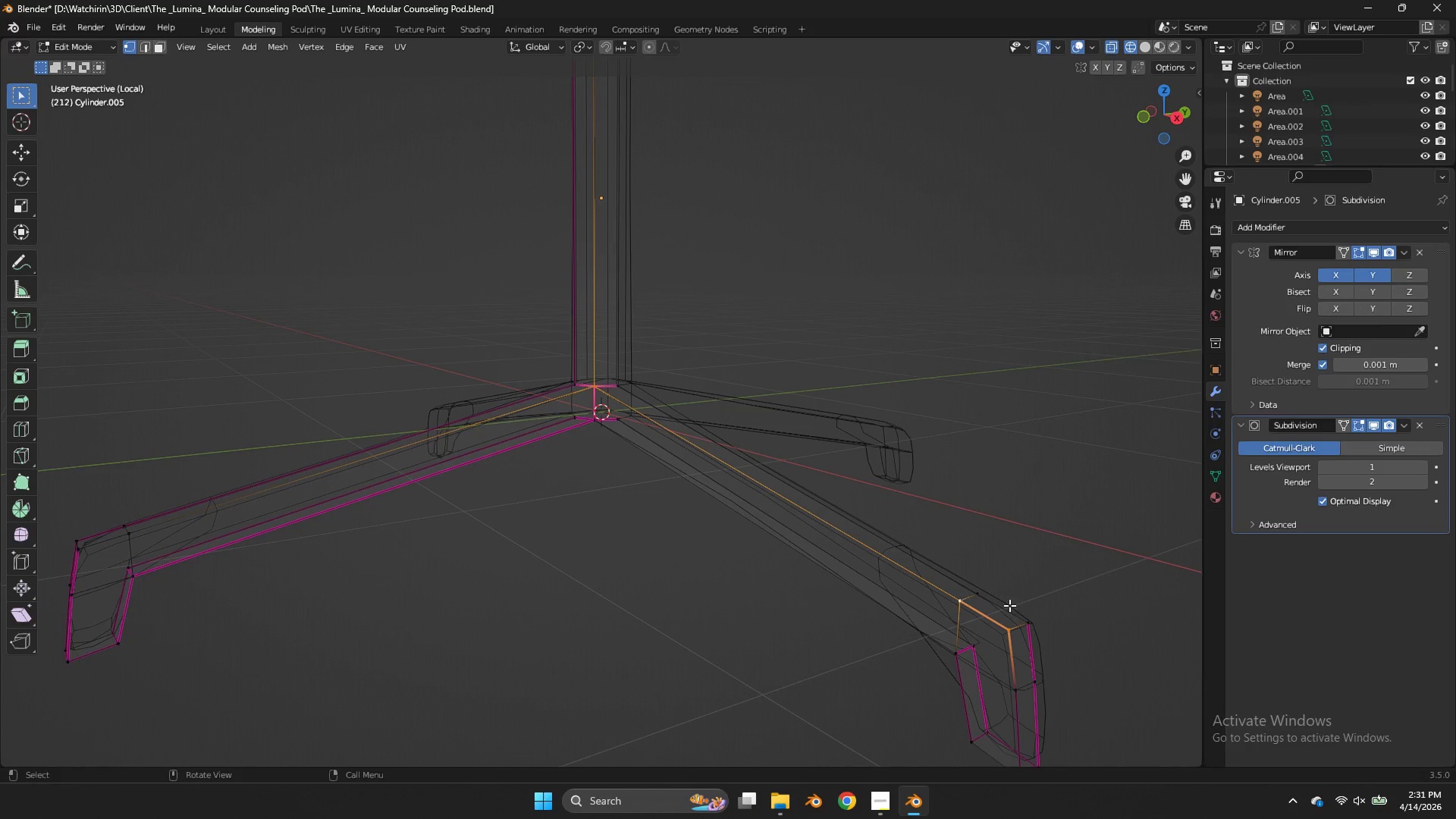 
type(EE)
 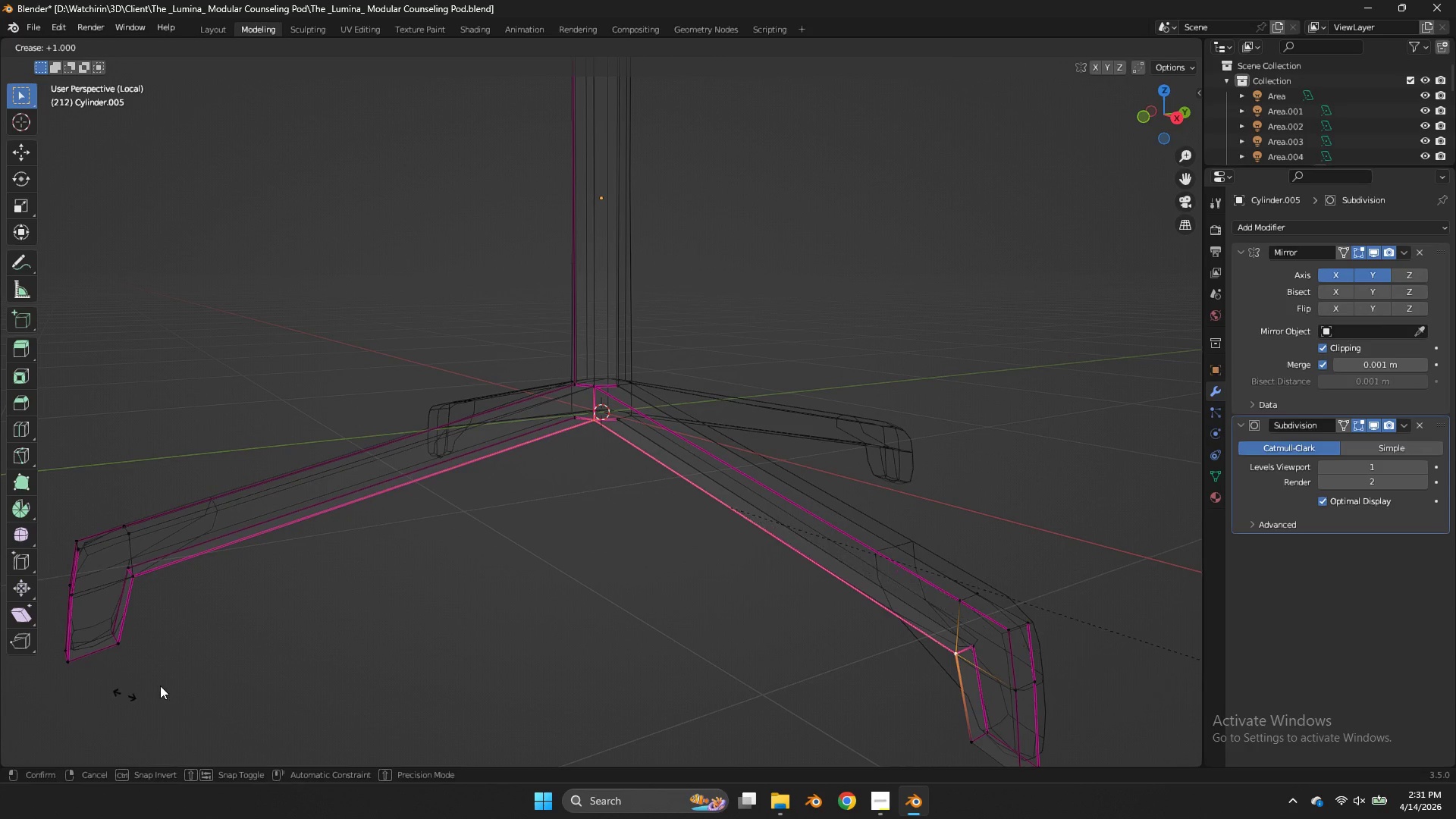 
left_click_drag(start_coordinate=[219, 635], to_coordinate=[411, 651])
 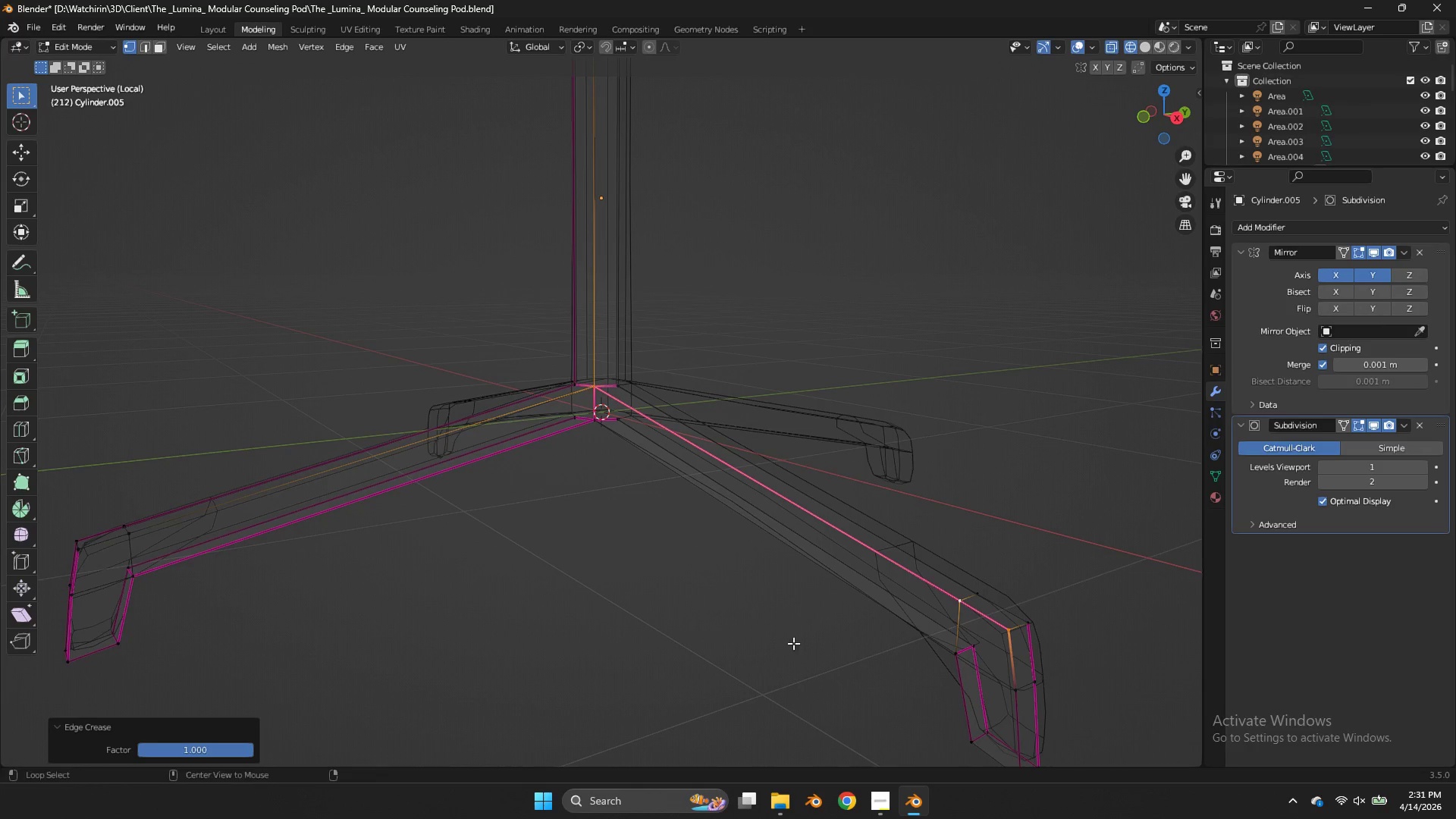 
hold_key(key=AltLeft, duration=0.89)
 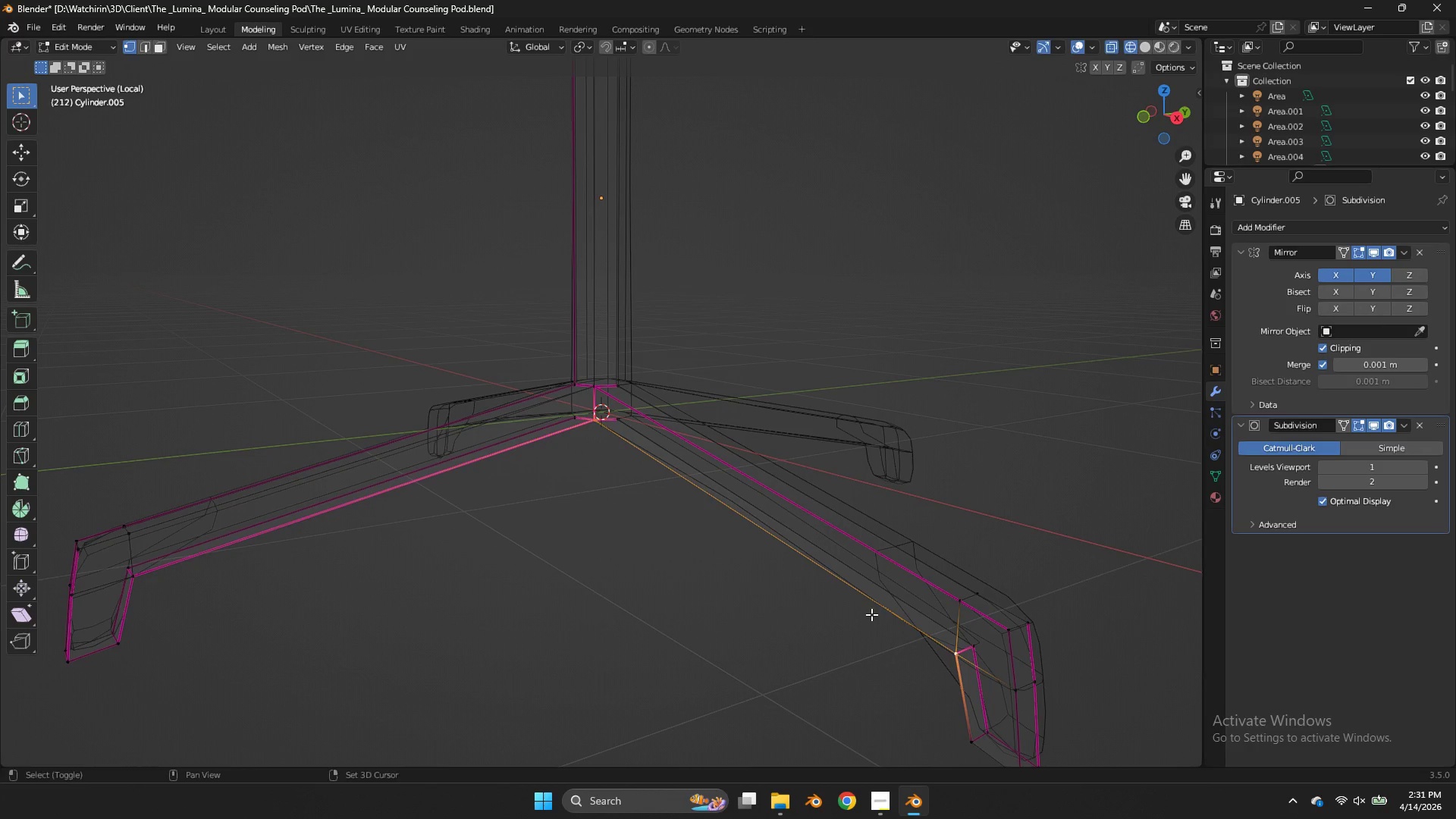 
left_click_drag(start_coordinate=[238, 664], to_coordinate=[299, 661])
 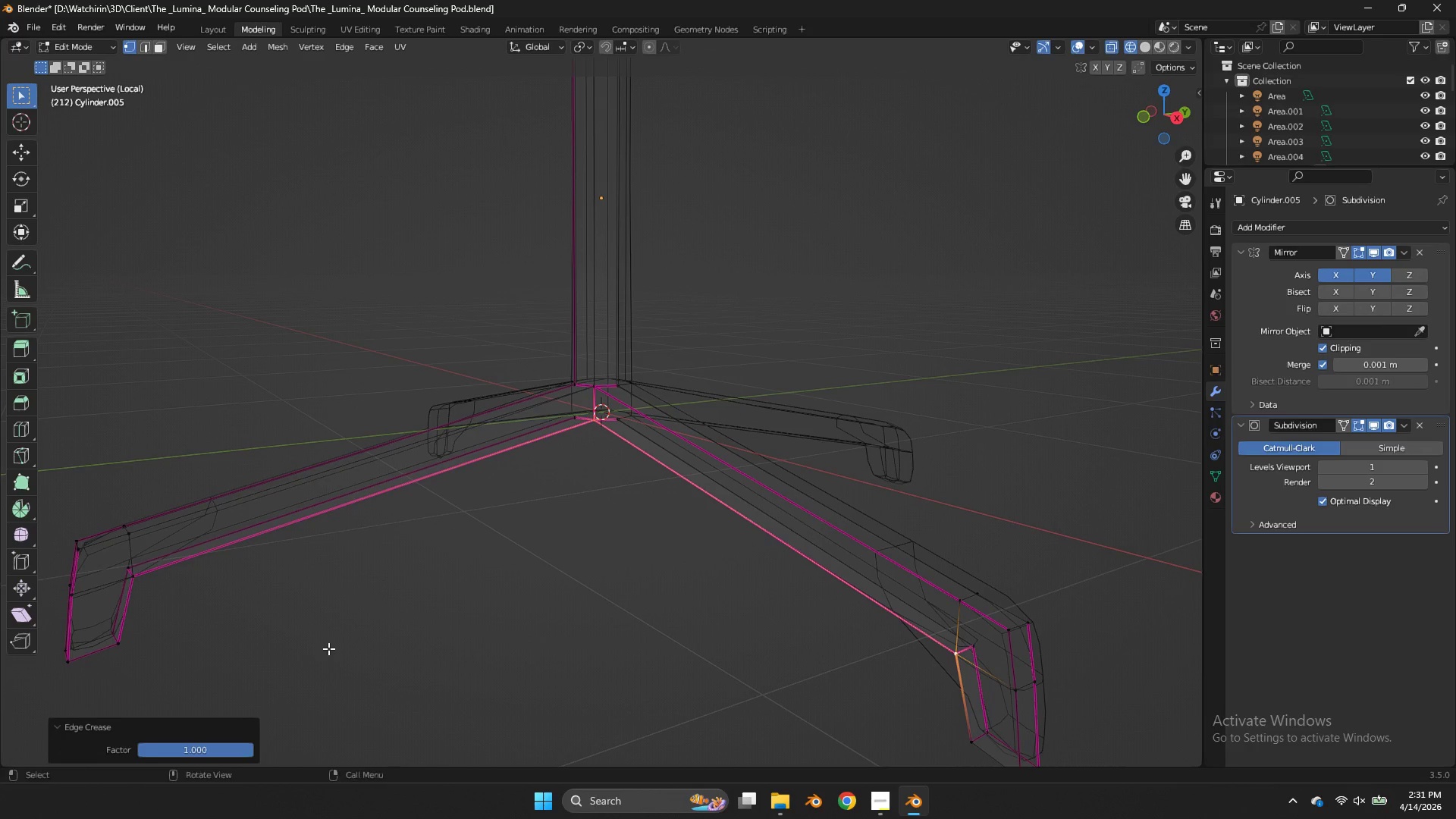 
left_click_drag(start_coordinate=[309, 659], to_coordinate=[318, 657])
 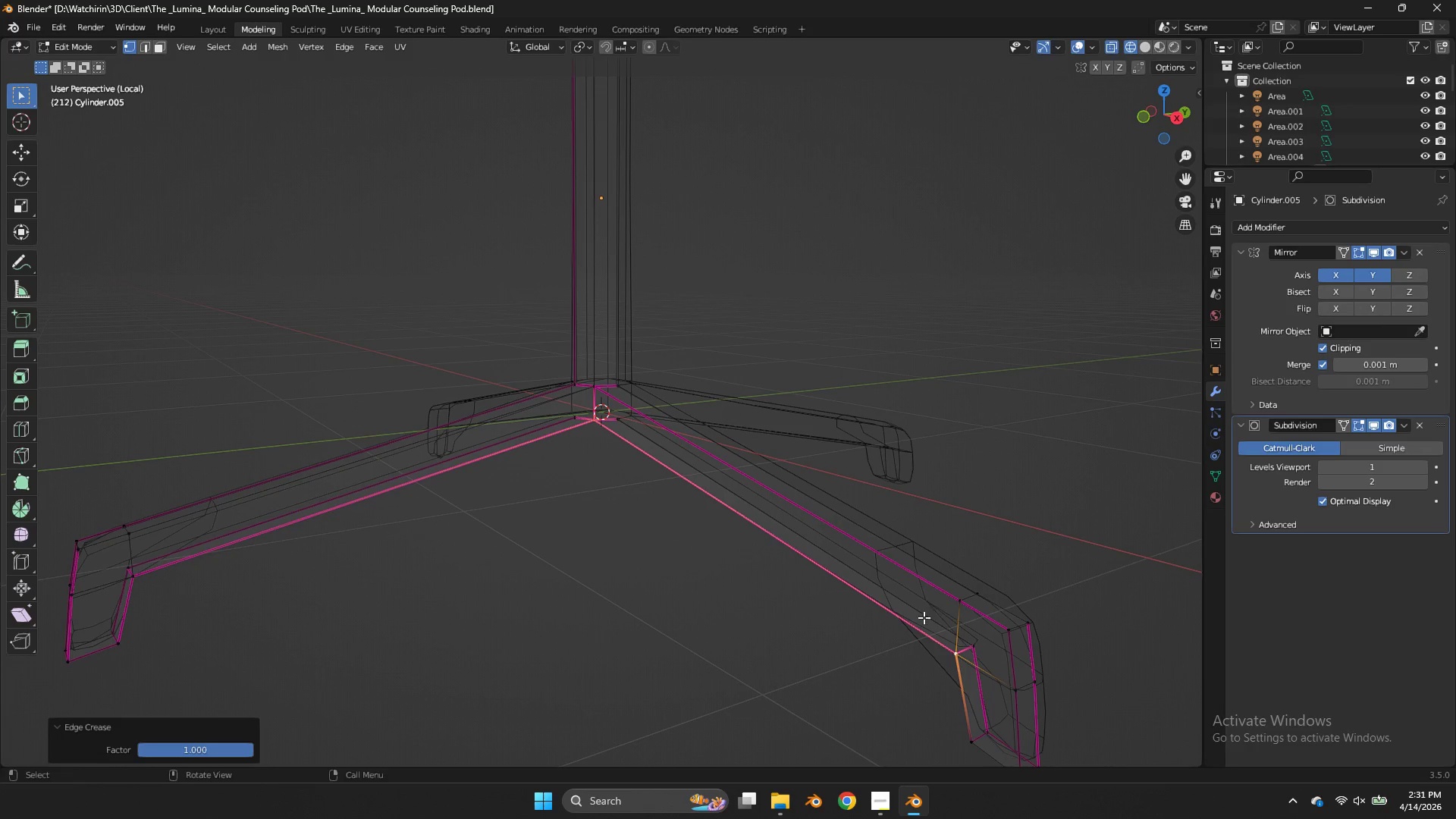 
hold_key(key=AltLeft, duration=0.31)
 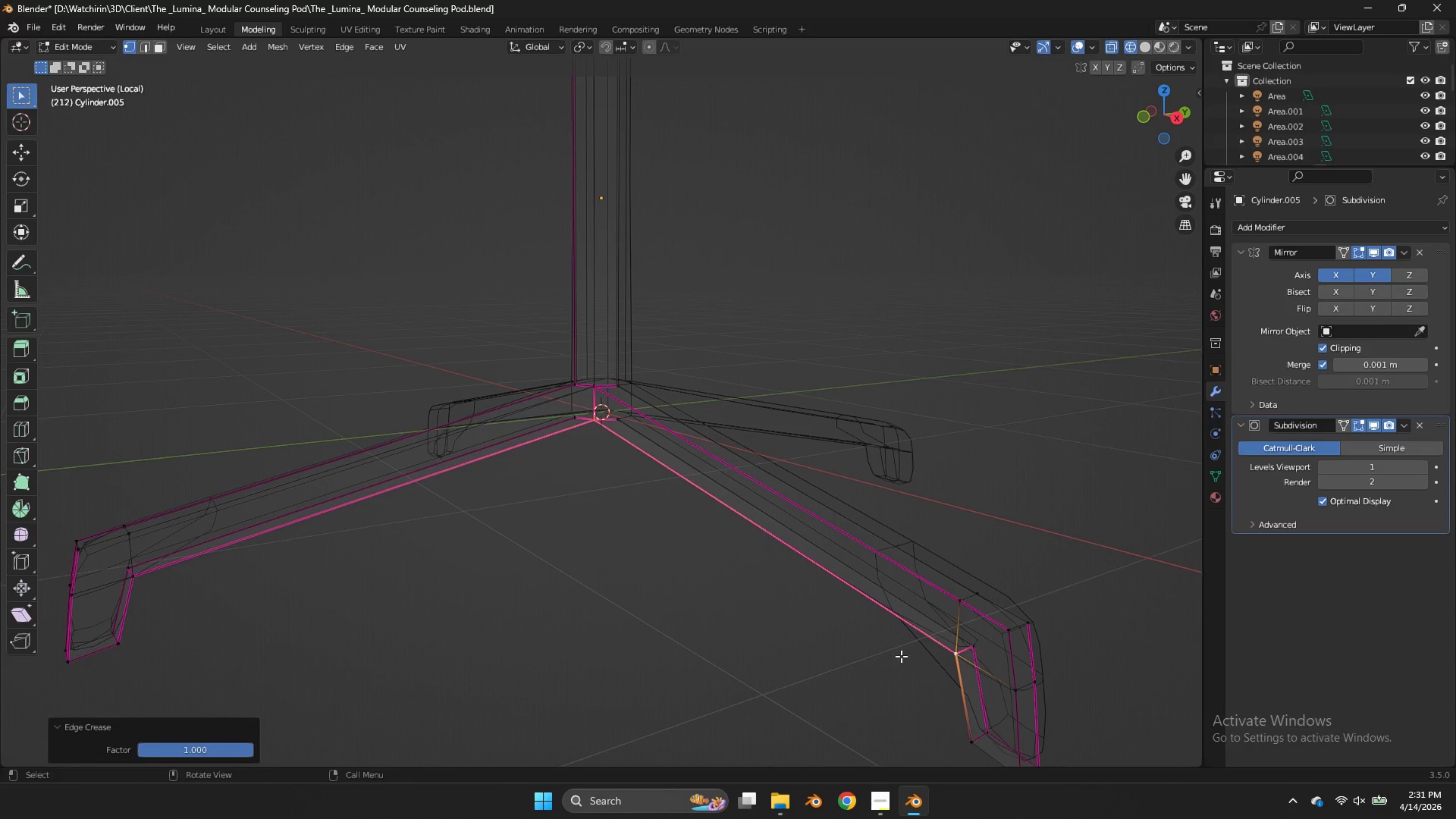 
type(aE)
 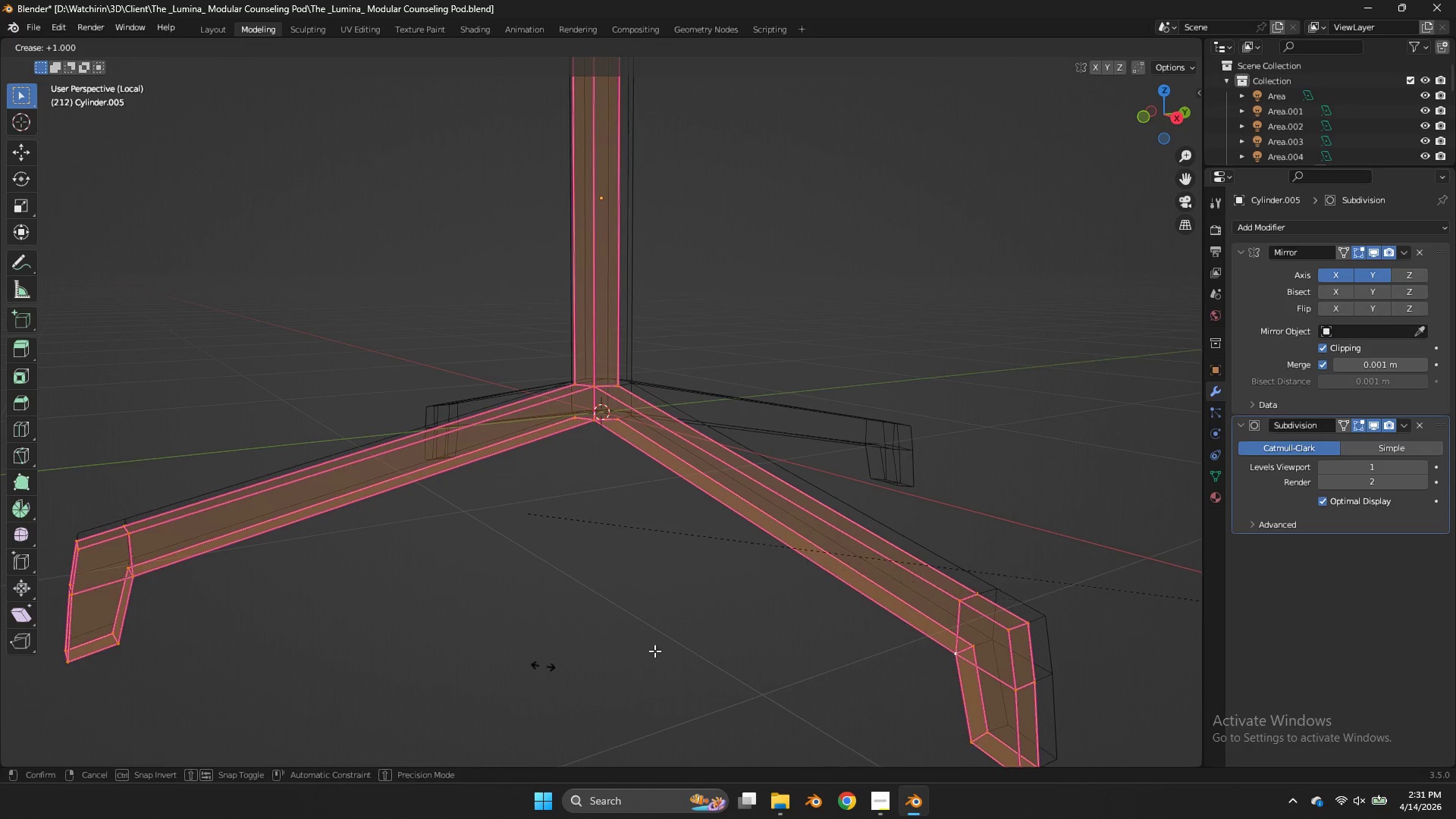 
left_click_drag(start_coordinate=[615, 658], to_coordinate=[760, 629])
 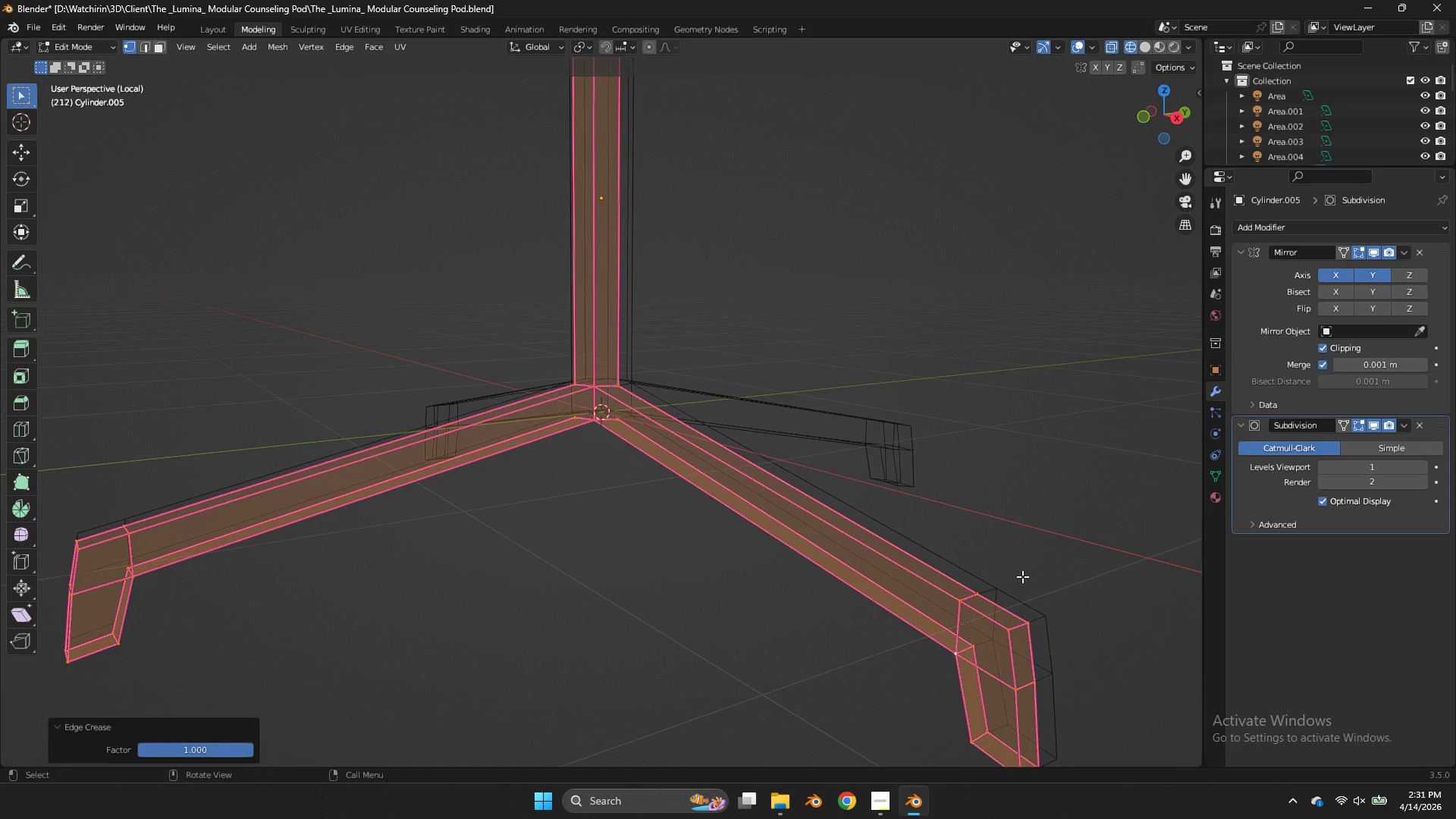 
key(Control+Z)
 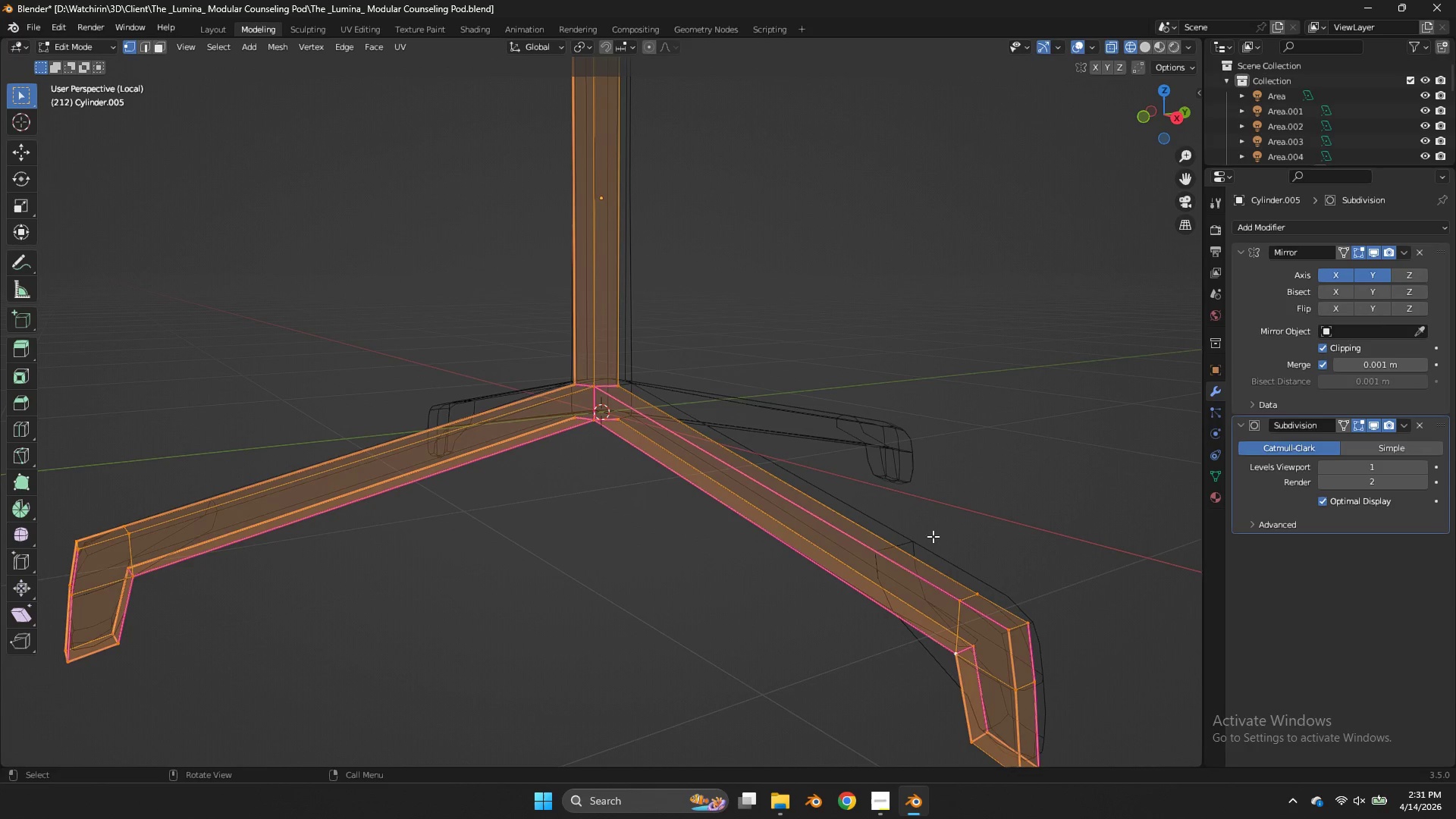 
scroll: coordinate [1022, 576], scroll_direction: down, amount: 2.0
 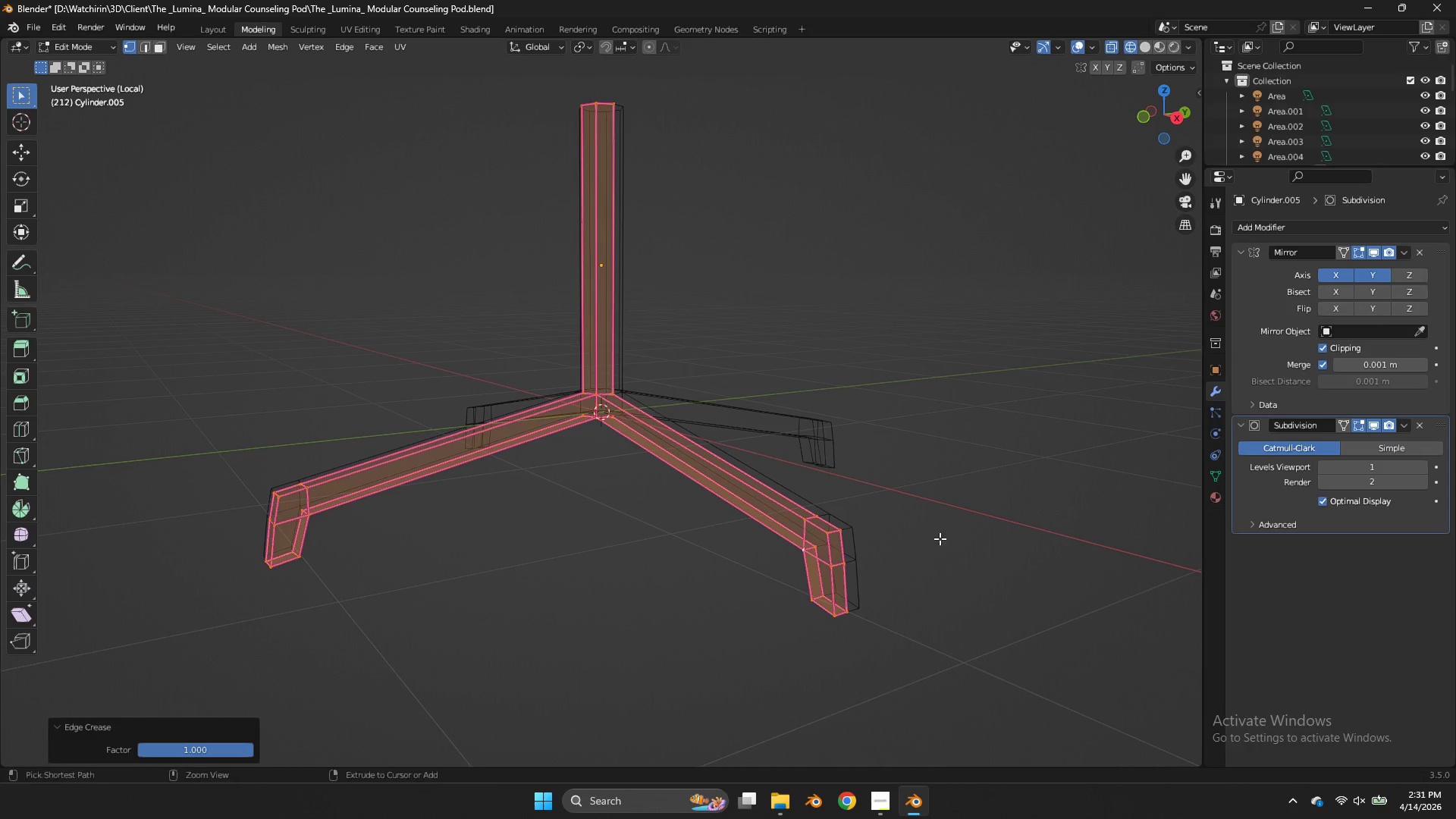 
scroll: coordinate [933, 536], scroll_direction: up, amount: 2.0
 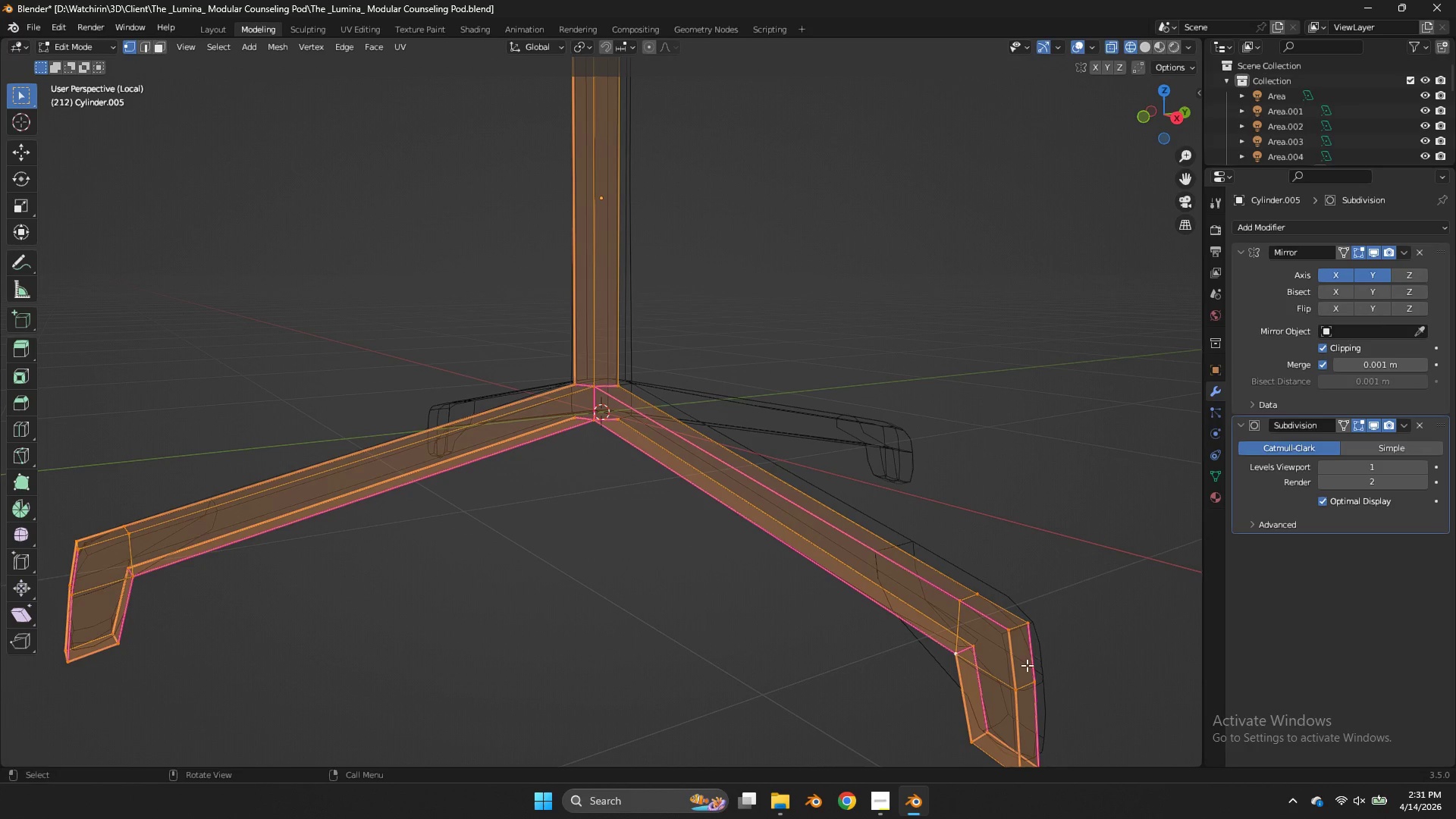 
hold_key(key=AltLeft, duration=0.62)
left_click([996, 676])
 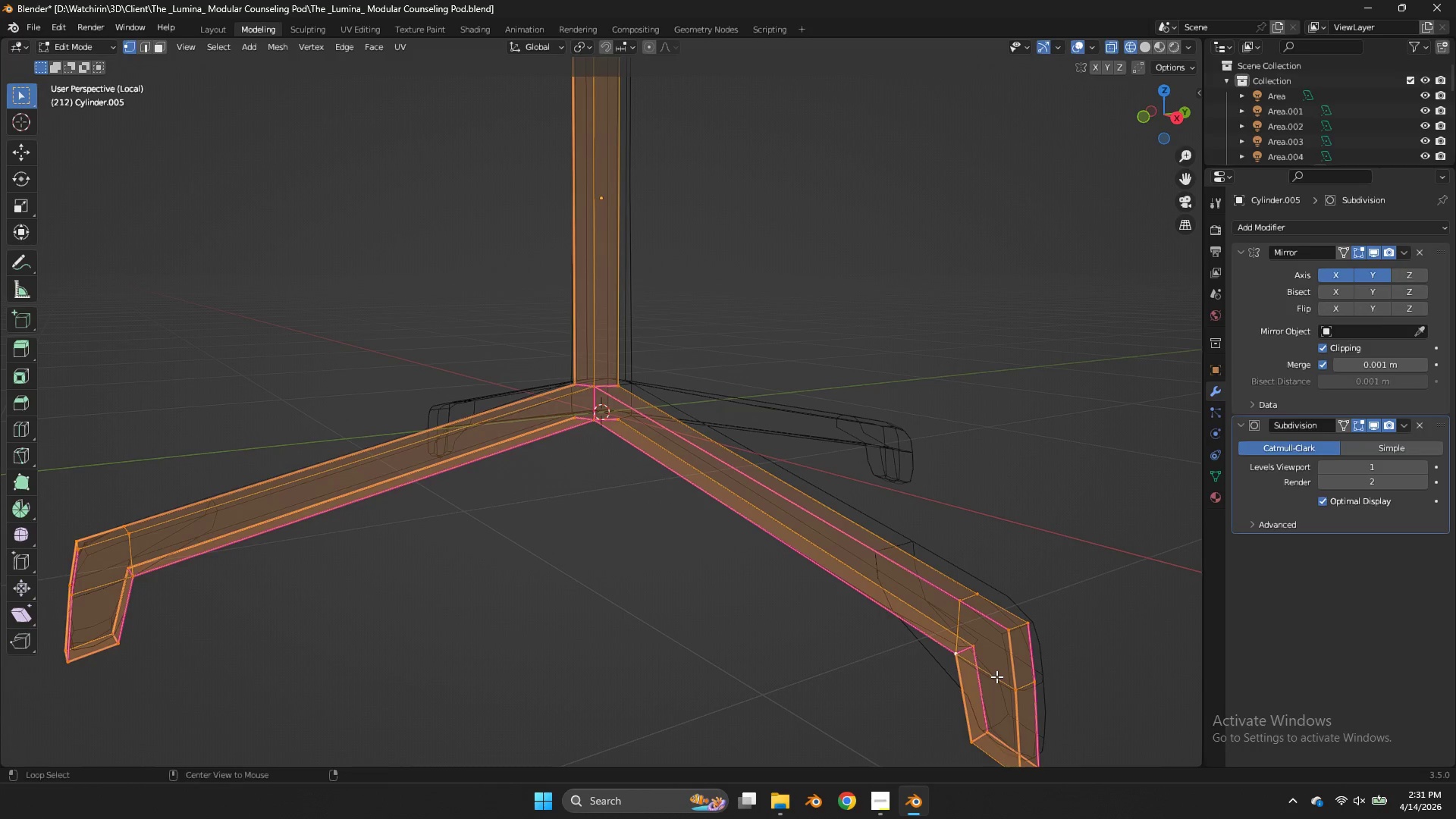 
key(Shift+E)
 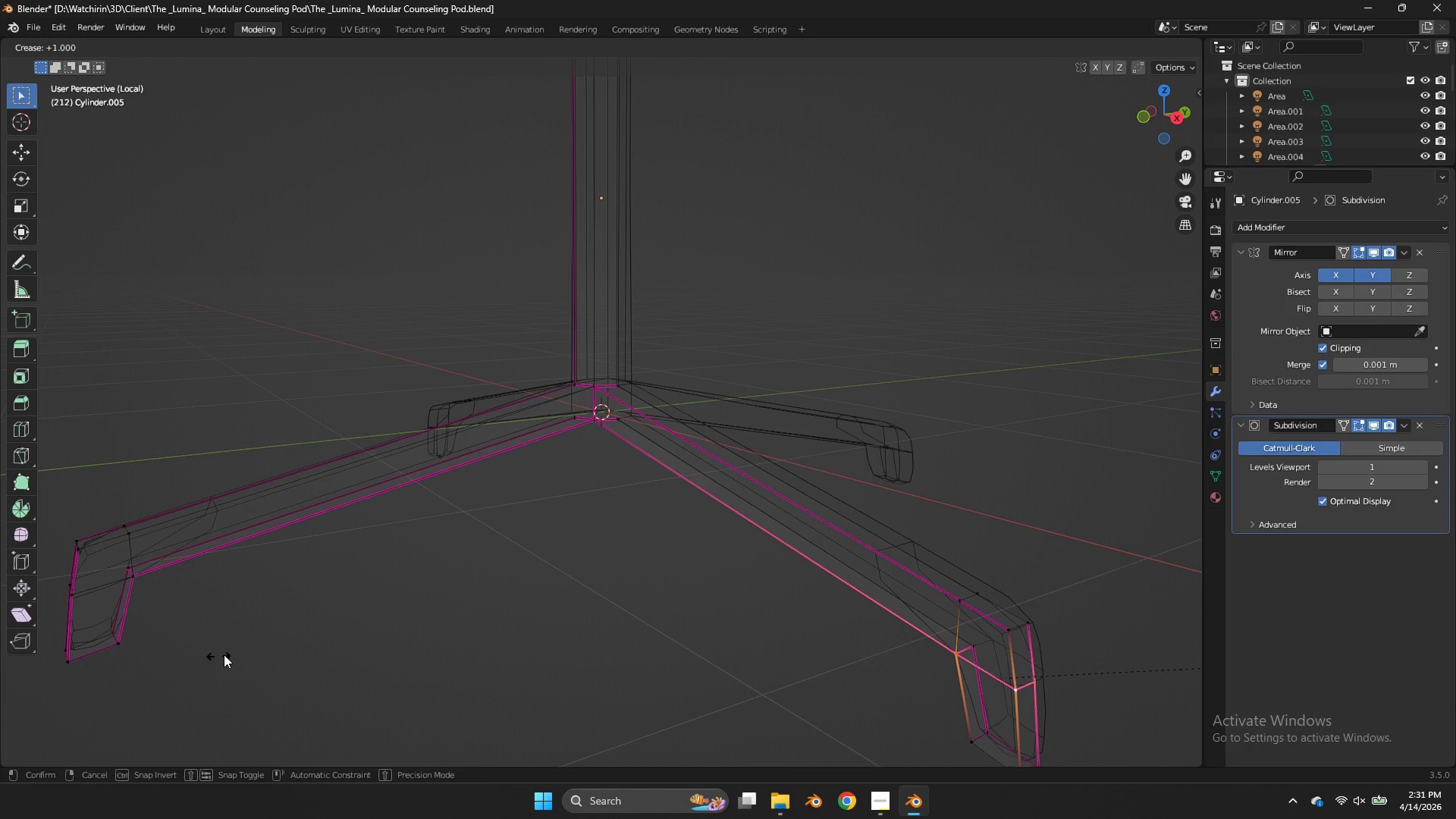 
left_click_drag(start_coordinate=[236, 654], to_coordinate=[259, 650])
 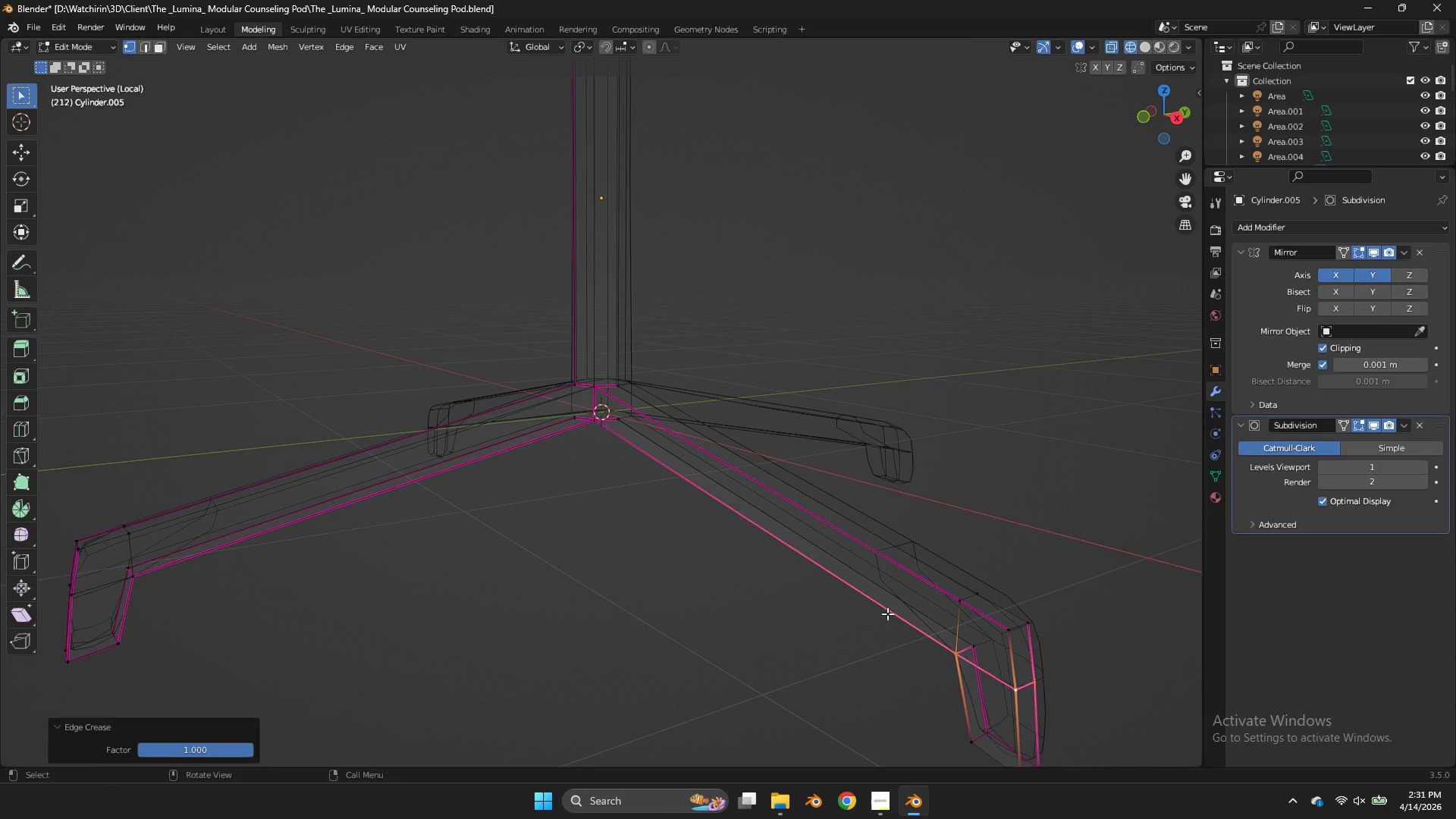 
key(Control+ControlLeft)
 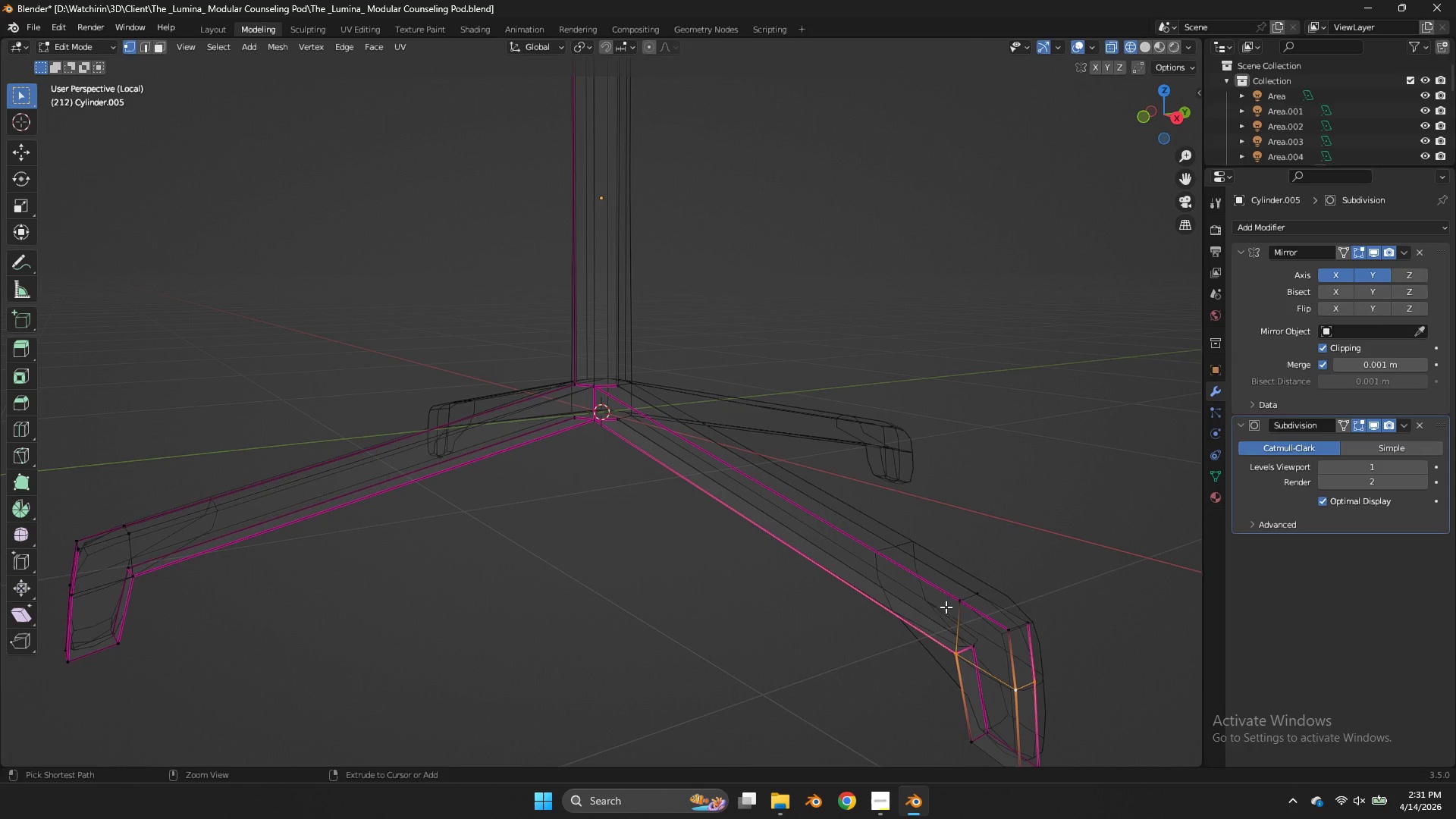 
key(Control+Z)
 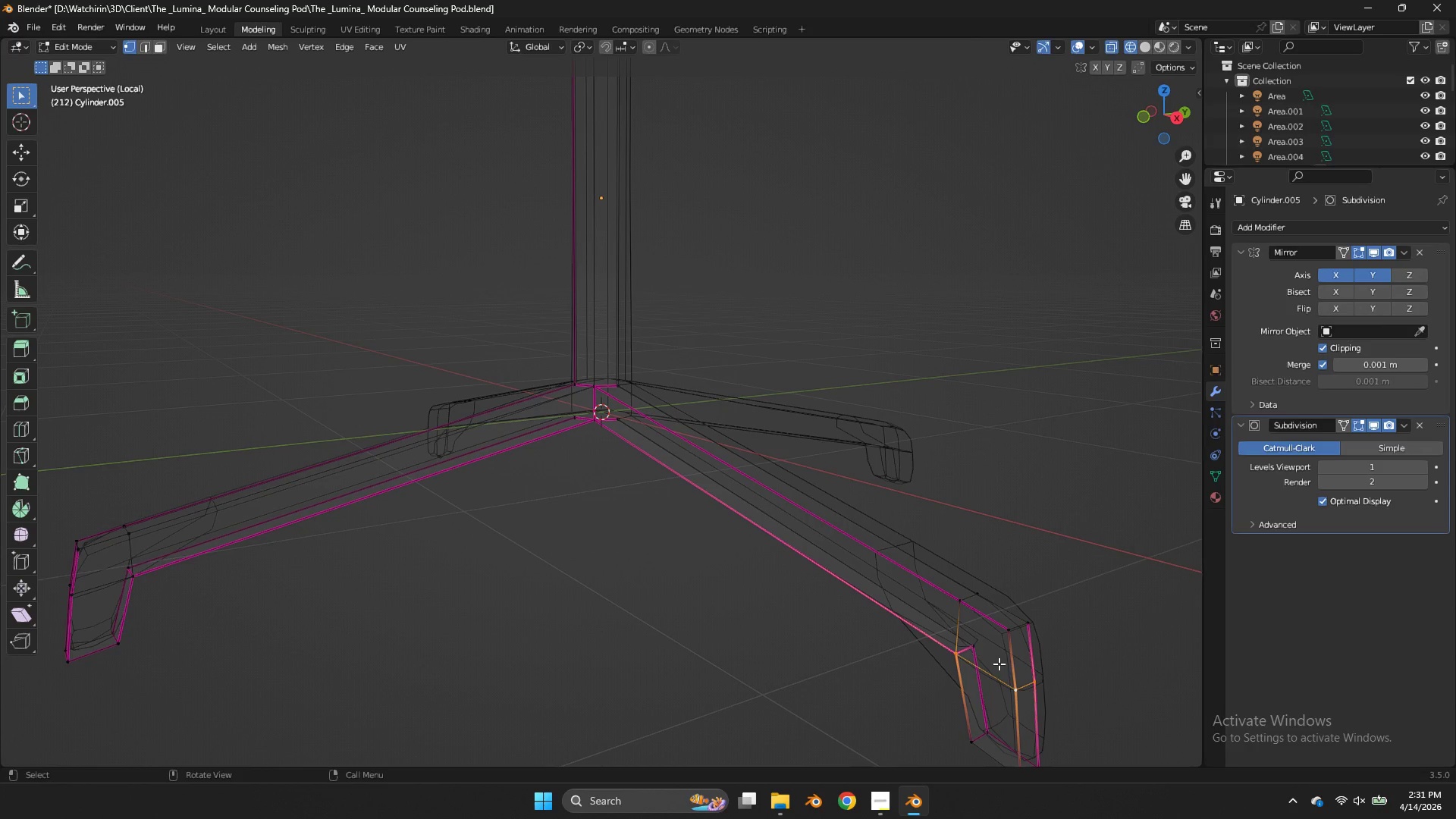 
key(Shift+ShiftLeft)
 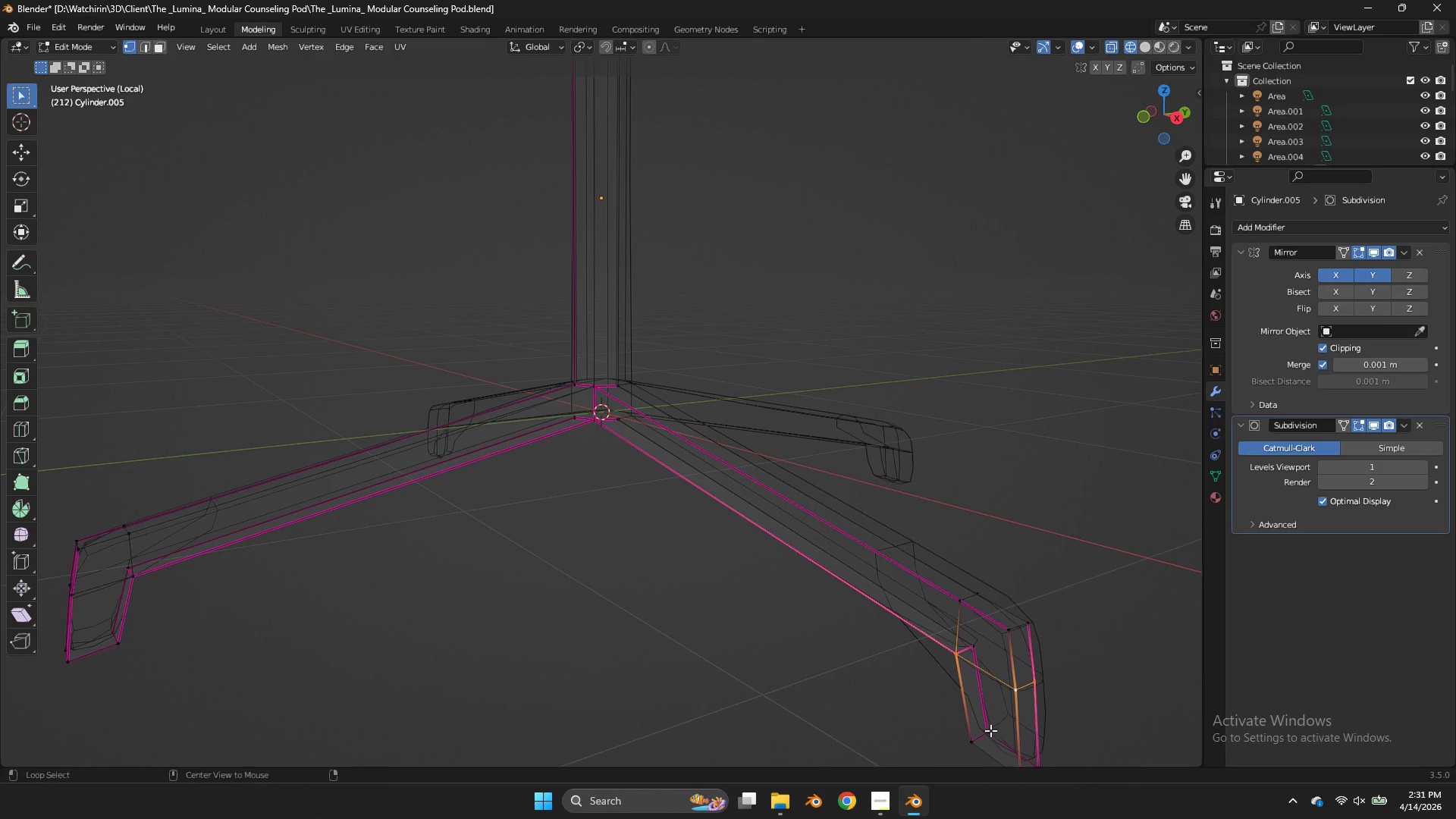 
hold_key(key=AltLeft, duration=0.33)
left_click([990, 733])
 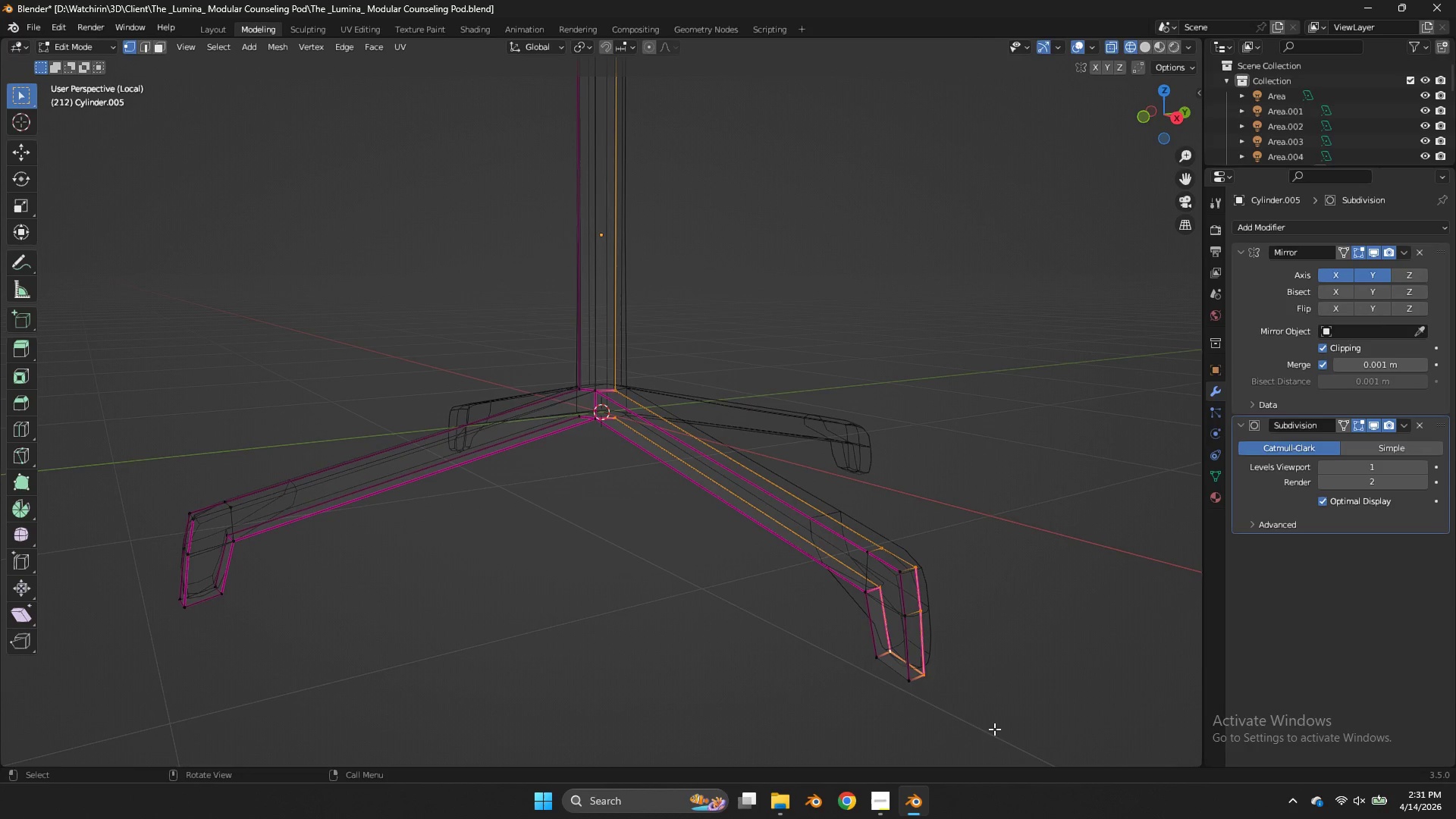 
scroll: coordinate [994, 731], scroll_direction: down, amount: 1.0
 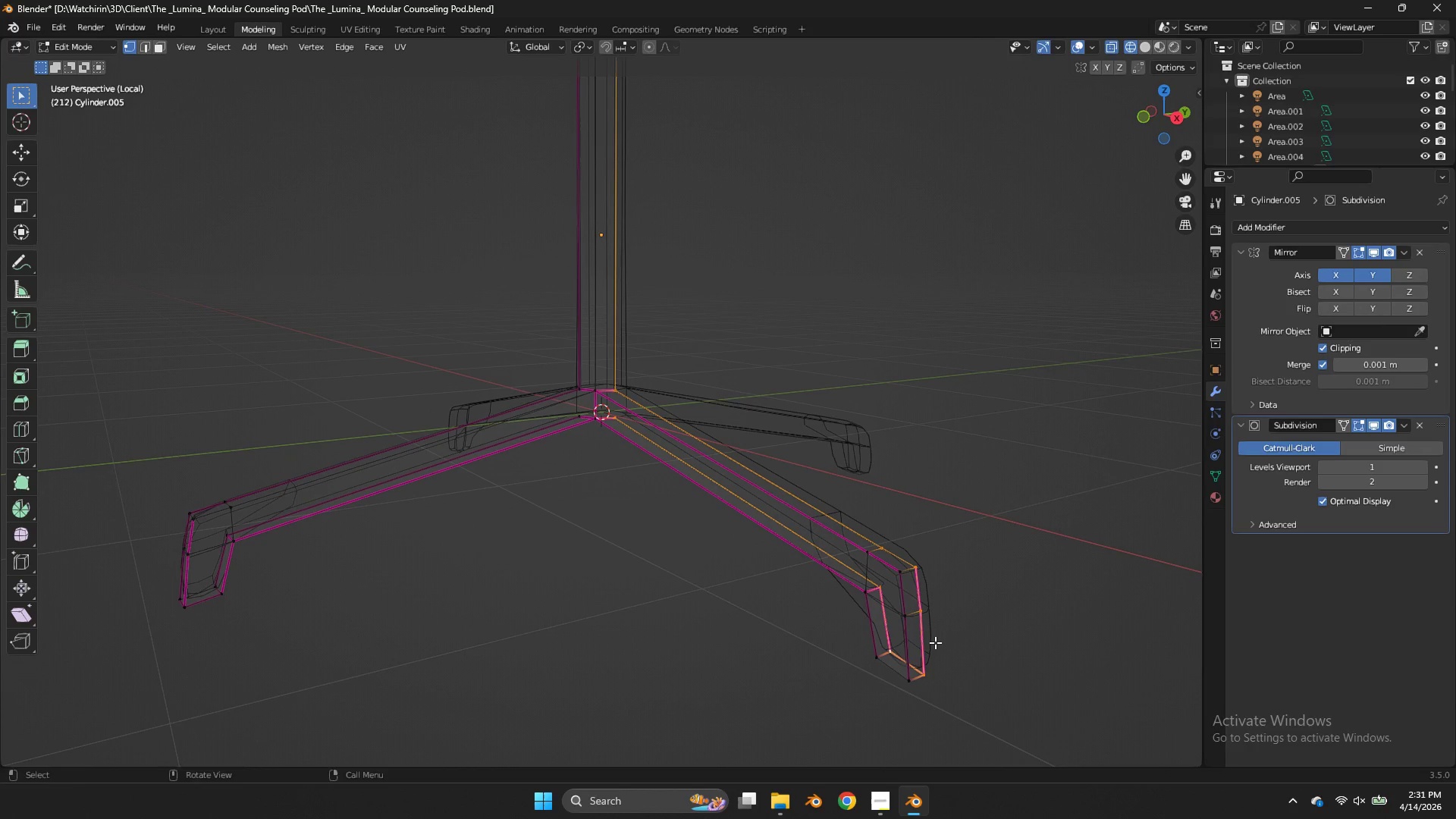 
left_click_drag(start_coordinate=[935, 642], to_coordinate=[824, 711])
 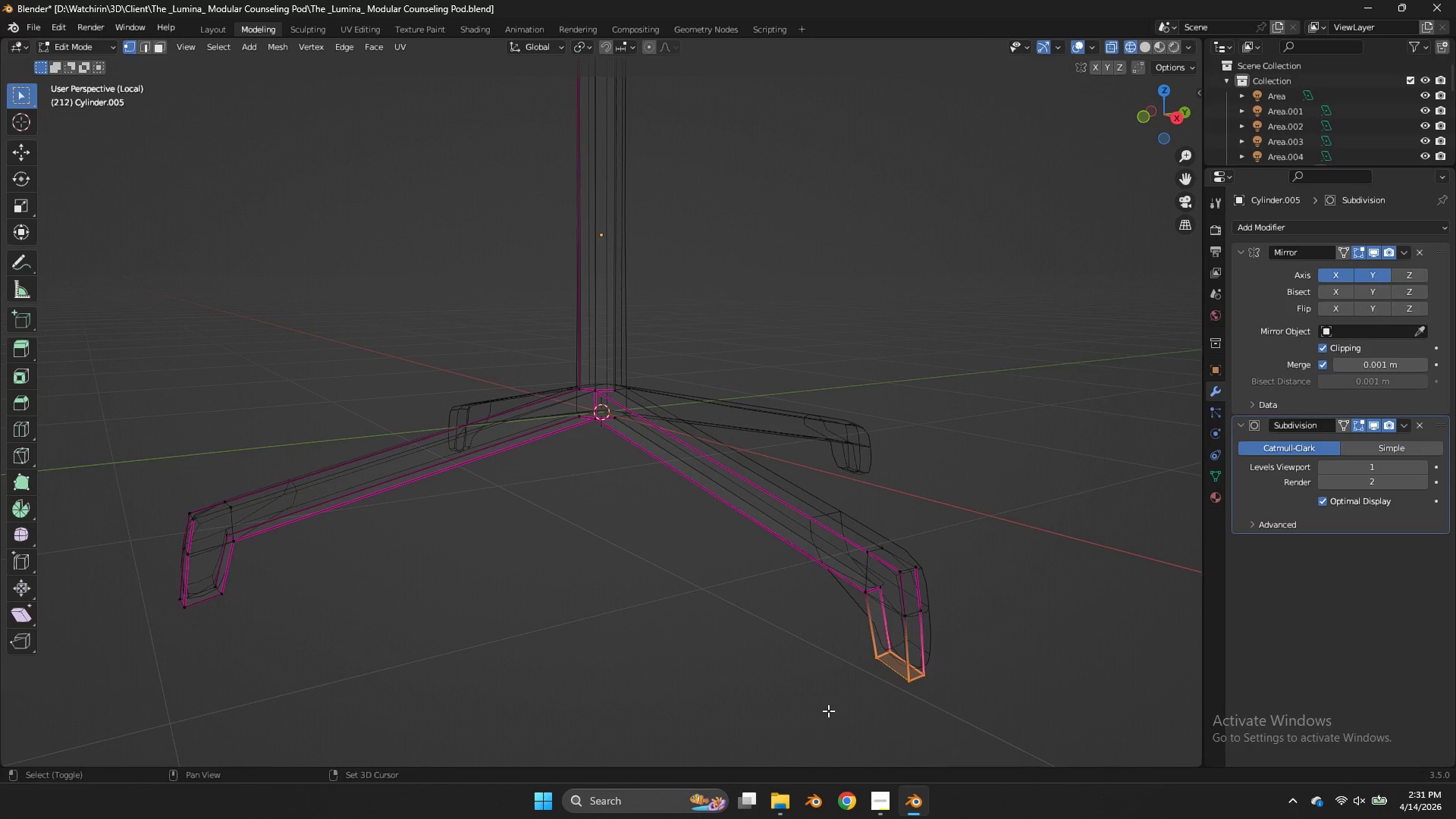 
key(Shift+E)
 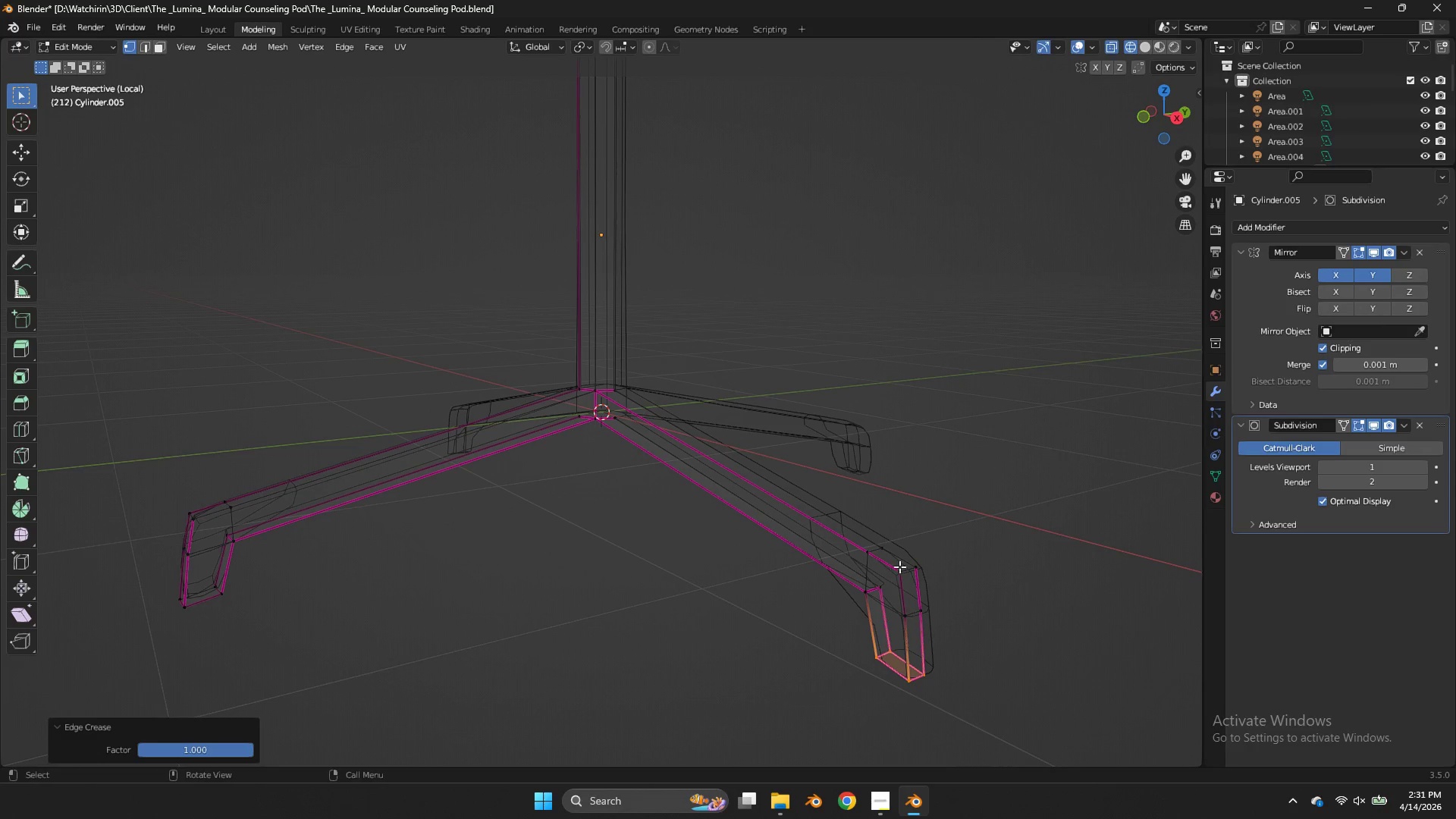 
hold_key(key=AltLeft, duration=0.61)
left_click([877, 550])
 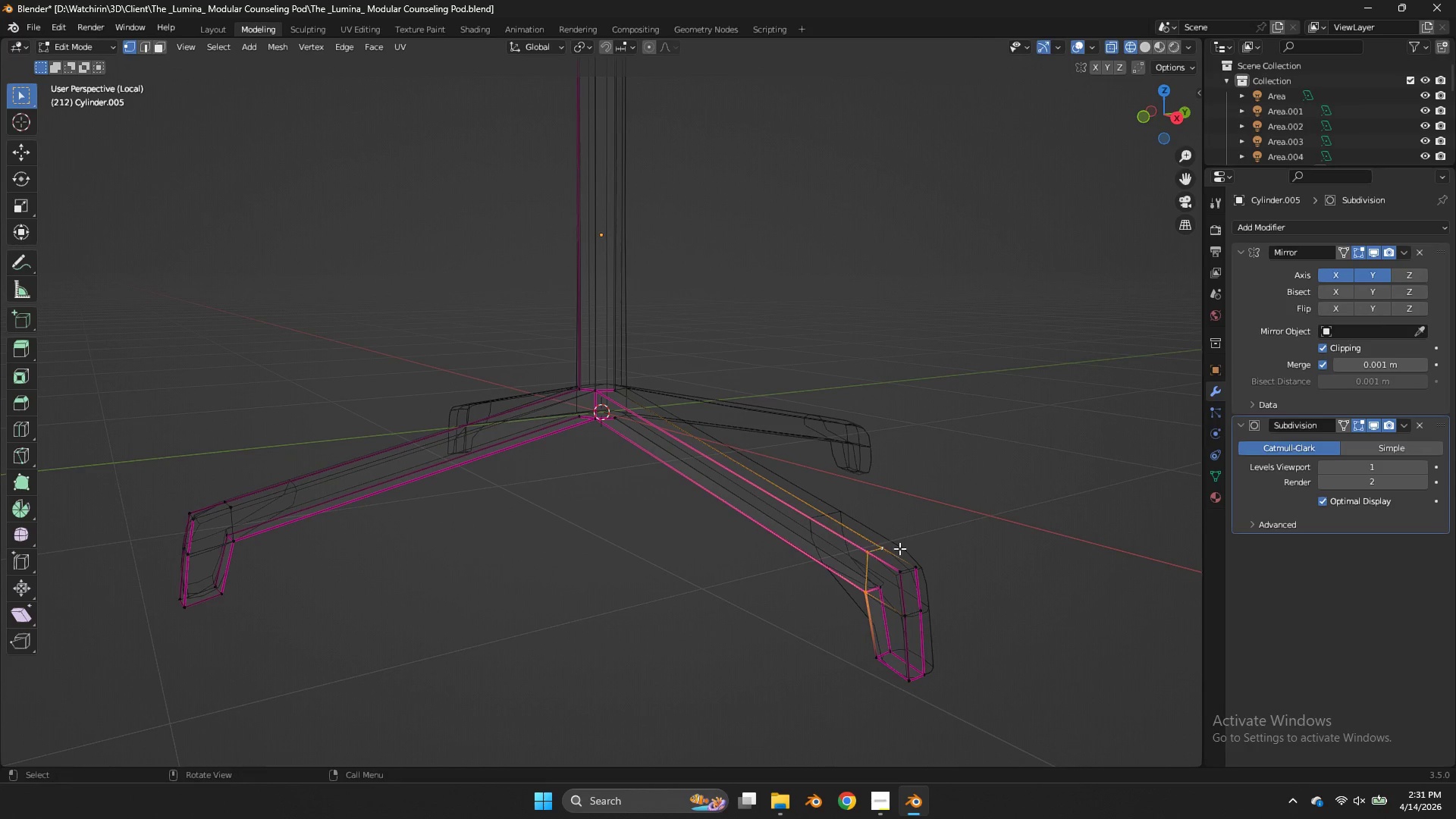 
key(Shift+E)
 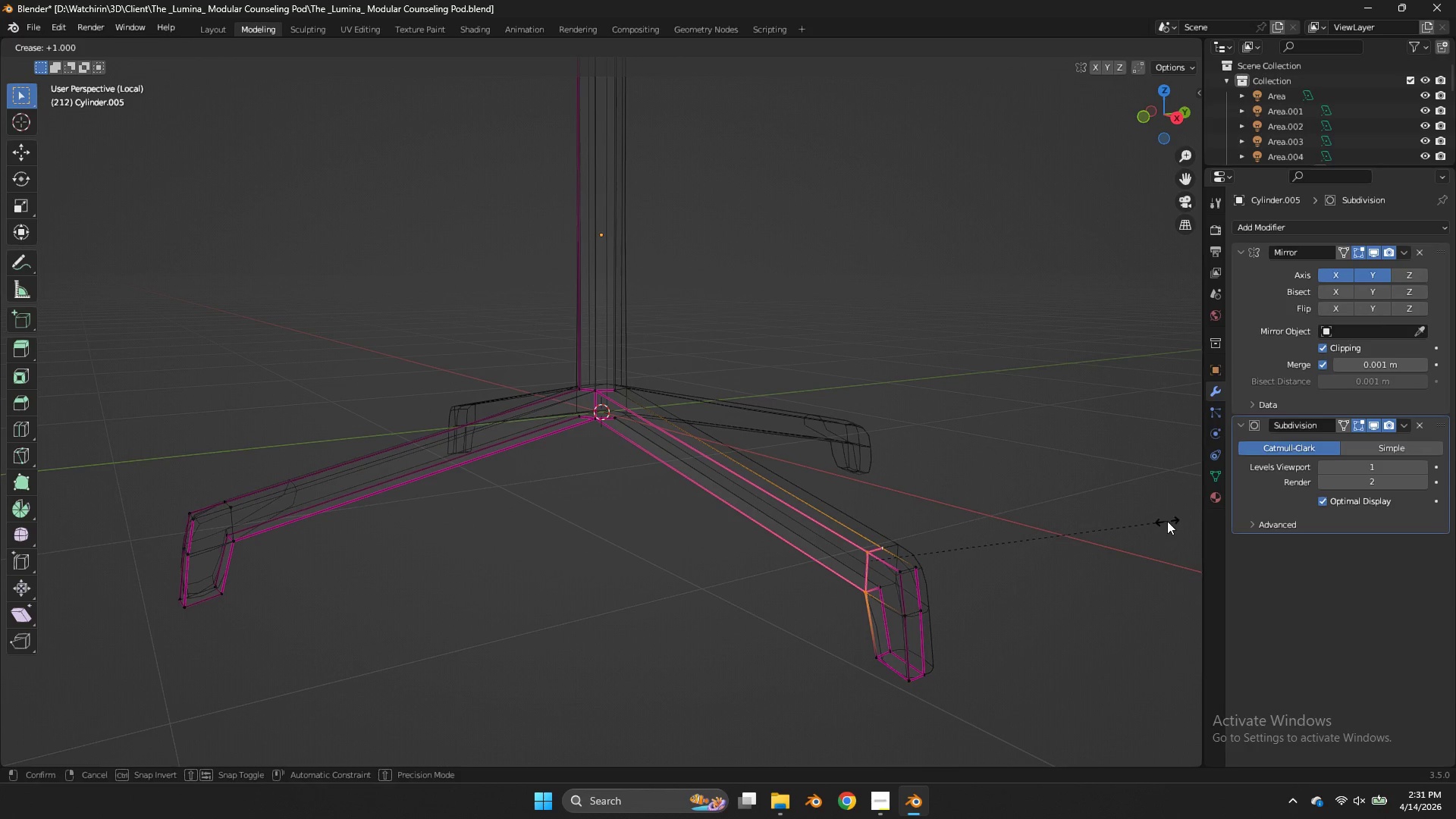 
left_click([1167, 521])
 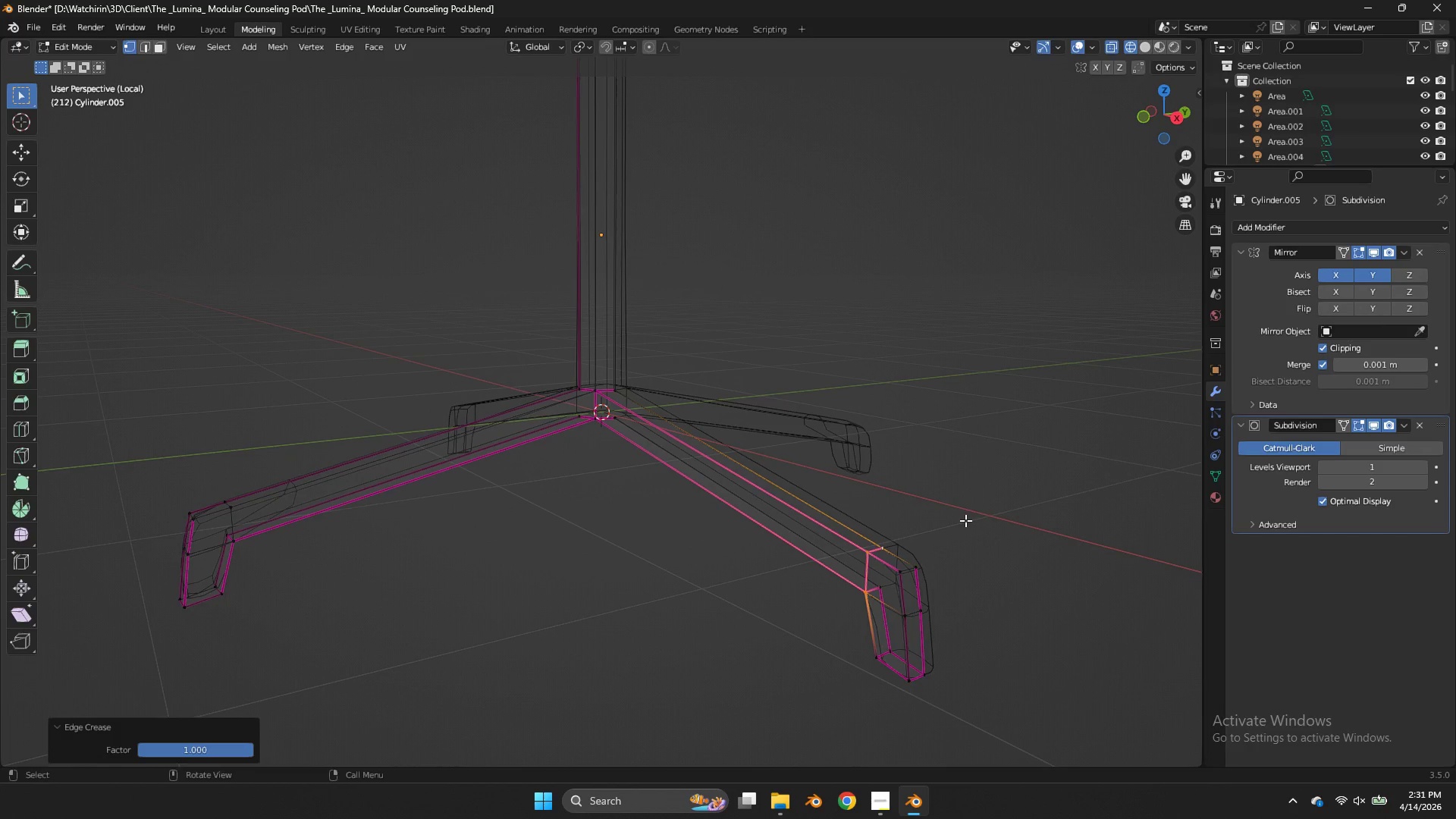 
key(Tab)
 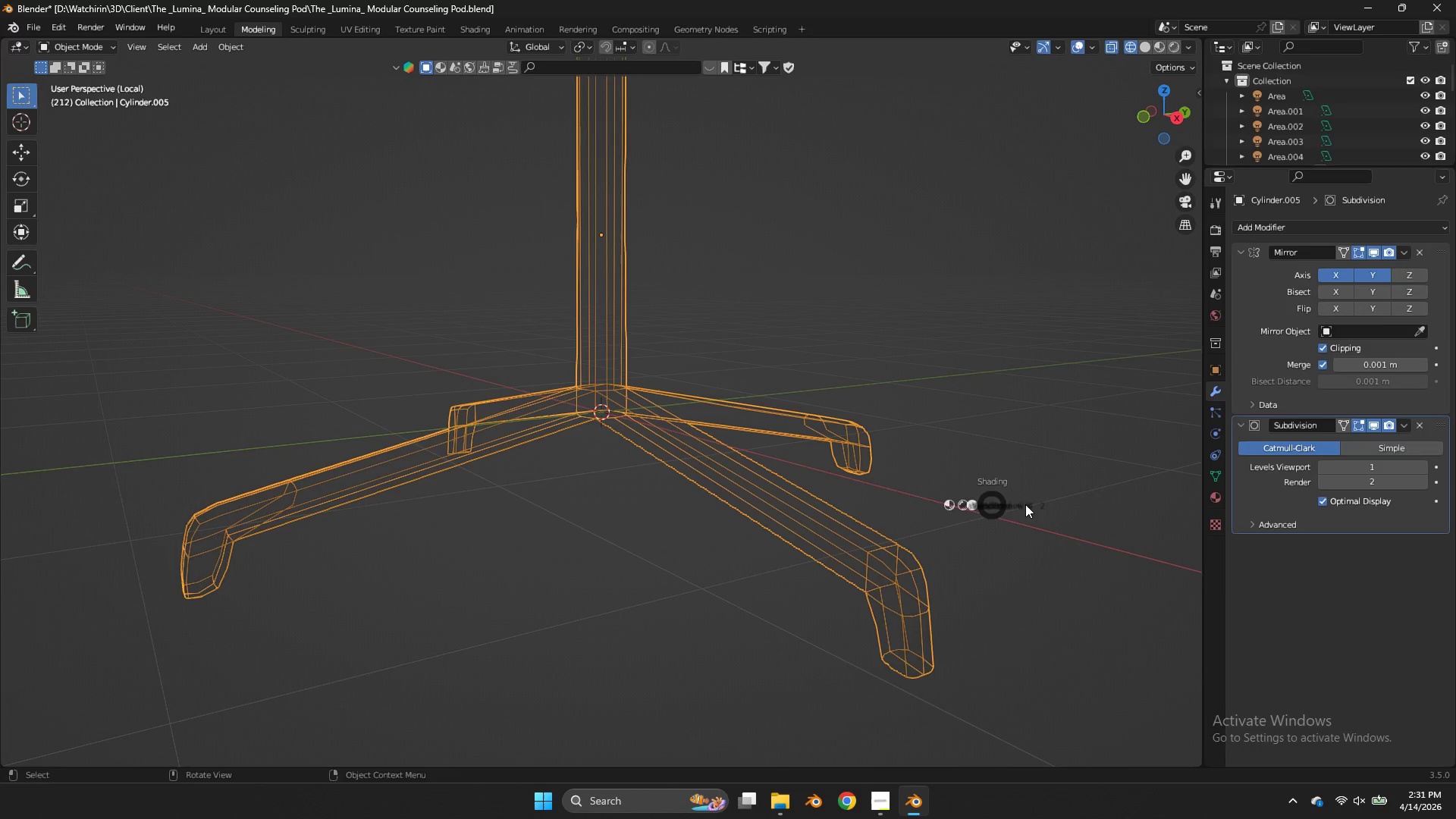 
key(Z)
 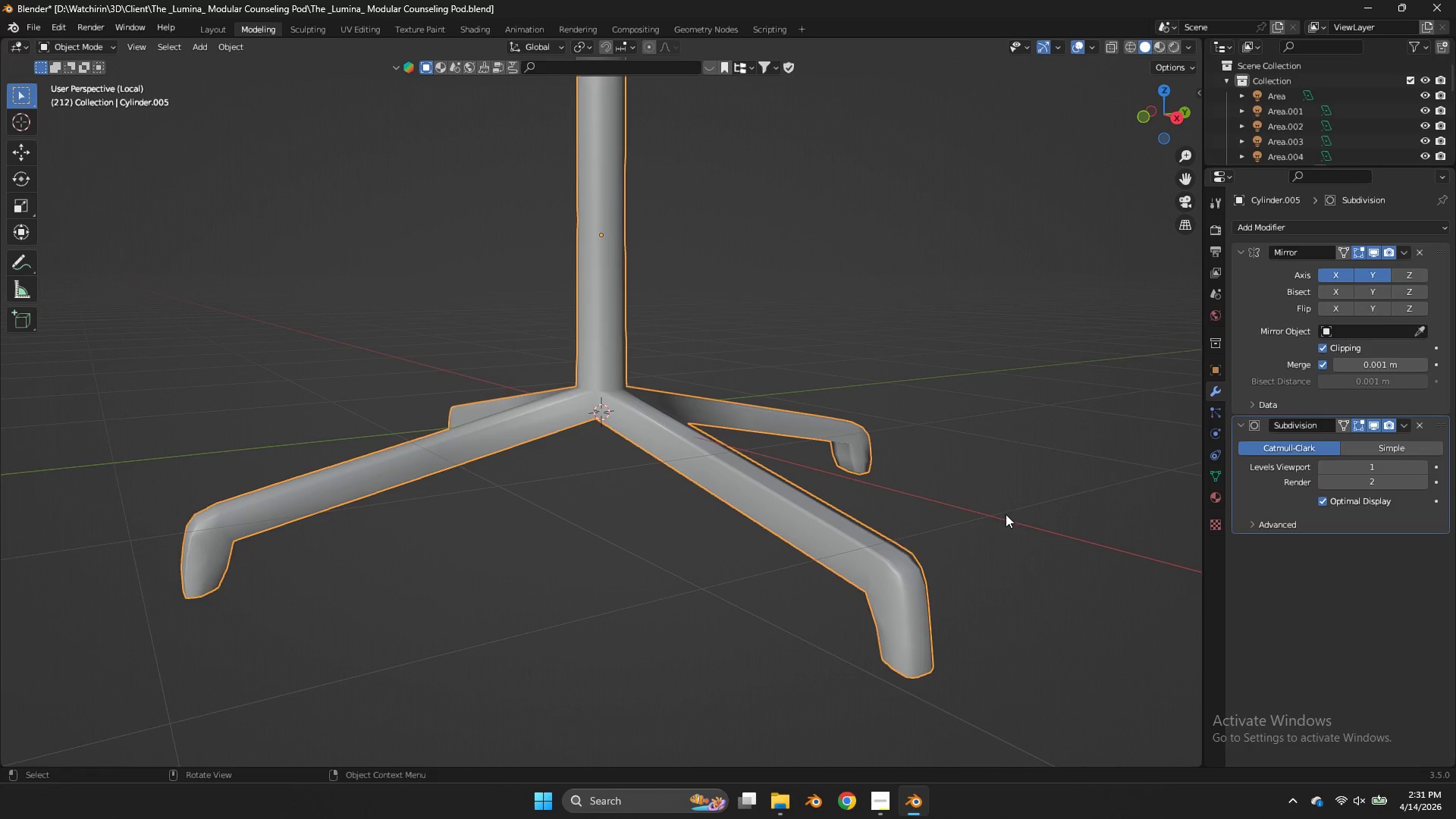 
key(Tab)
 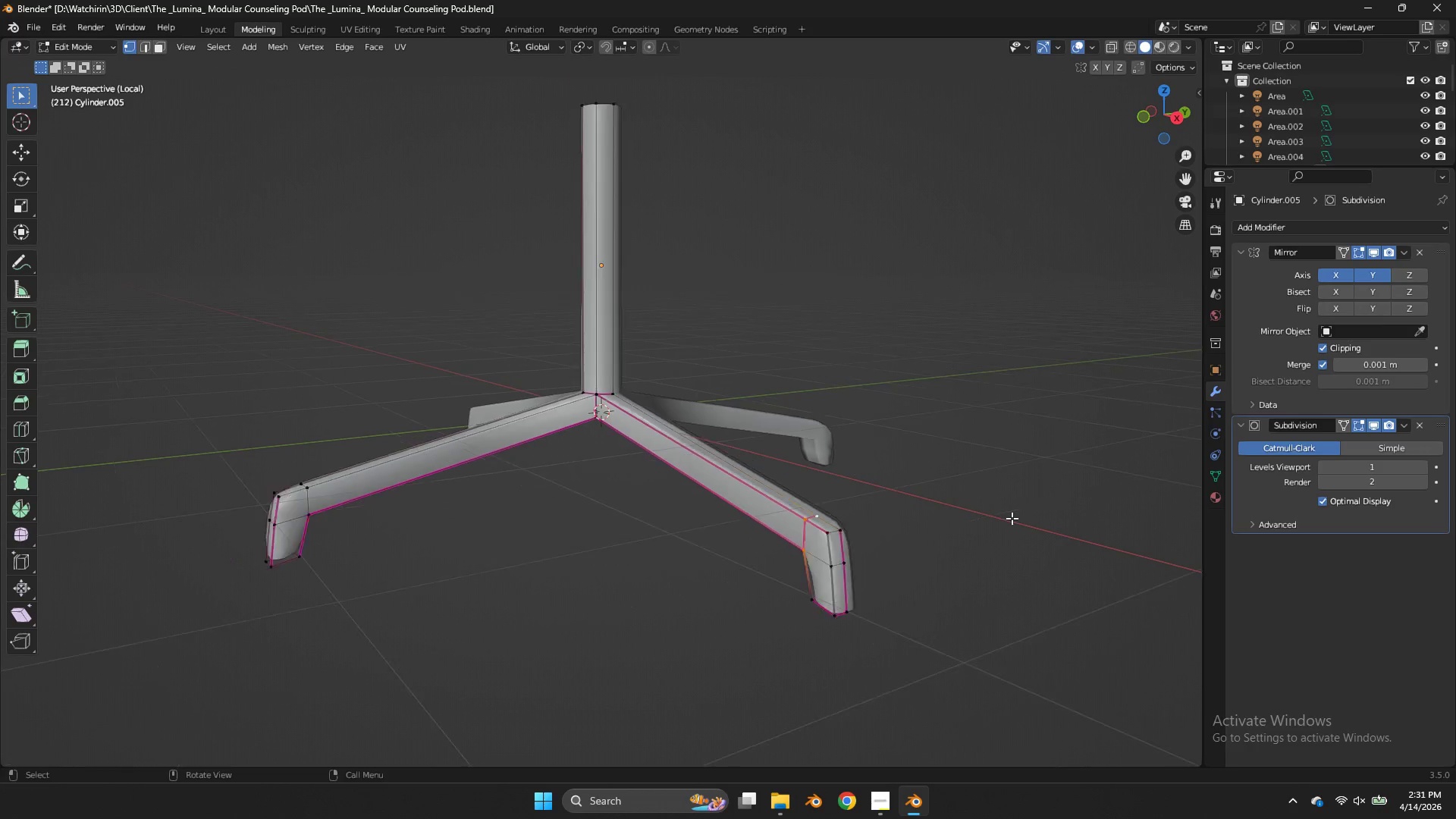 
key(Tab)
 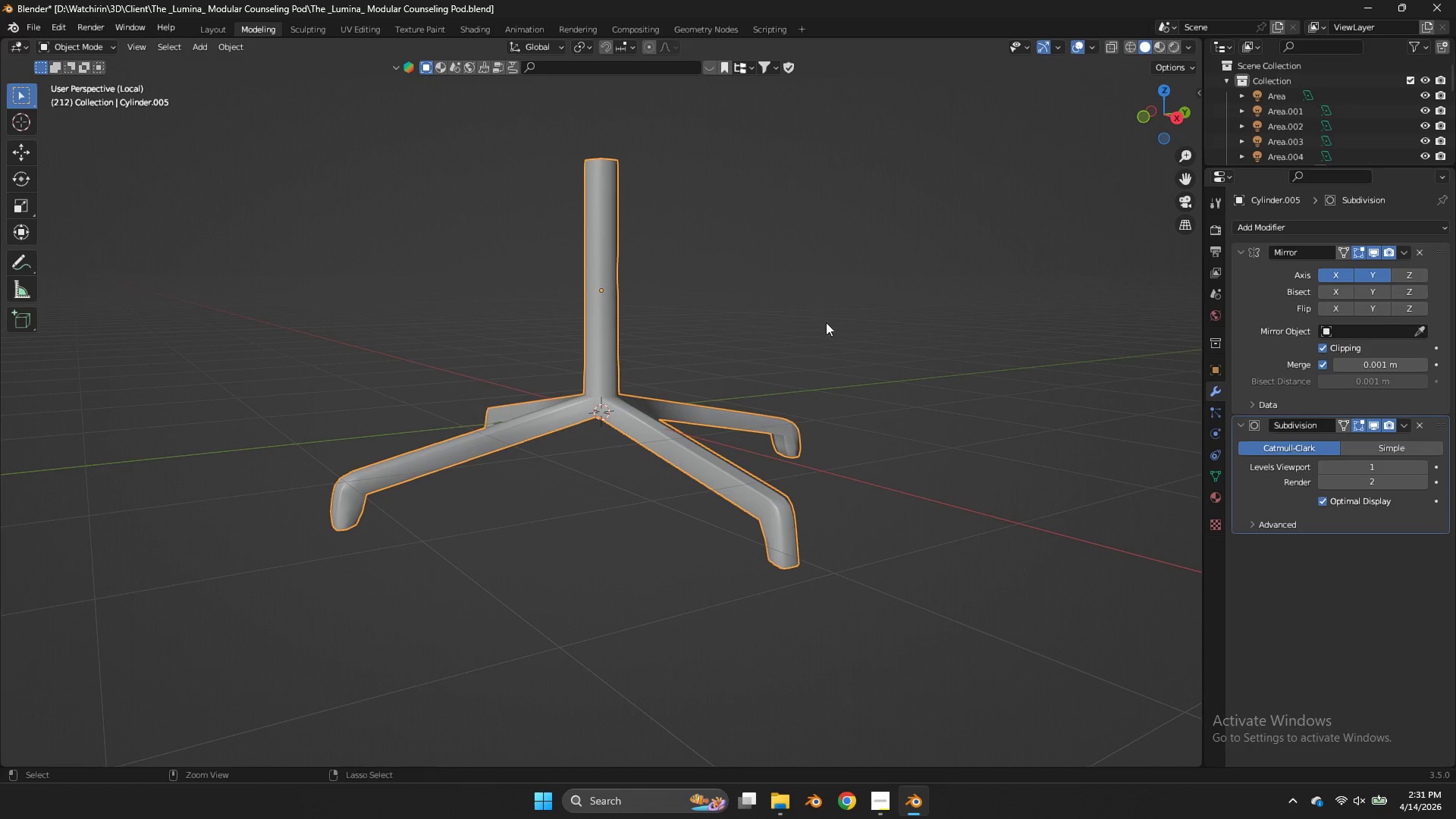 
scroll: coordinate [1012, 518], scroll_direction: down, amount: 2.0
 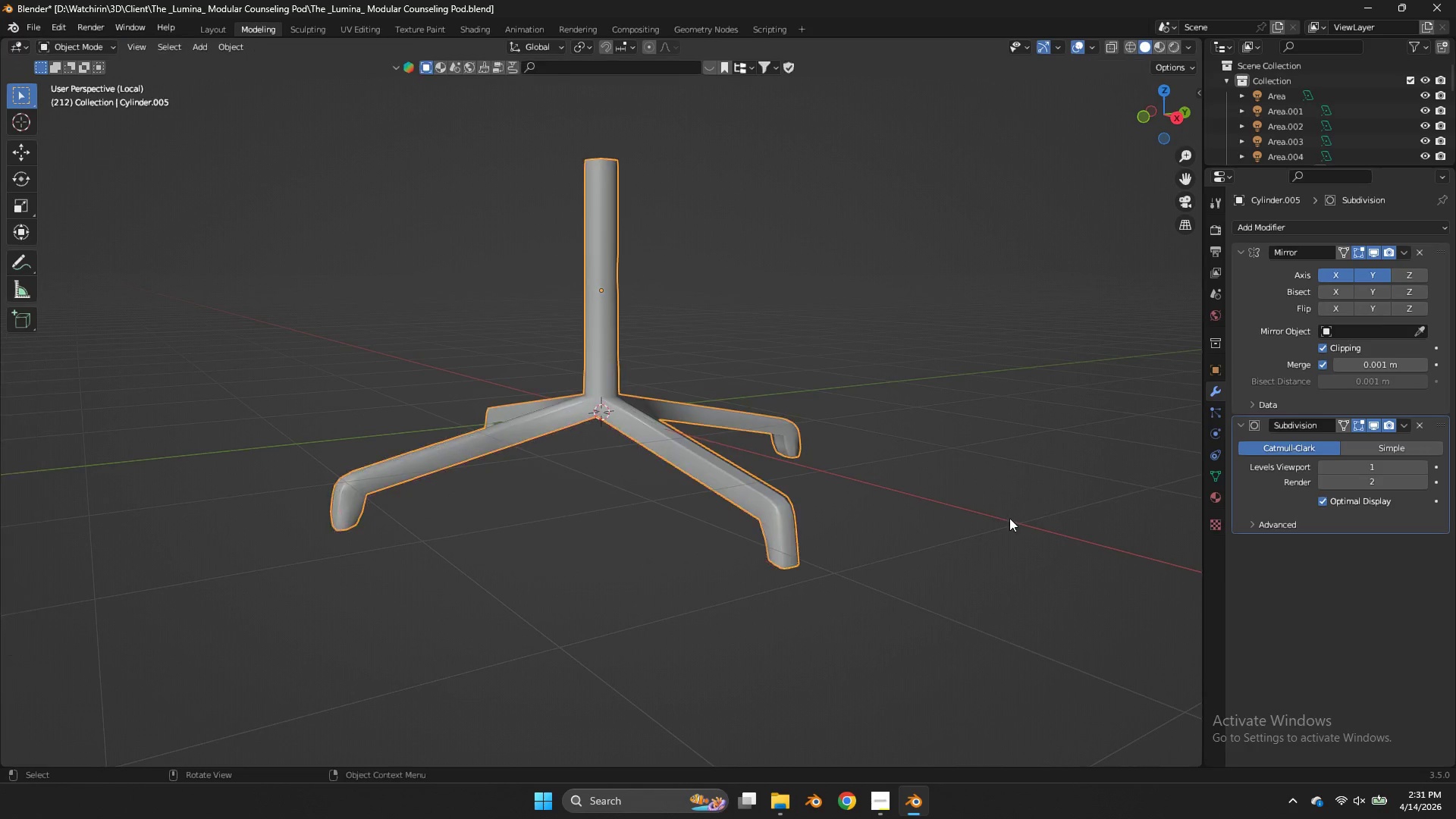 
key(Control+S)
 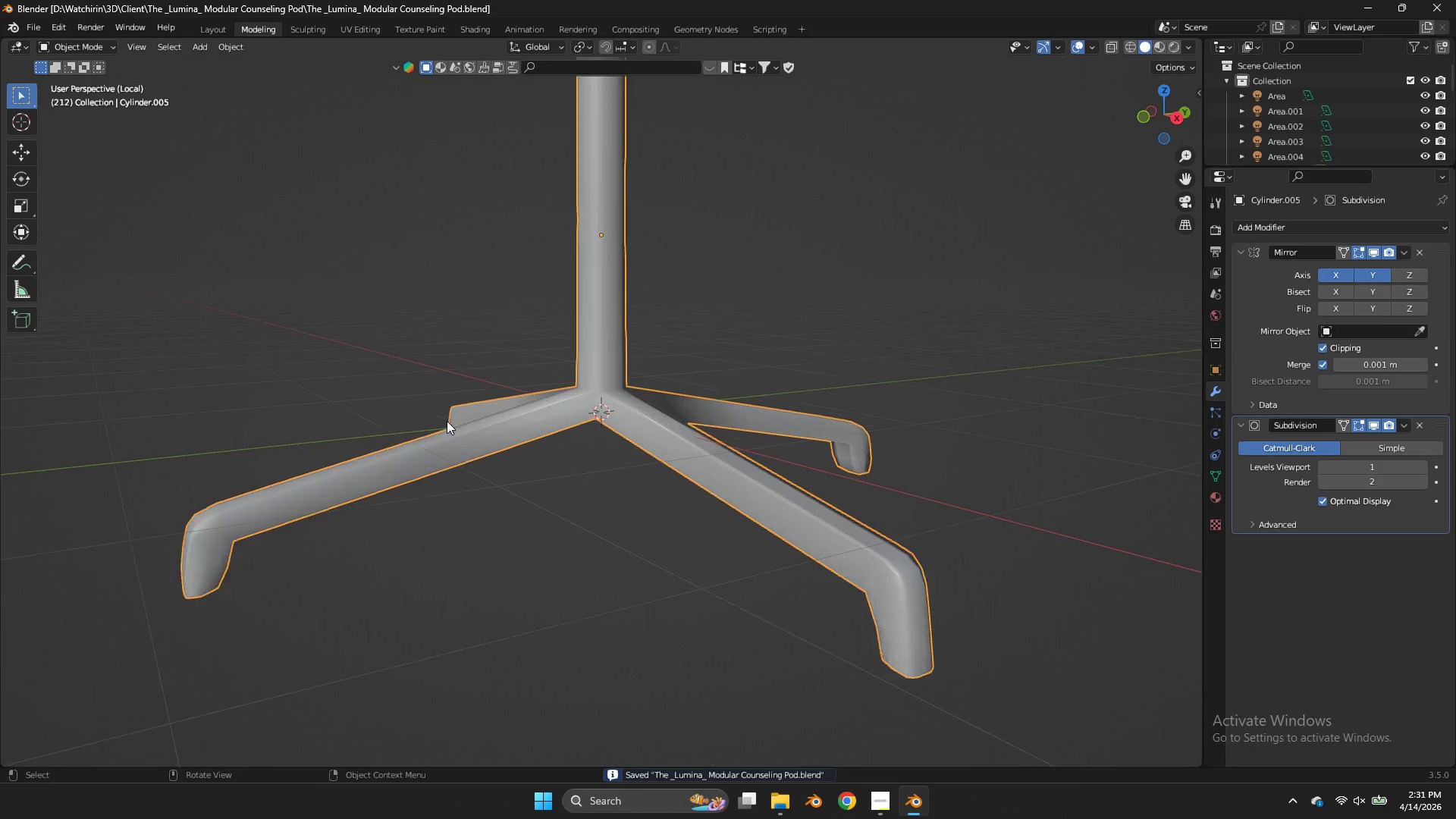 
key(Tab)
 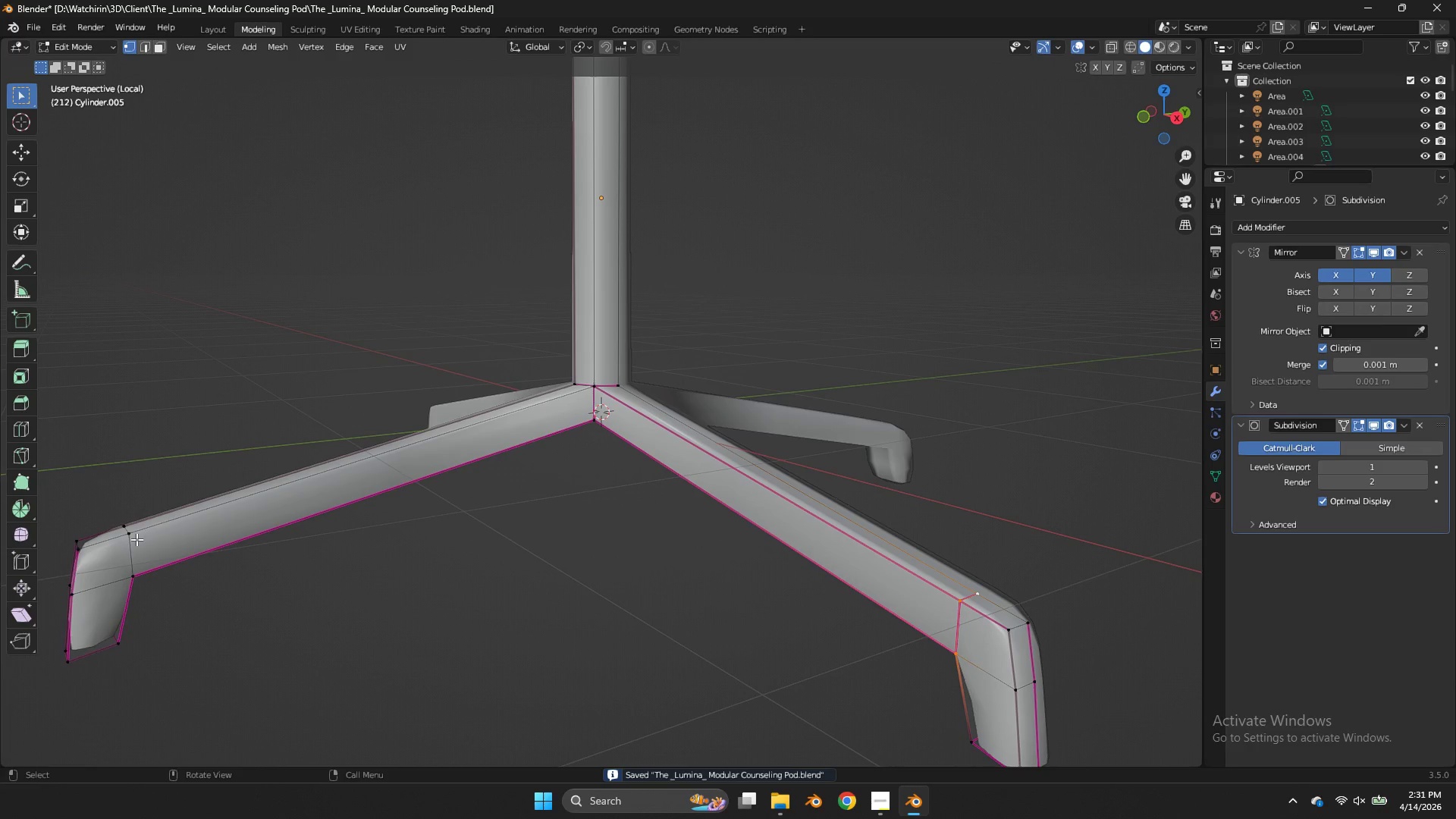 
scroll: coordinate [447, 421], scroll_direction: up, amount: 3.0
 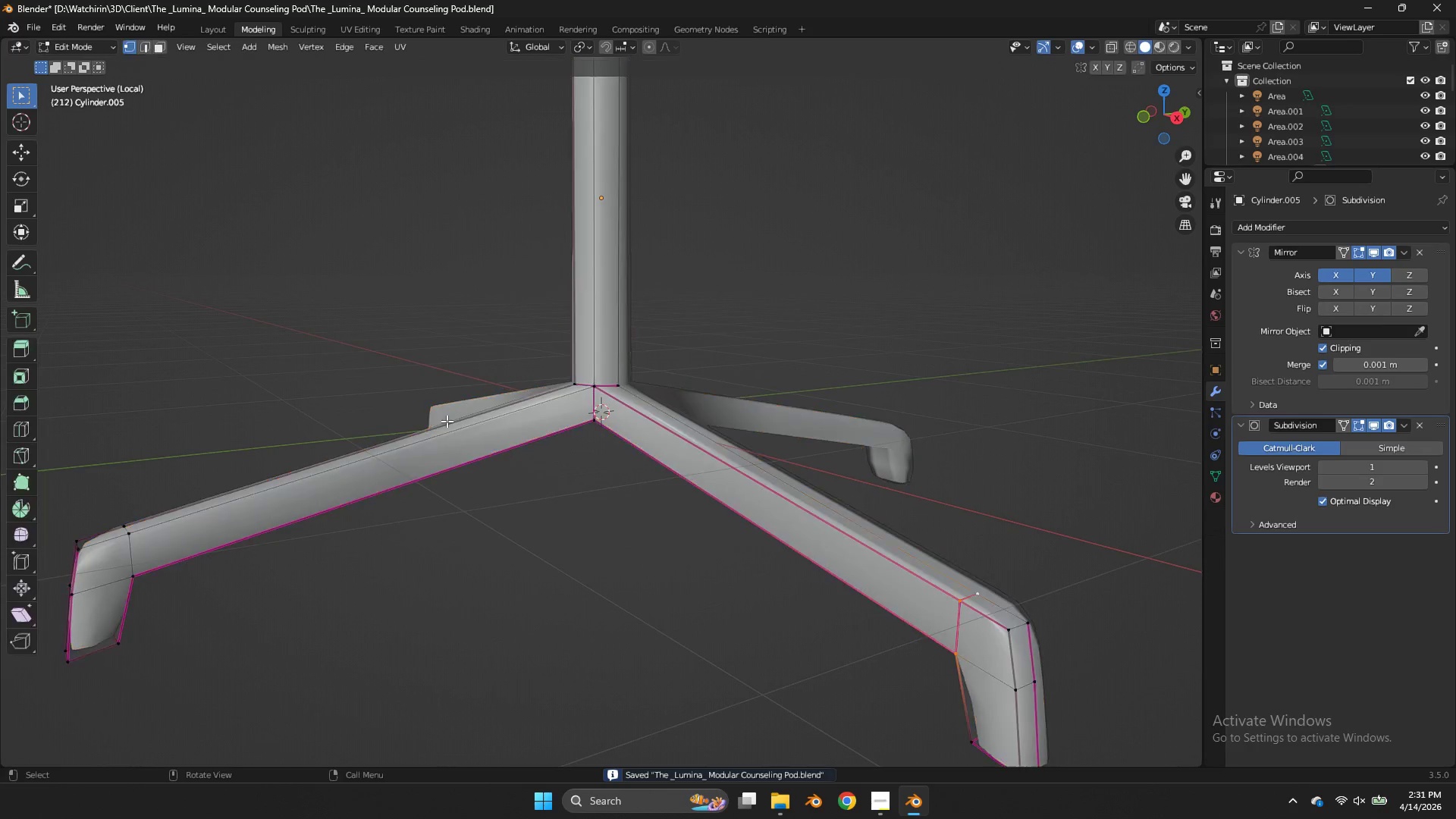 
hold_key(key=AltLeft, duration=1.31)
left_click([125, 547])
 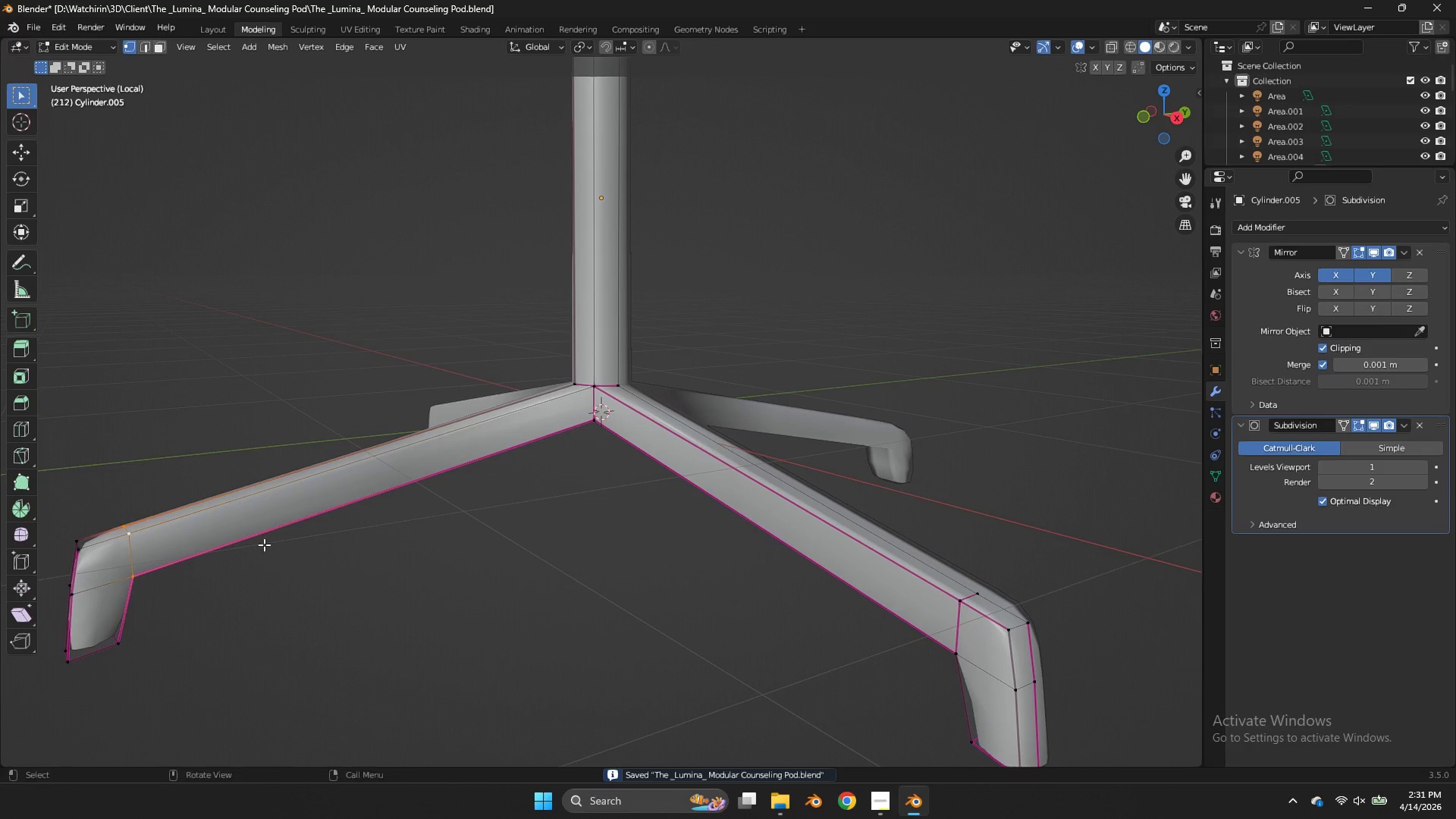 
key(Shift+E)
 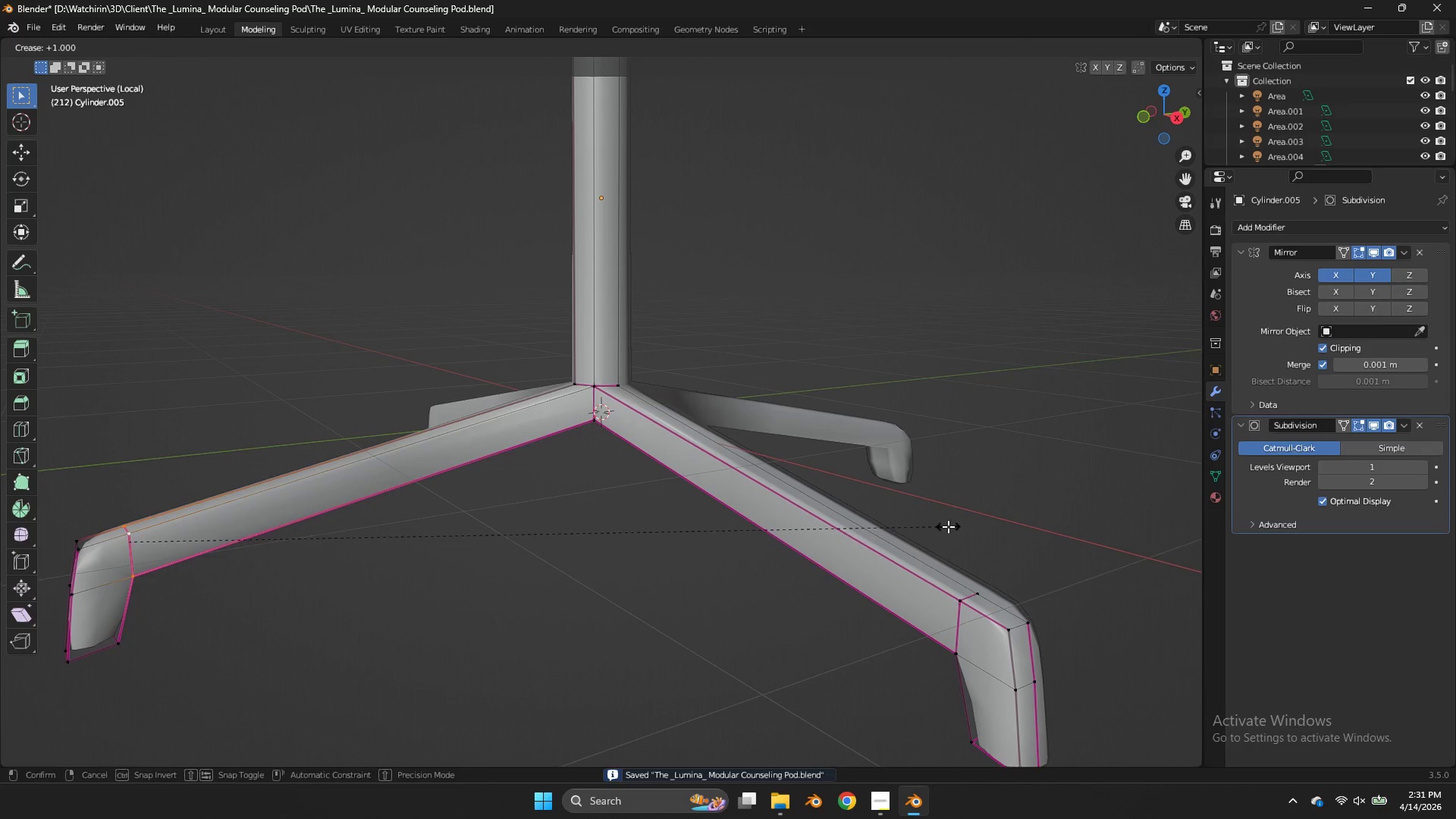 
left_click([948, 526])
 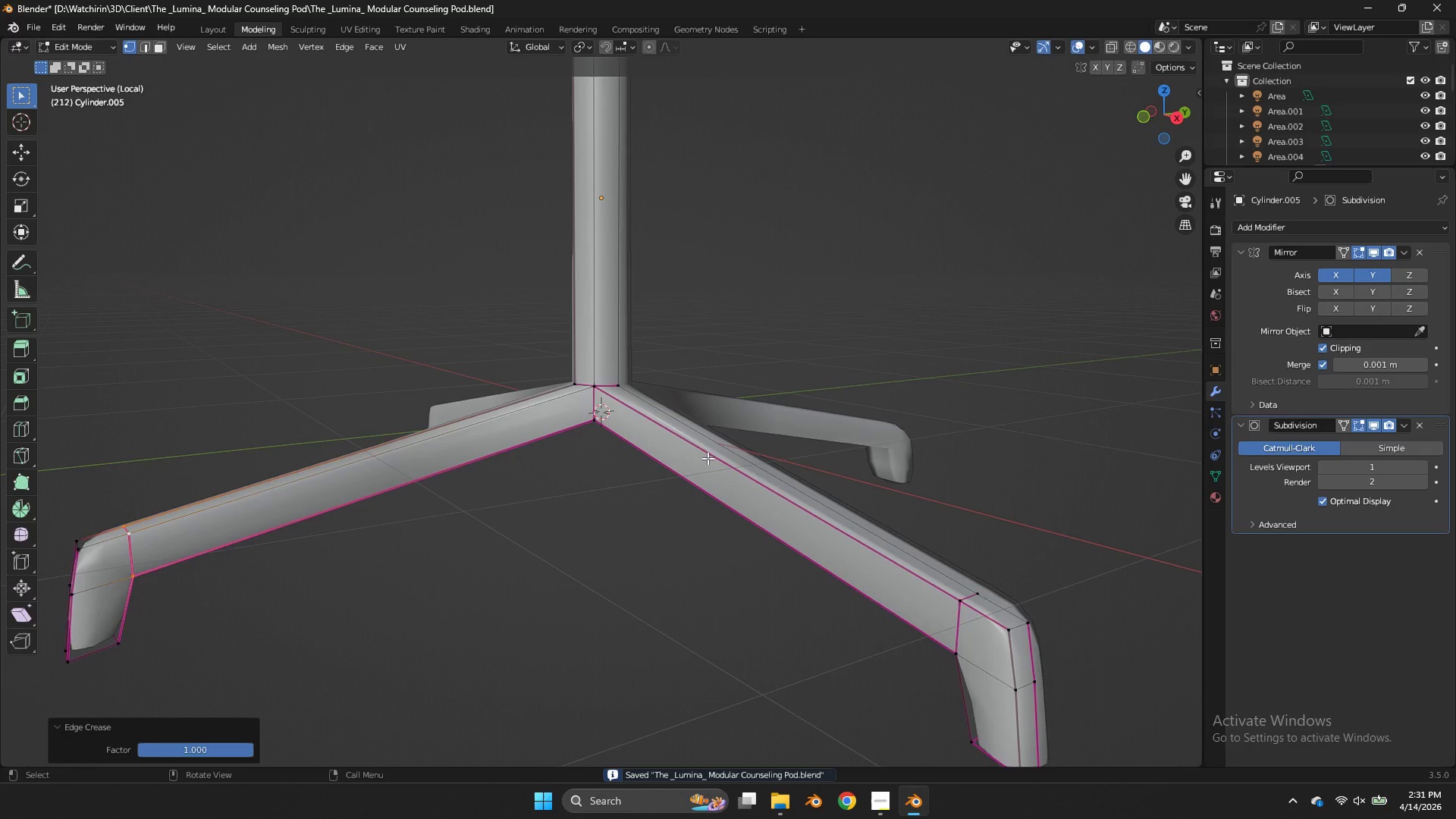 
key(Control+S)
 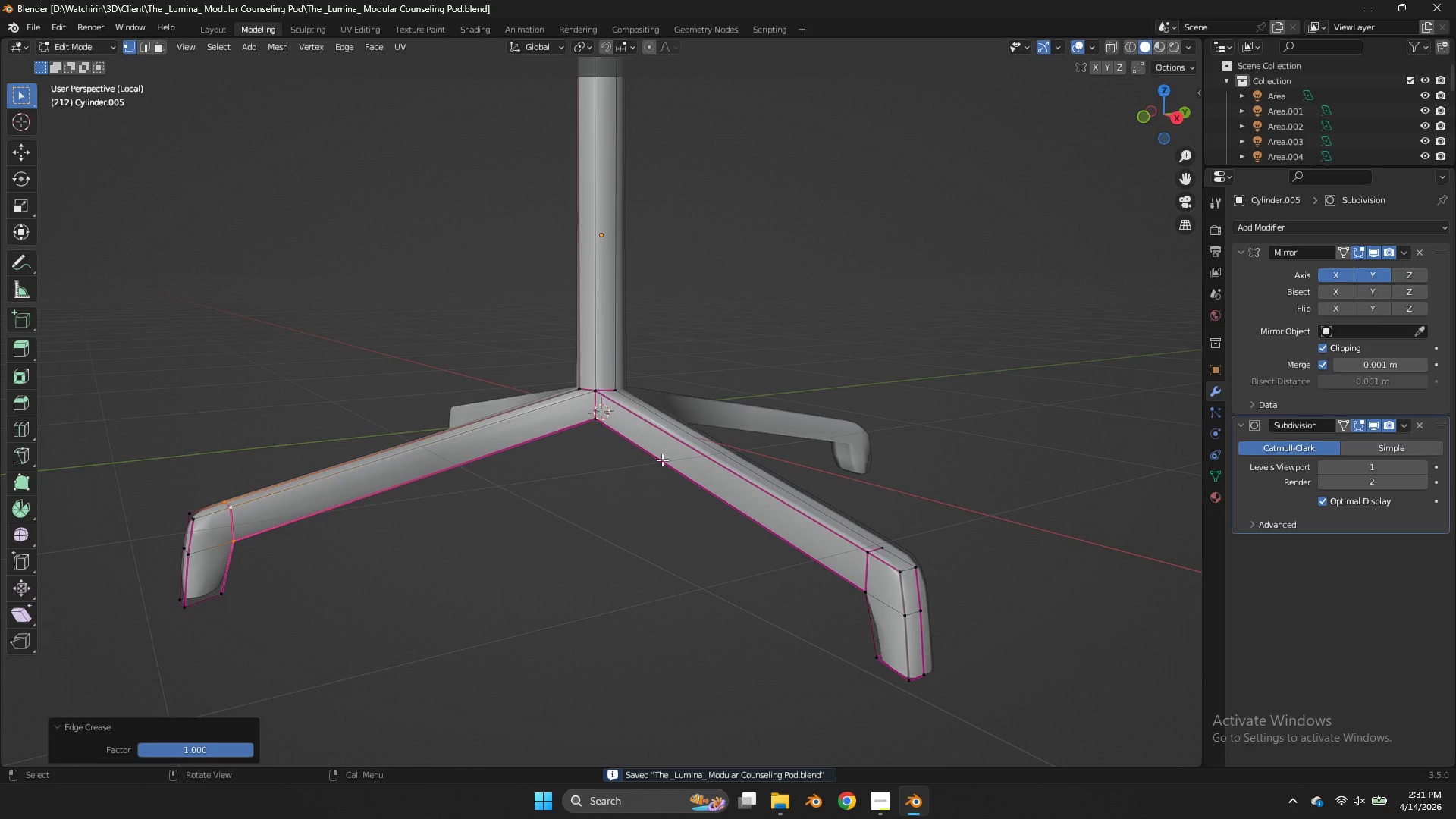 
scroll: coordinate [708, 458], scroll_direction: down, amount: 1.0
 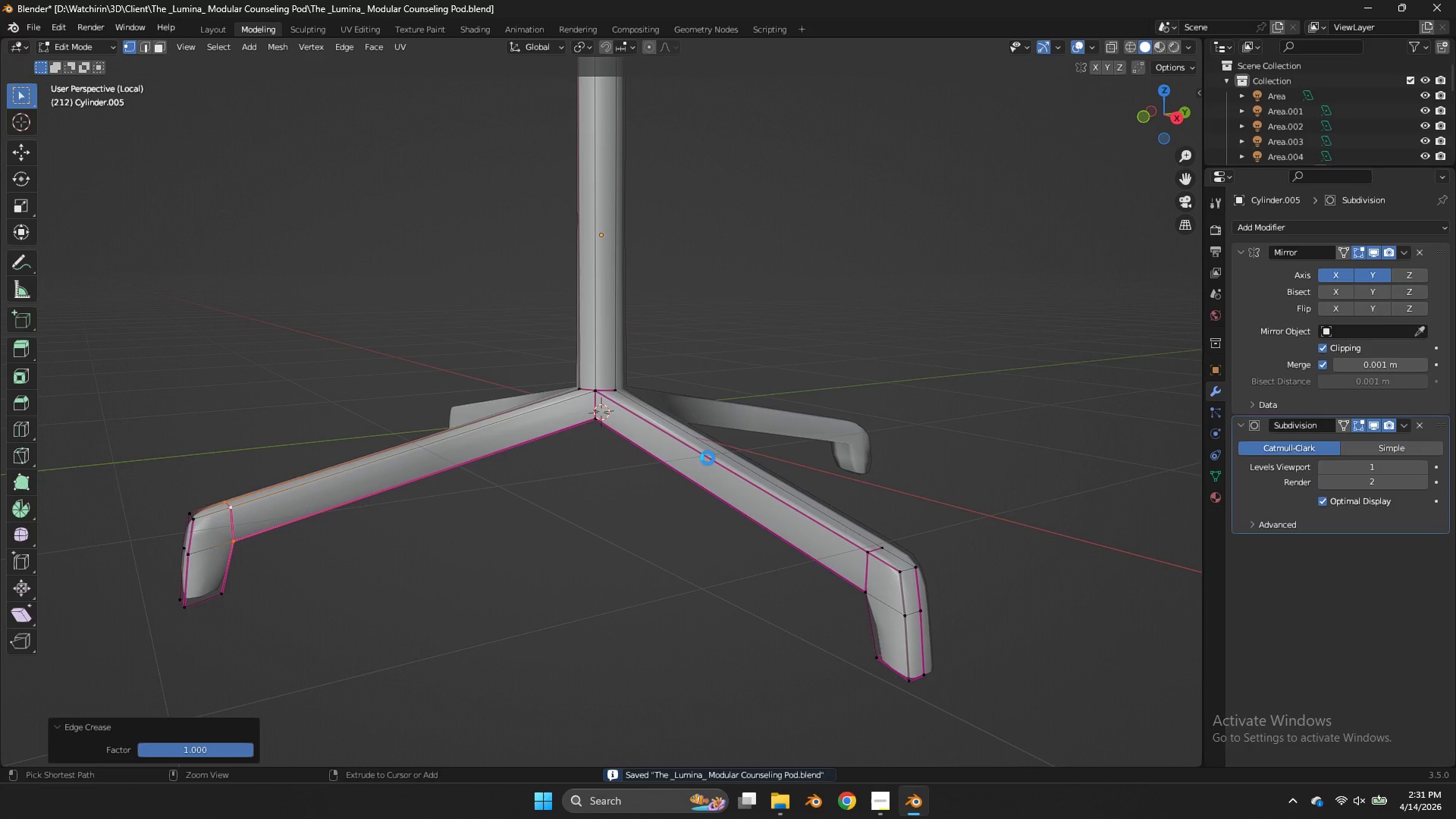 
key(Tab)
 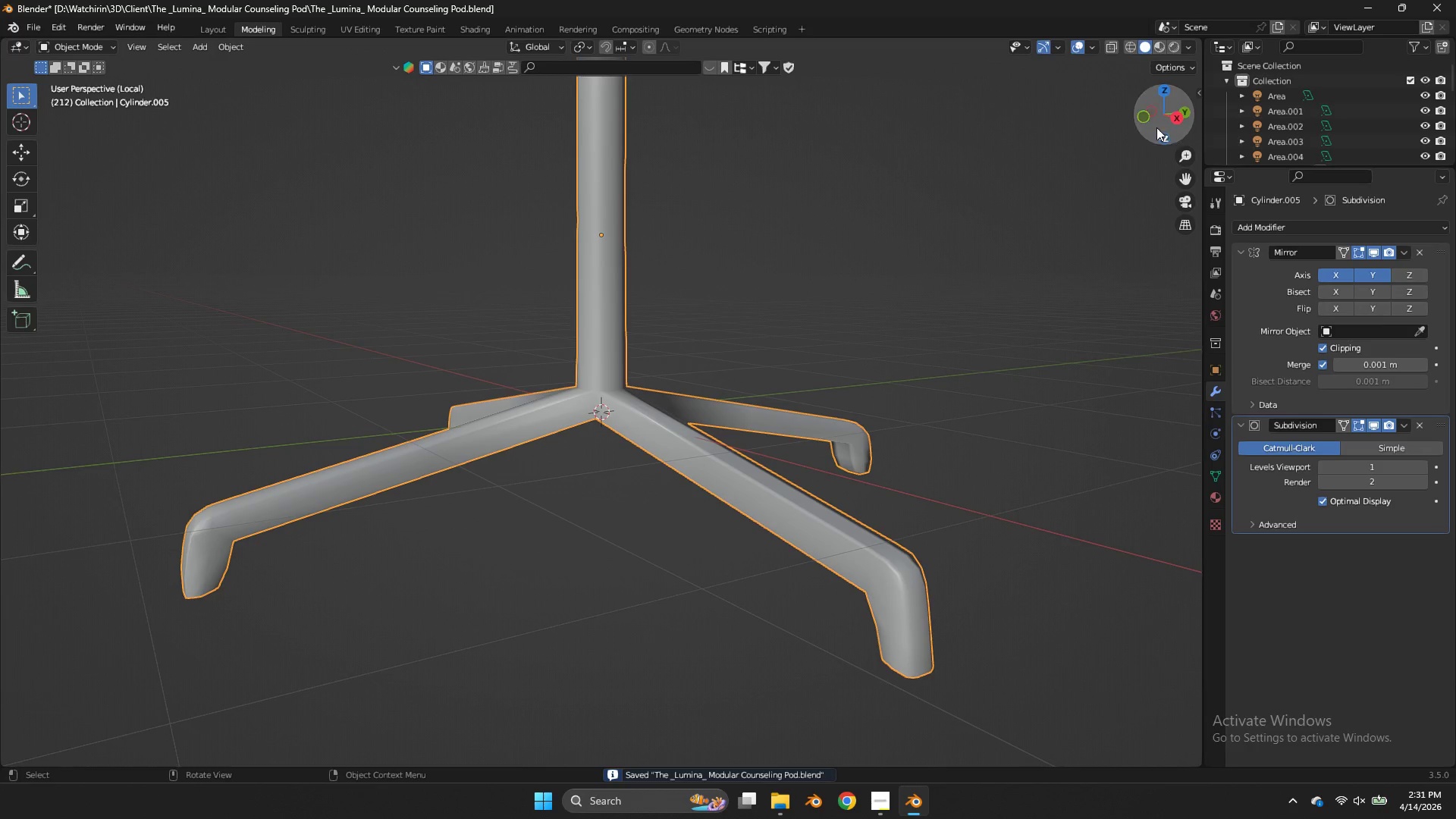 
left_click_drag(start_coordinate=[1156, 127], to_coordinate=[203, 109])
 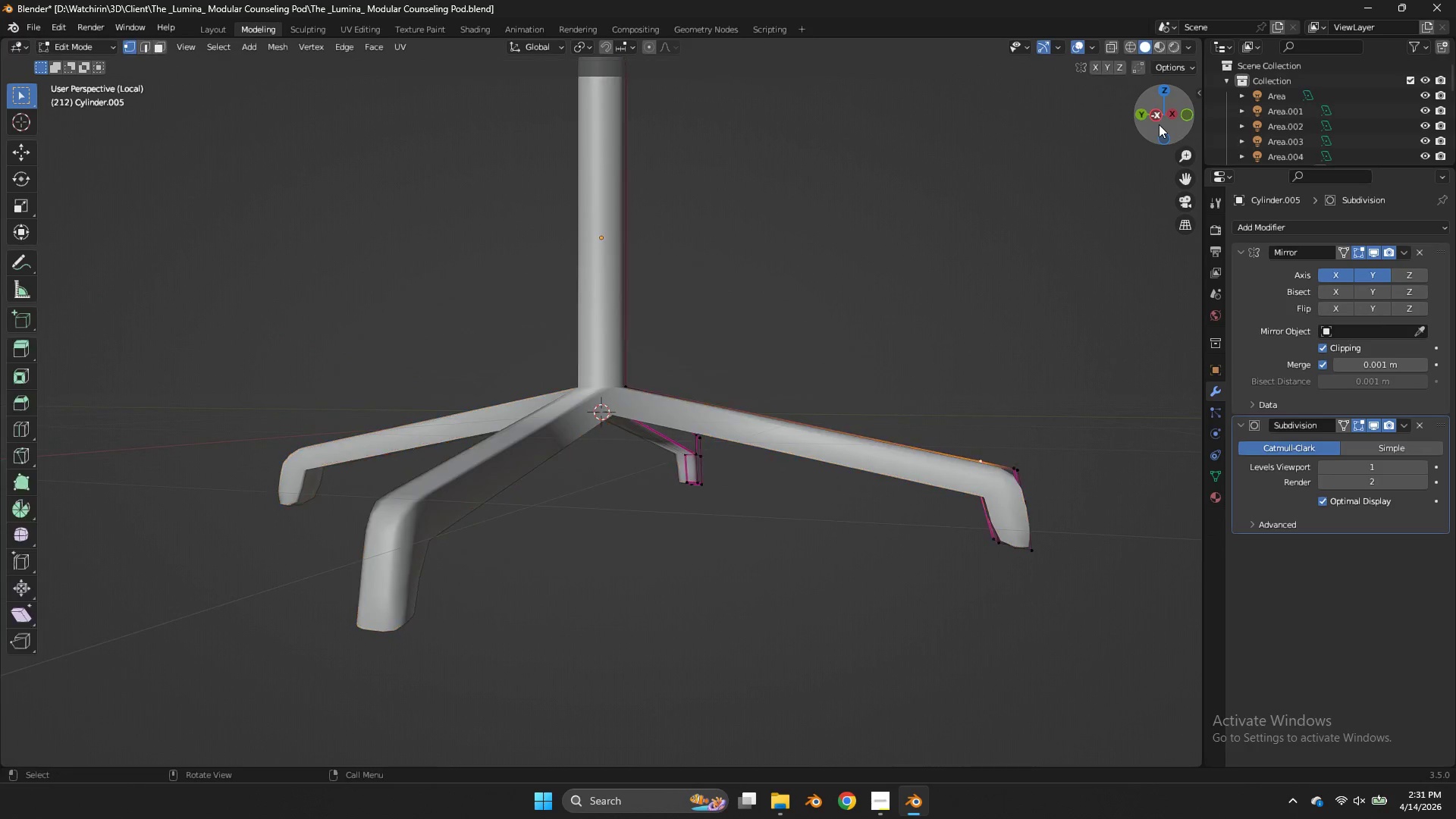 
key(Tab)
 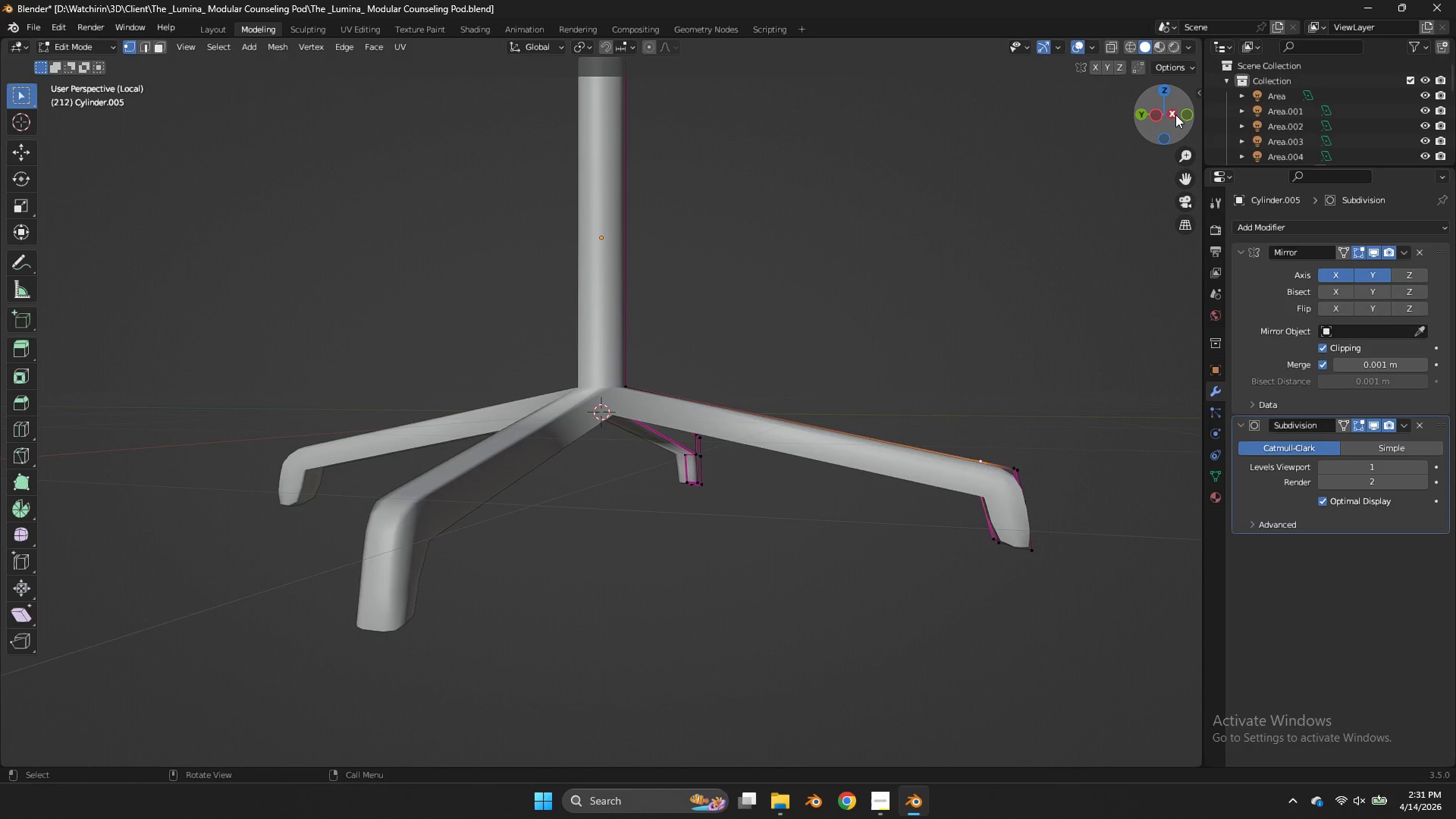 
left_click([1176, 115])
 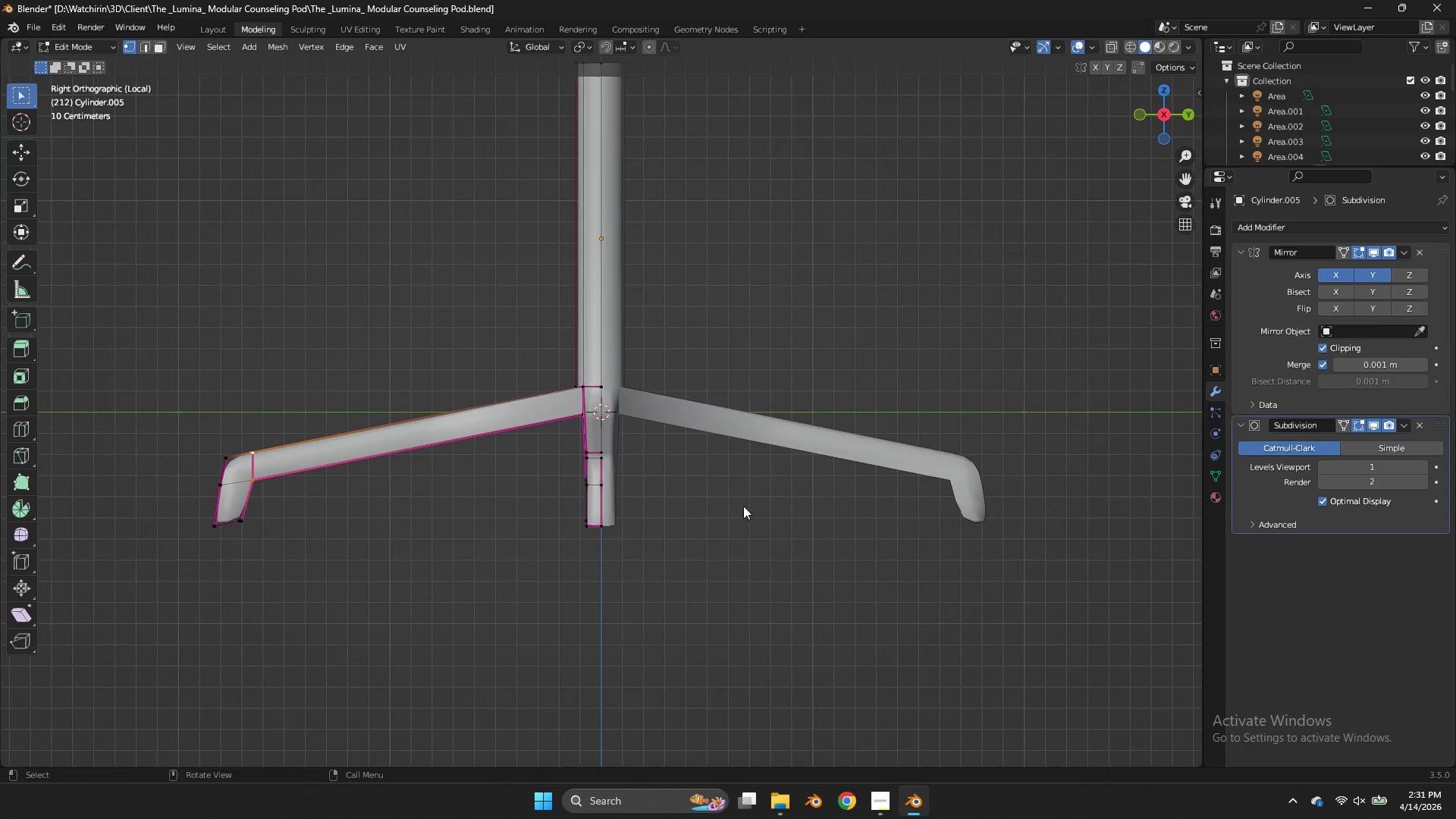 
type(zzE)
 